 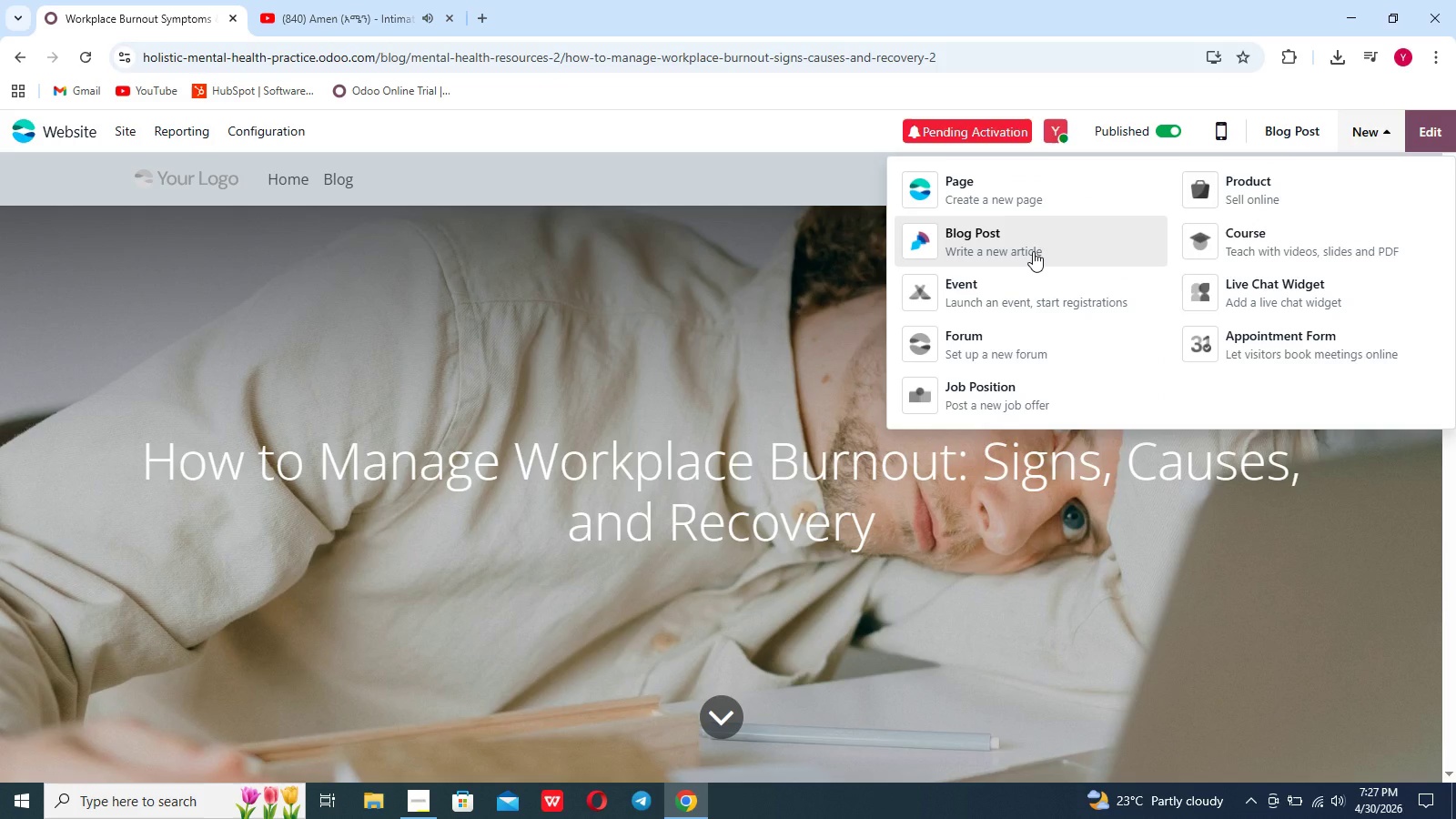 
left_click([1033, 251])
 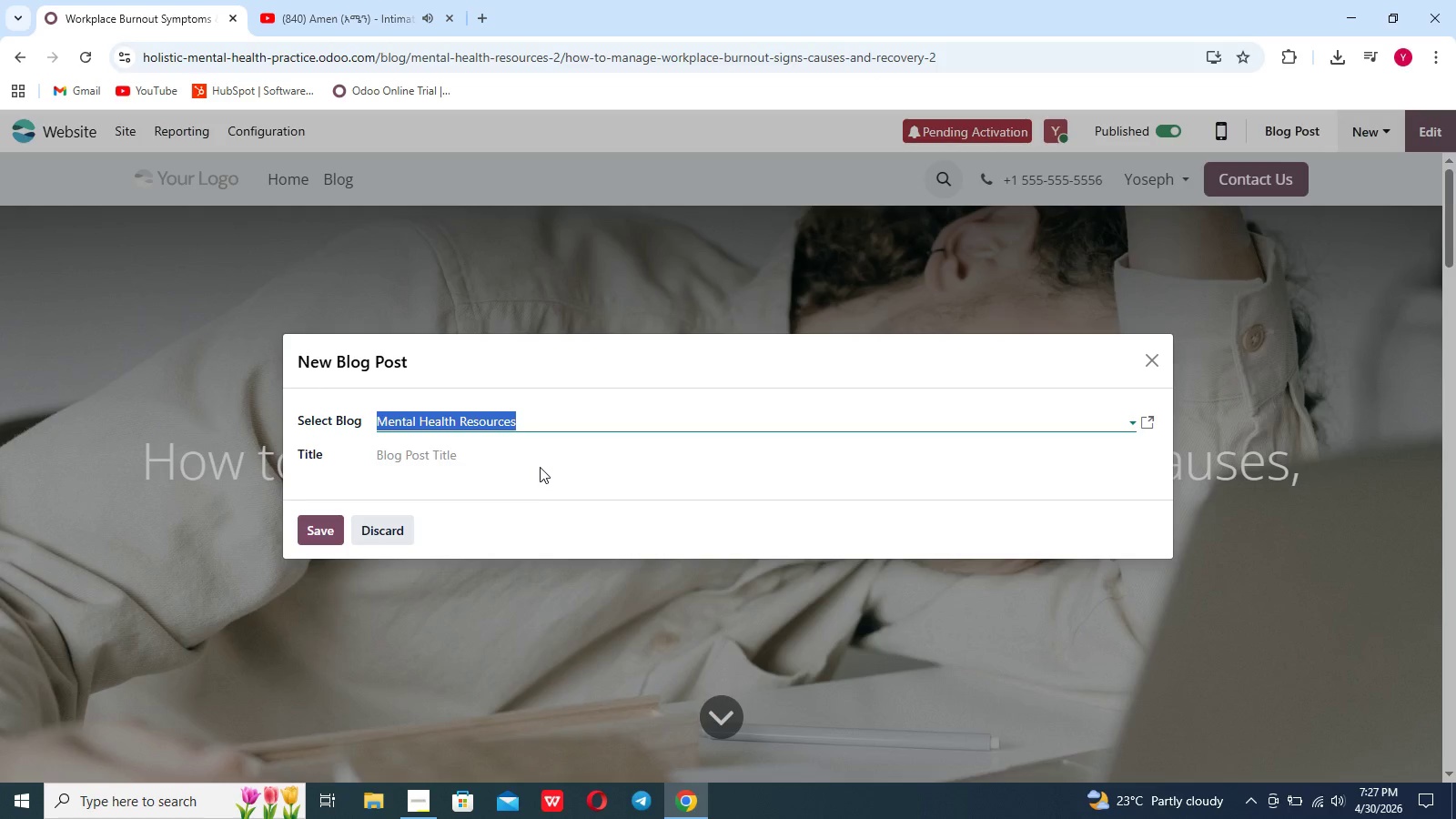 
left_click([539, 460])
 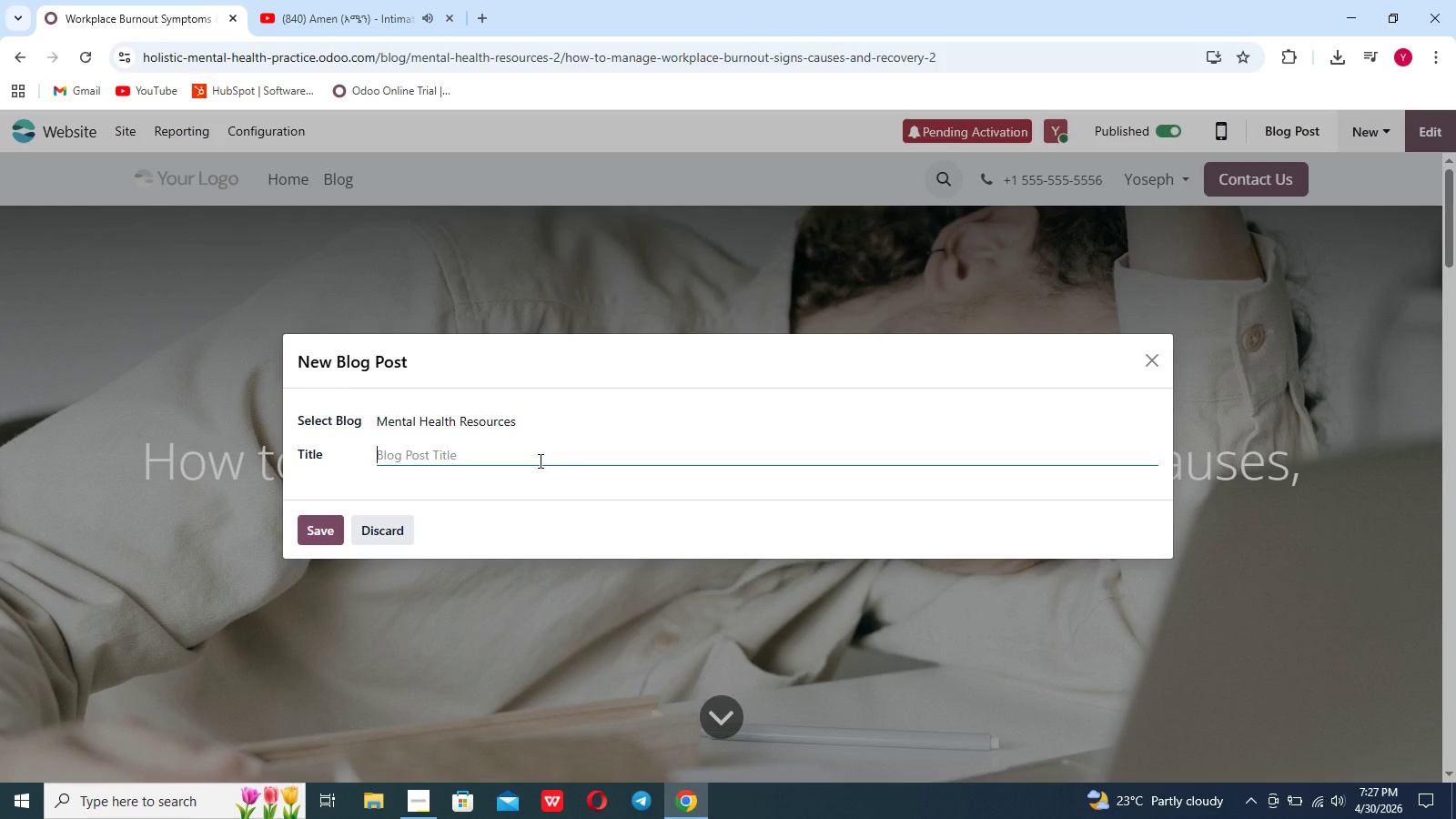 
type(Signs You Need S)
key(Backspace)
type(Addiction Support)
 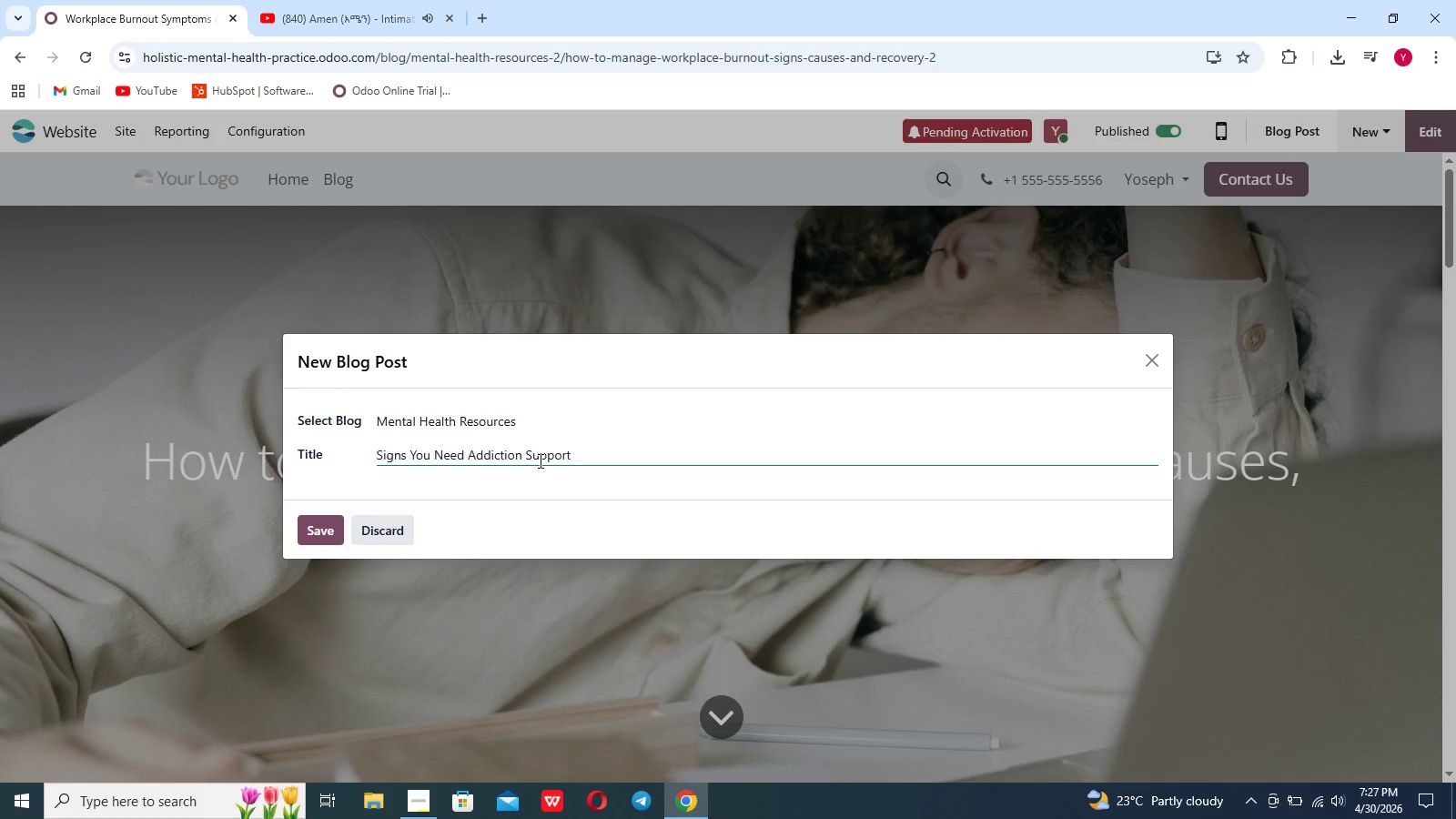 
left_click([324, 532])
 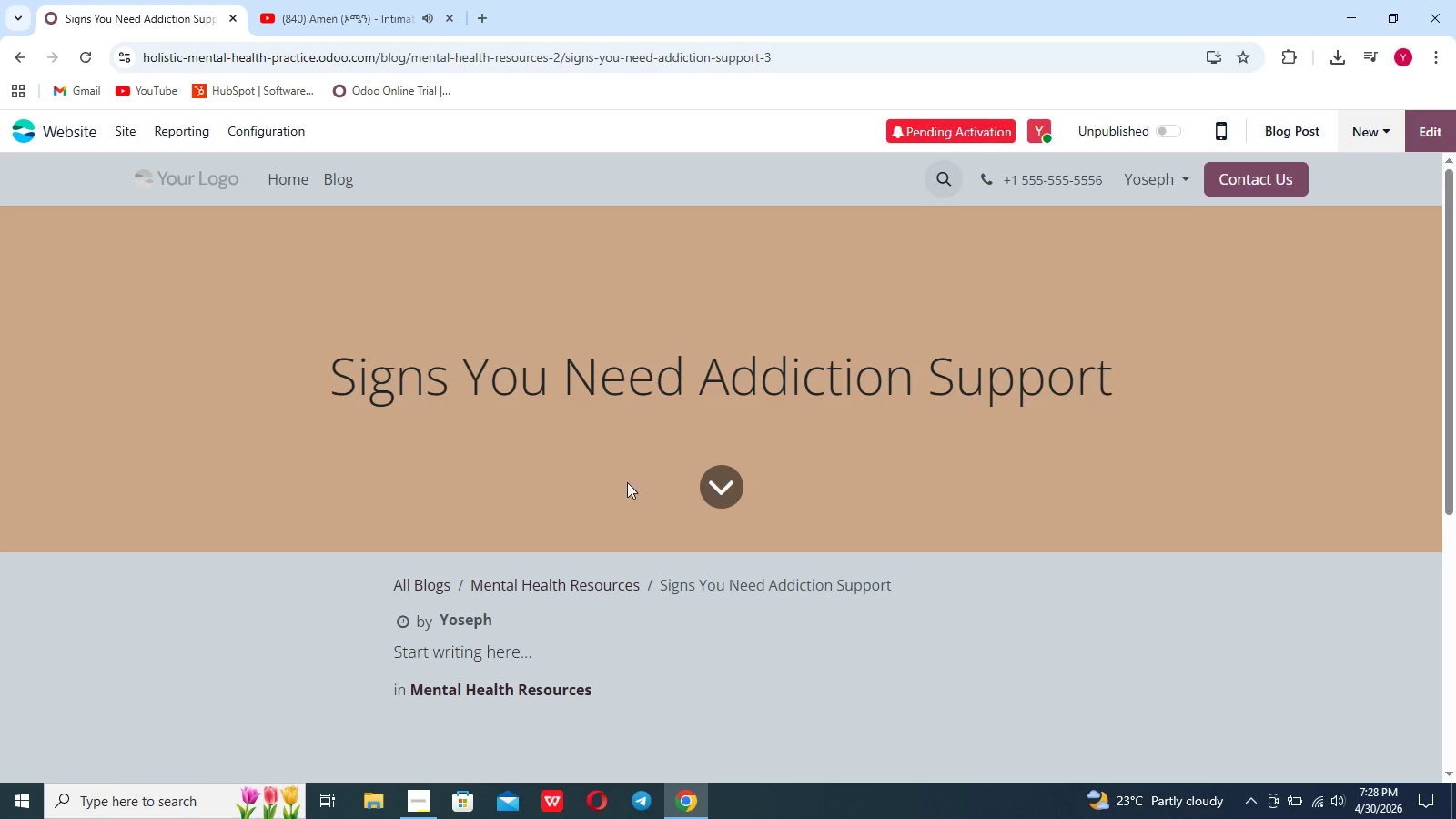 
left_click([690, 401])
 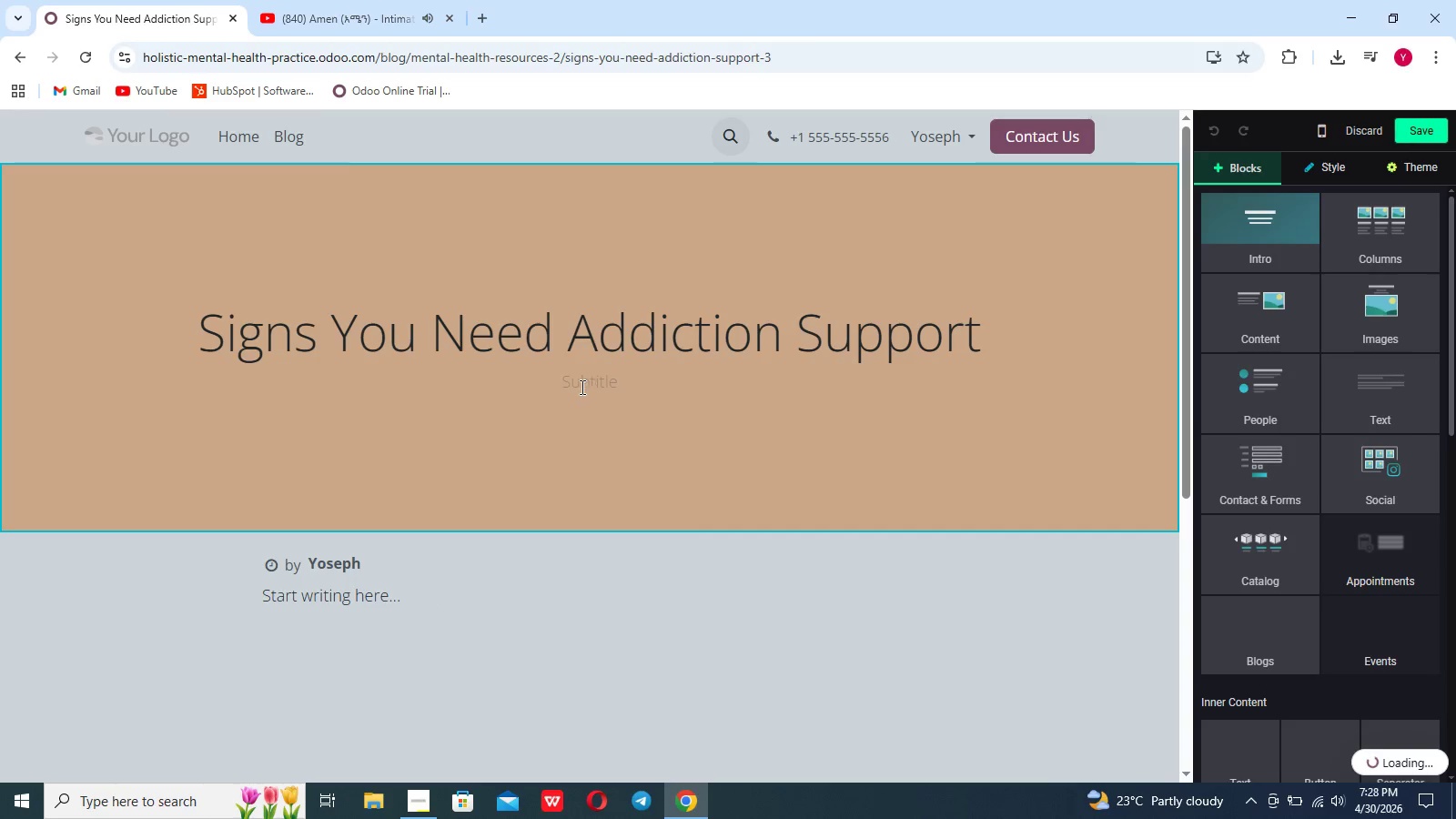 
left_click([572, 383])
 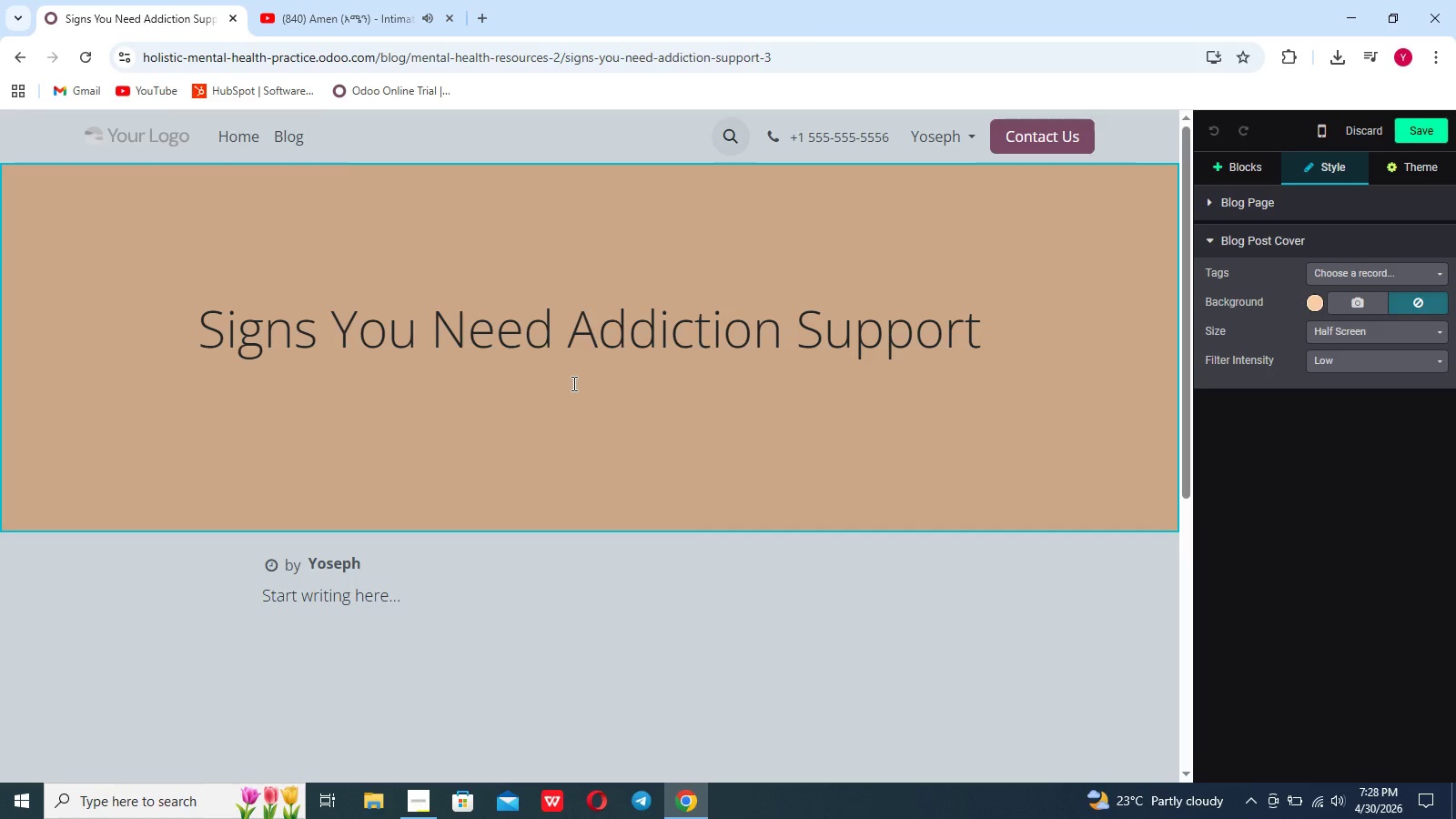 
hold_key(key=Unknown, duration=0.34)
 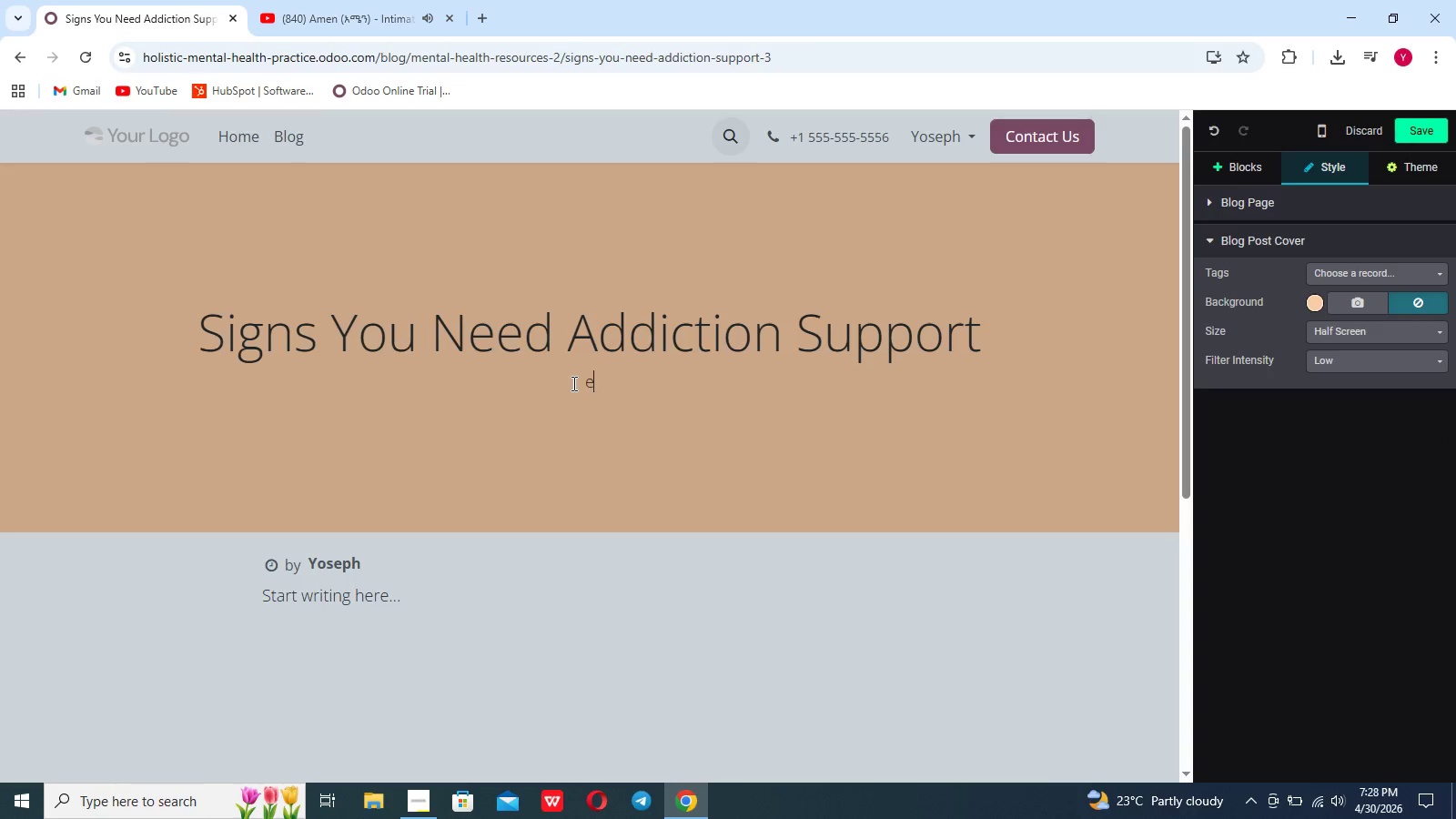 
type(econ)
key(Backspace)
type(g)
key(Backspace)
key(Backspace)
key(Backspace)
key(Backspace)
type(e)
key(Backspace)
key(Backspace)
 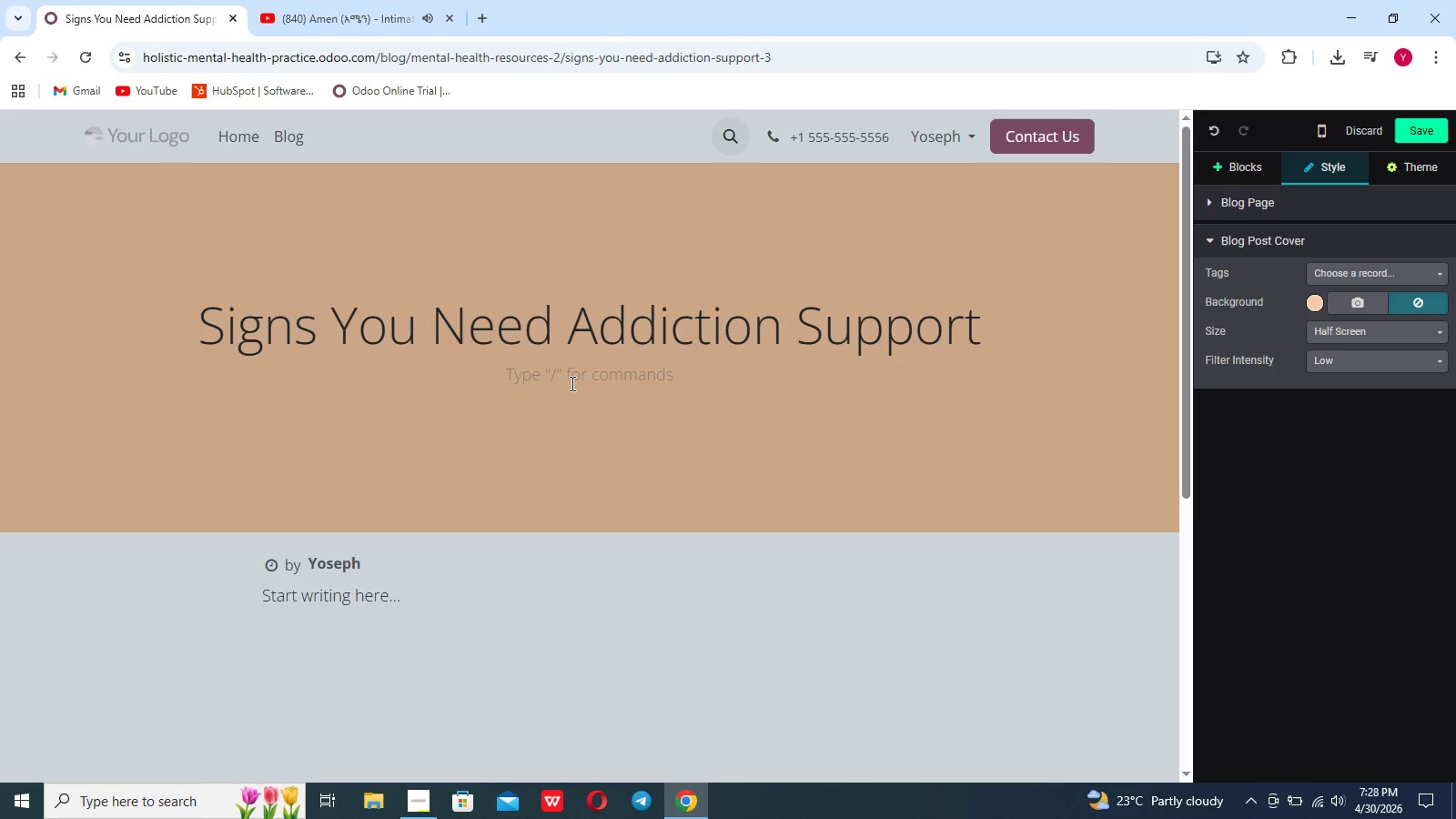 
key(Unknown)
 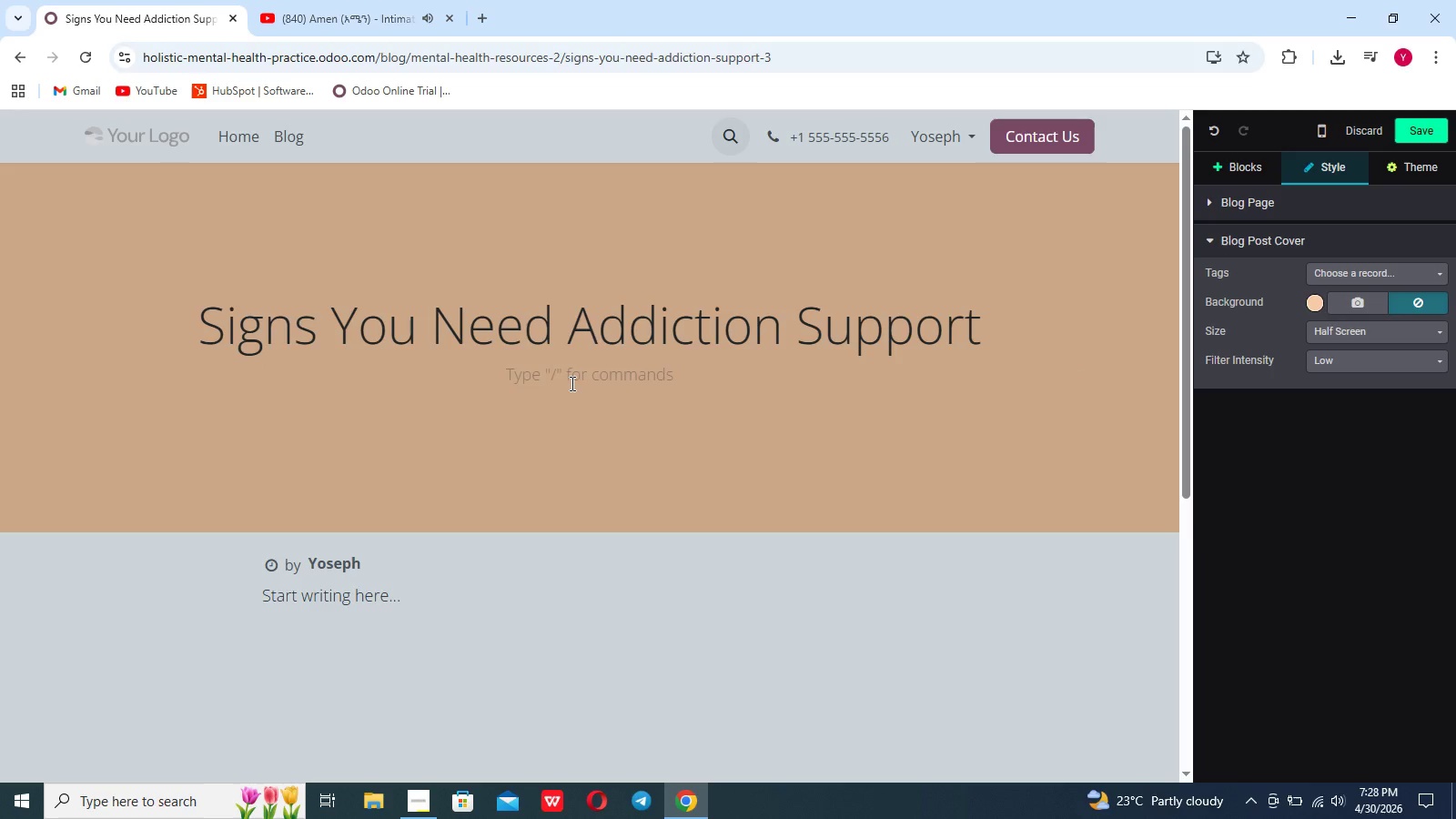 
key(Shift+ShiftLeft)
 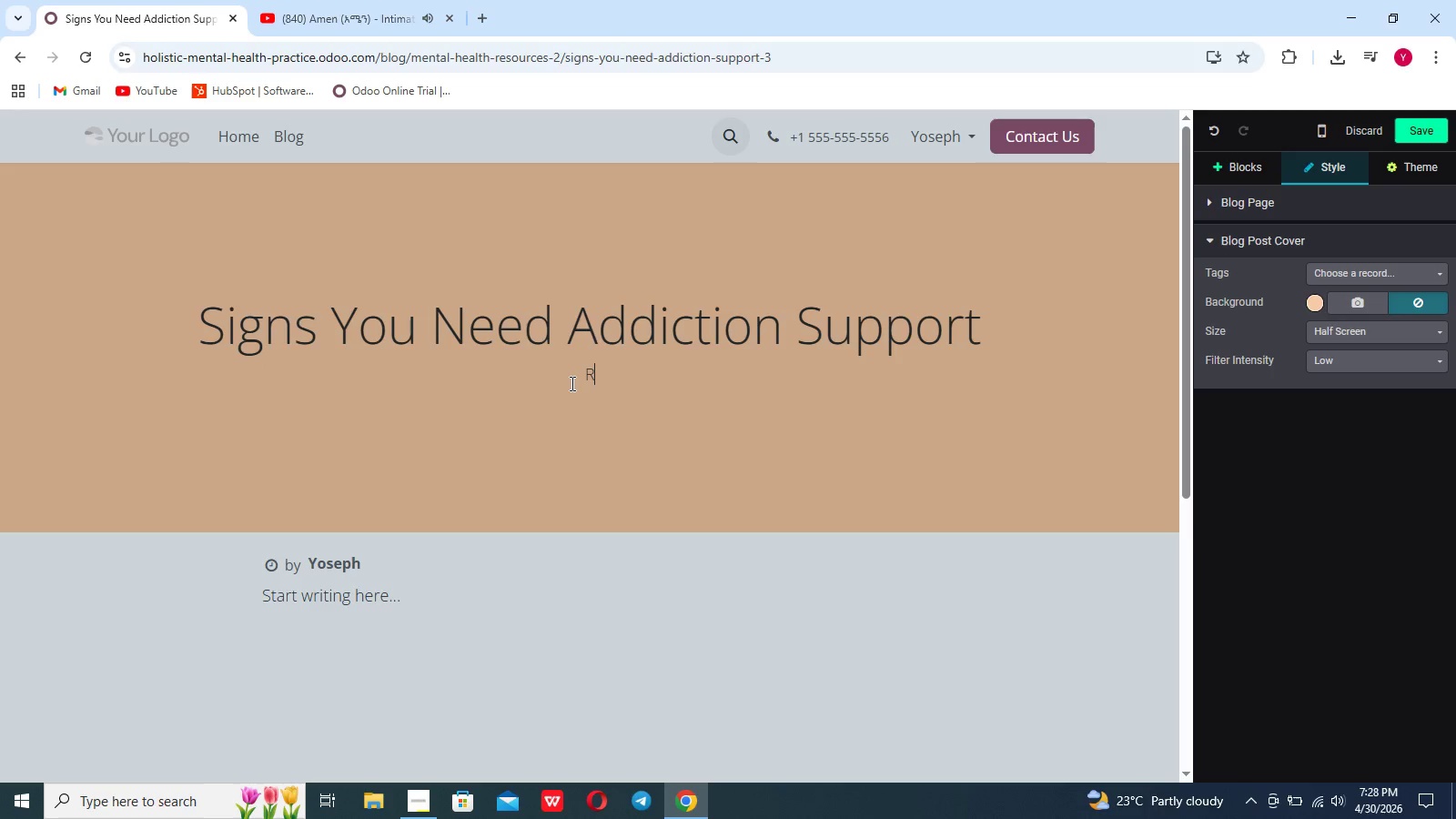 
key(Control+Shift+ControlLeft)
 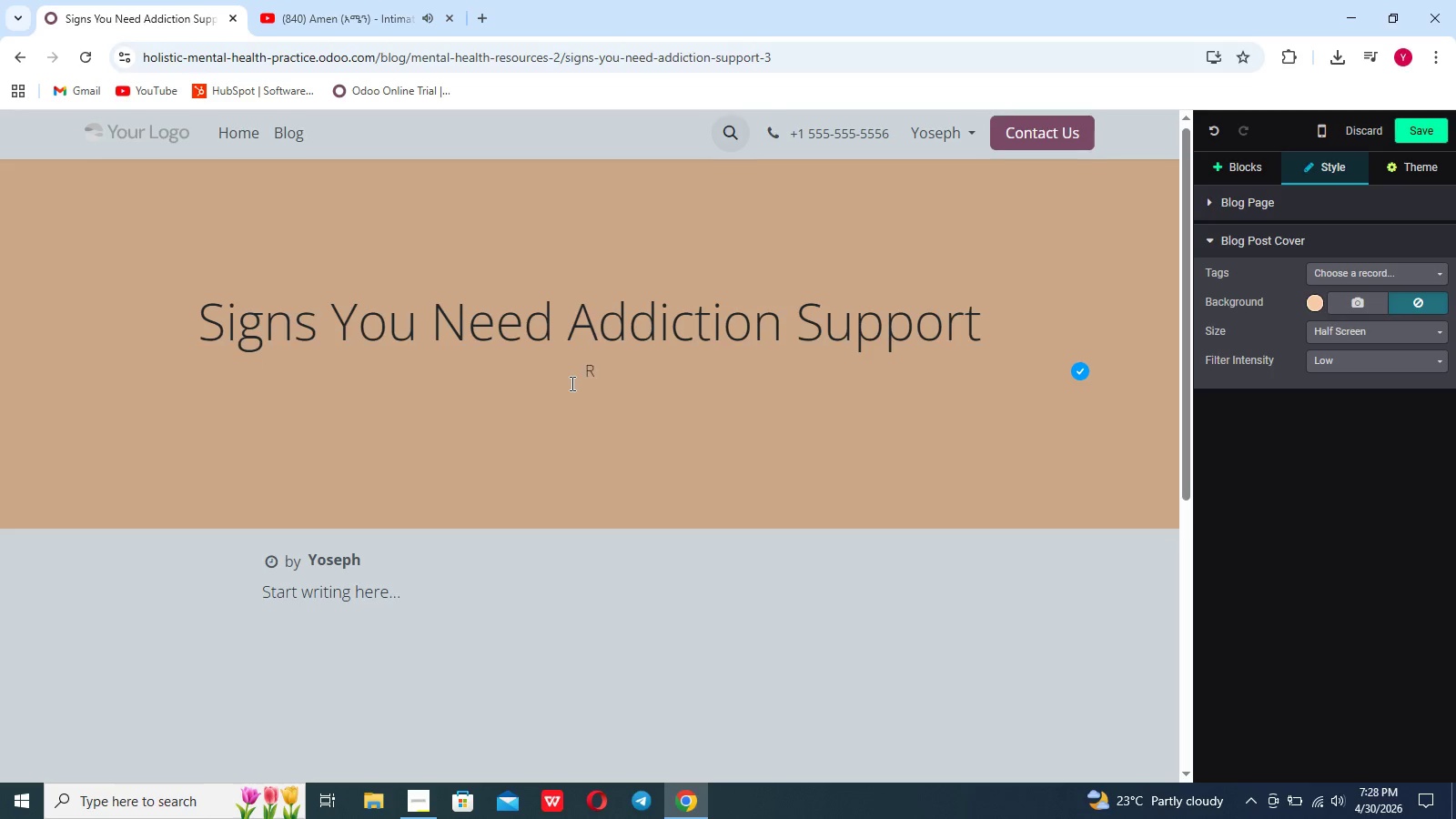 
key(Shift+R)
 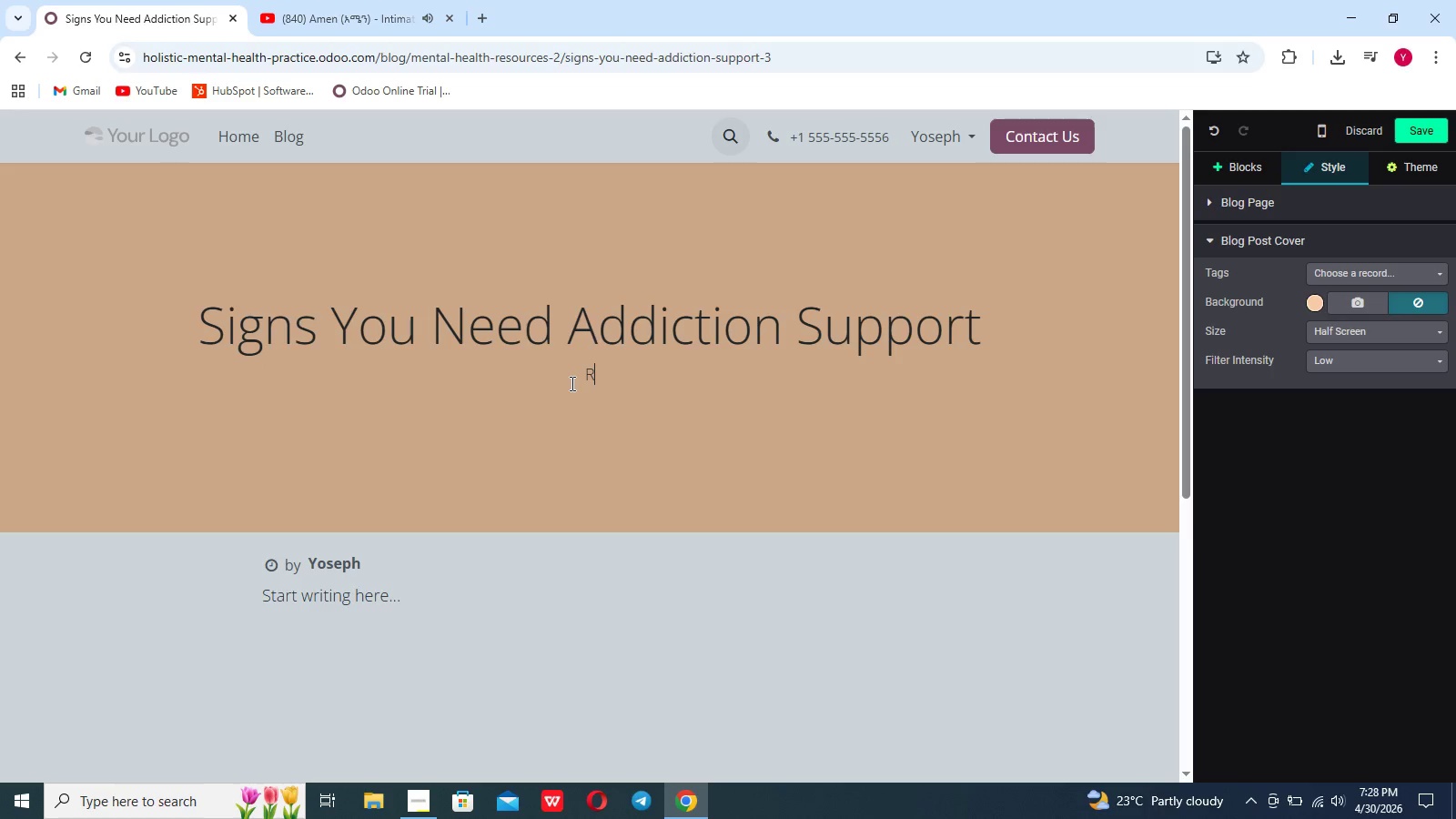 
key(Control+Shift+ControlLeft)
 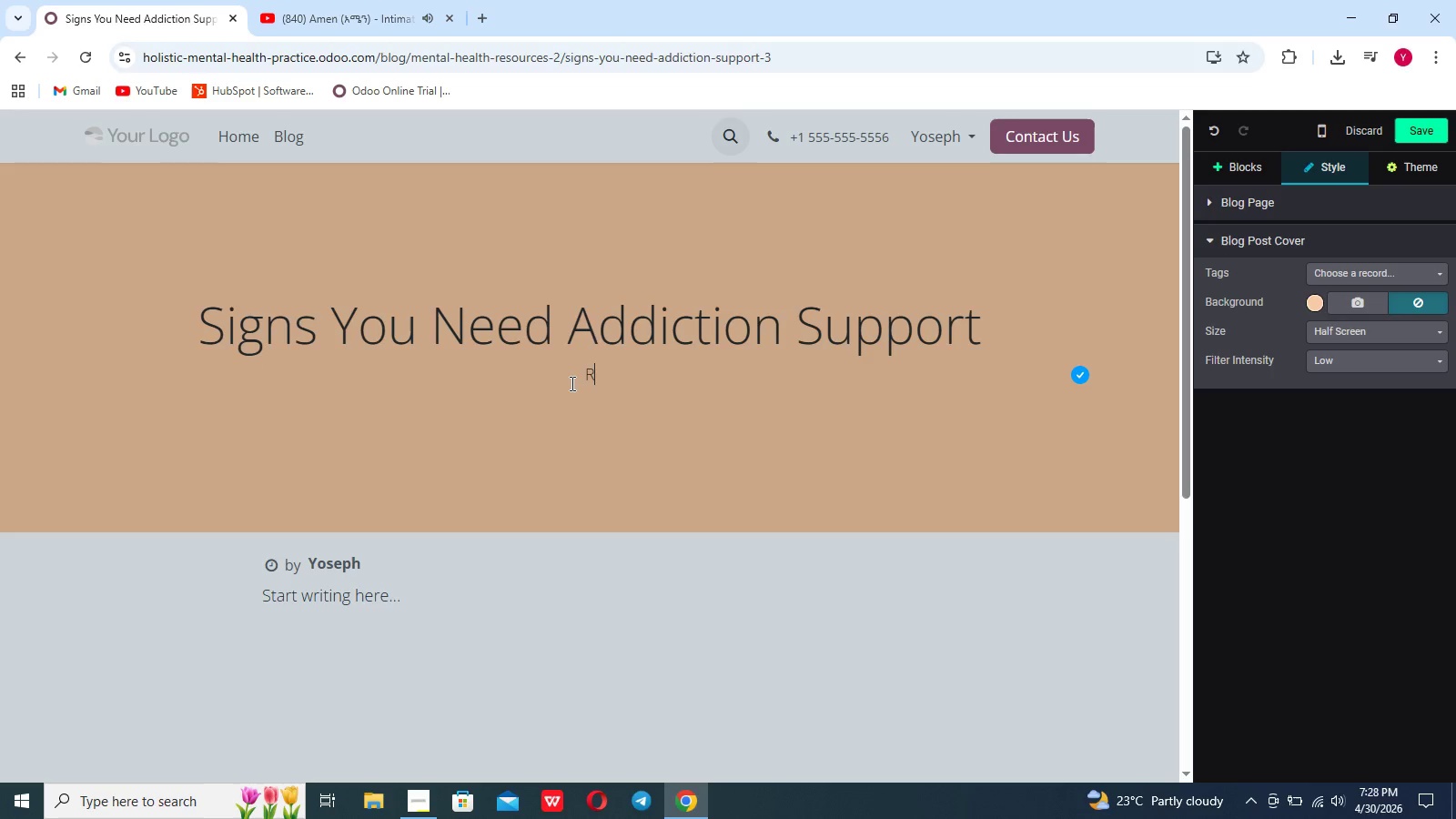 
key(E)
 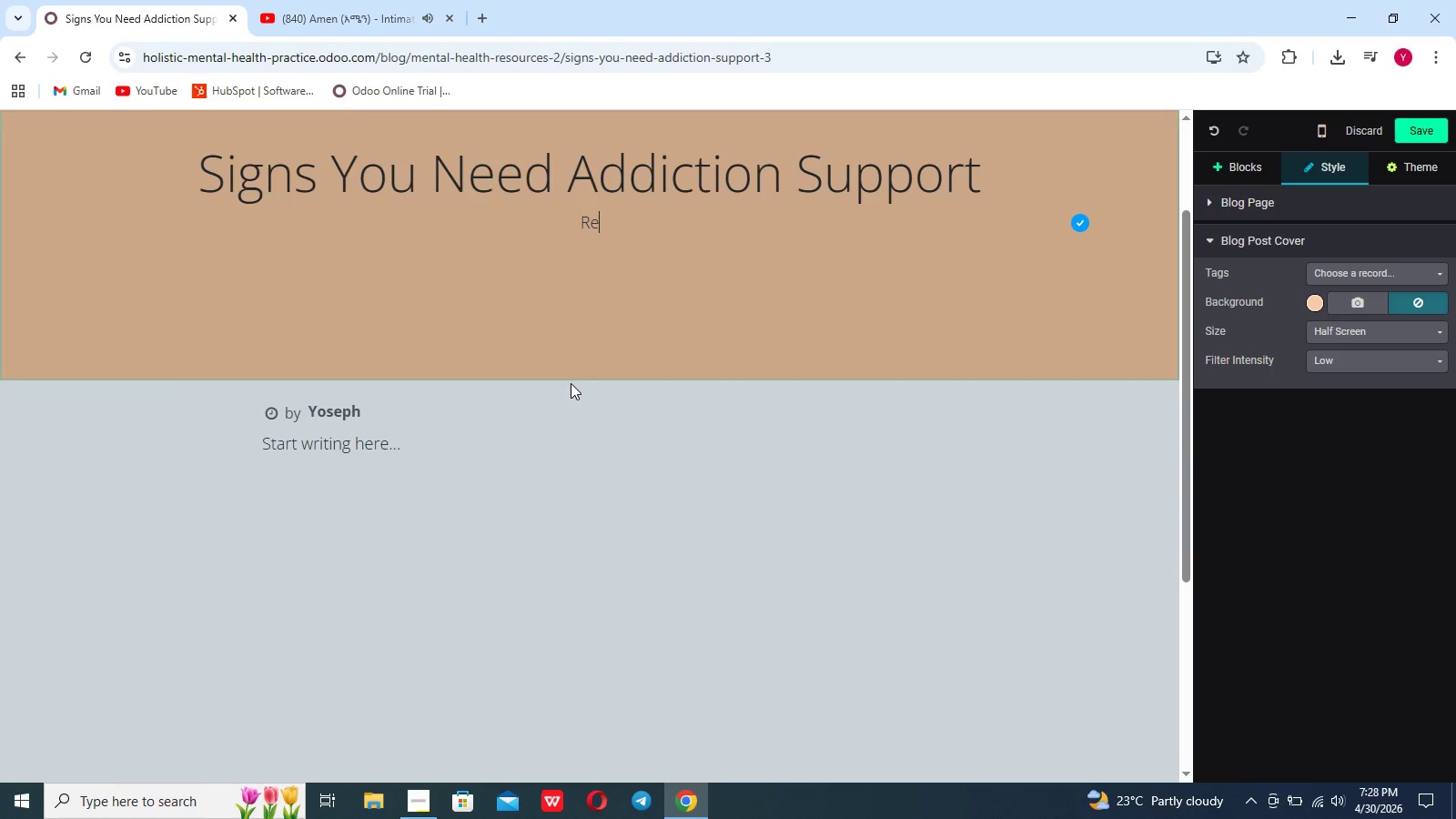 
scroll: coordinate [571, 383], scroll_direction: down, amount: 4.0
 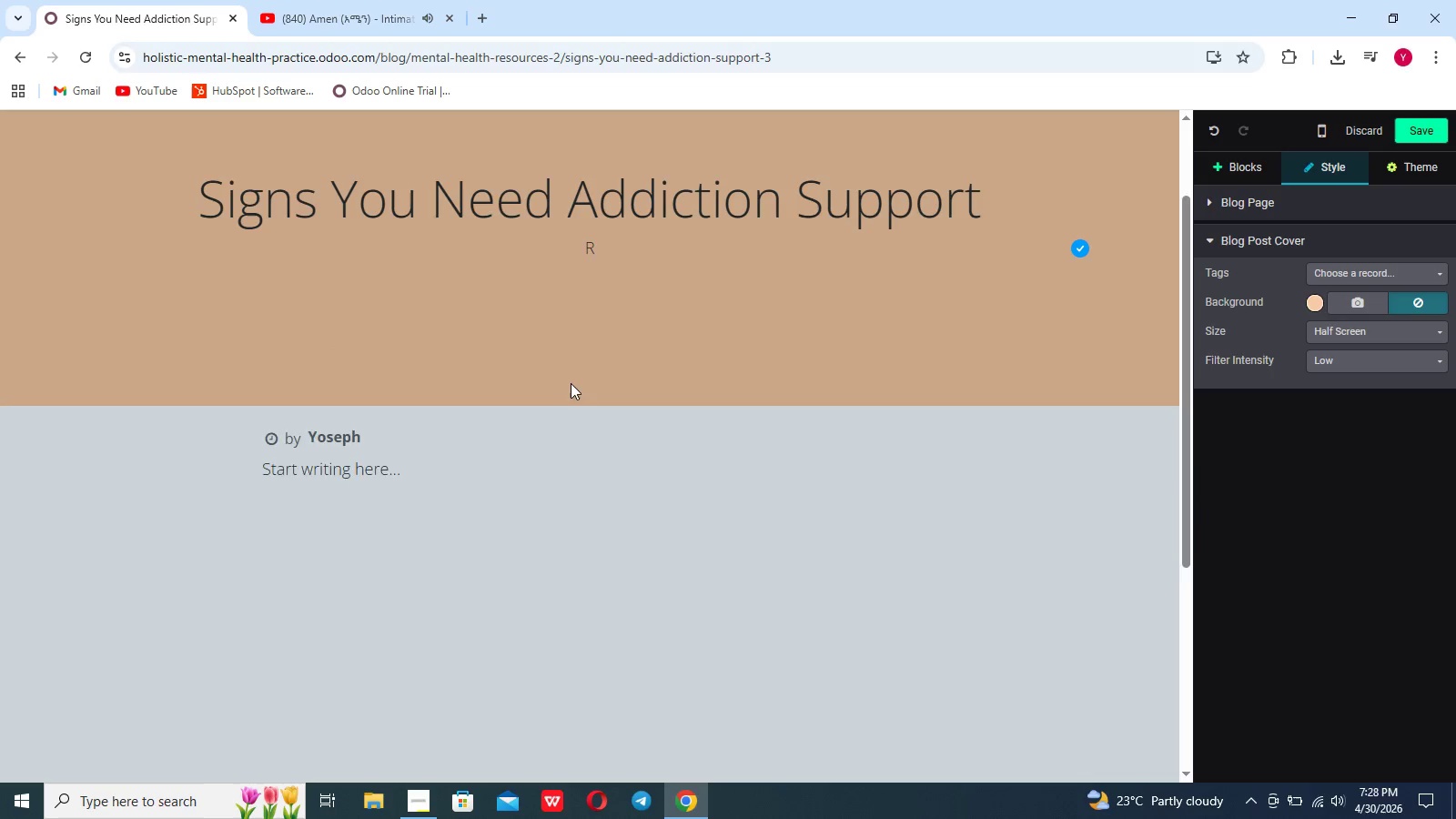 
type(cognizind)
key(Backspace)
key(Backspace)
type(ng early warning signs can help you r)
key(Backspace)
type(take control of your recovery journey)
 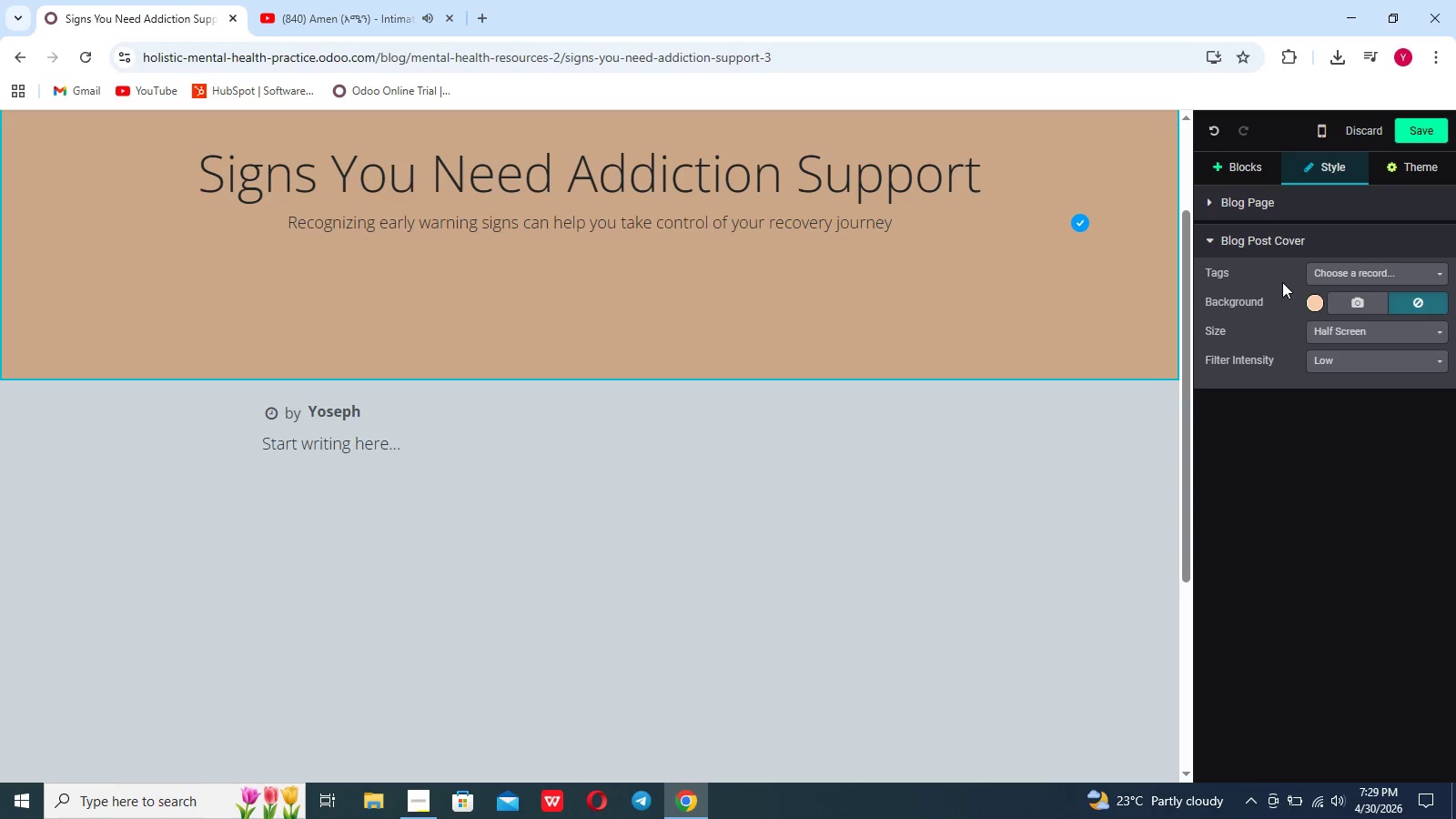 
left_click([1342, 306])
 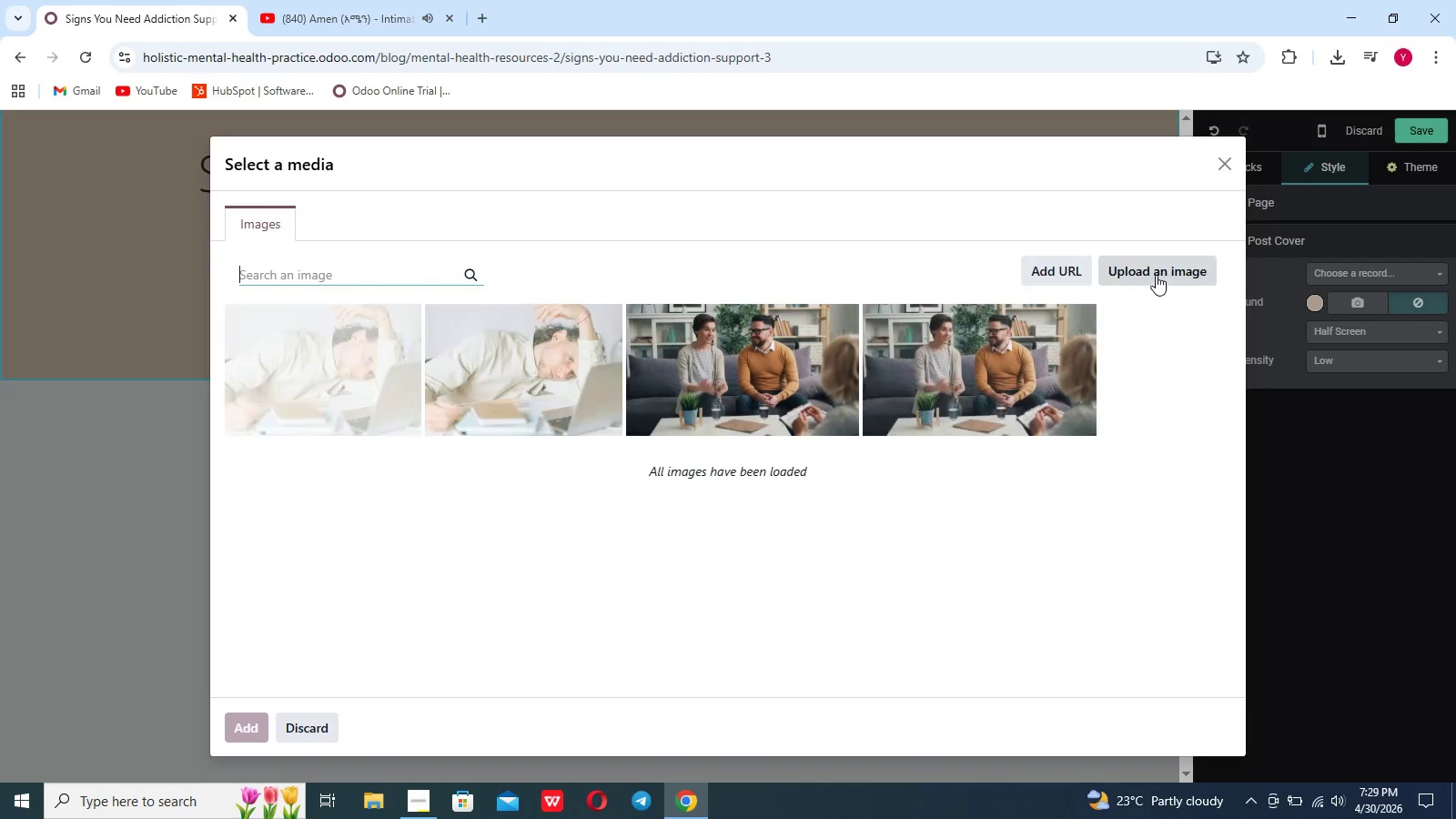 
left_click([1156, 275])
 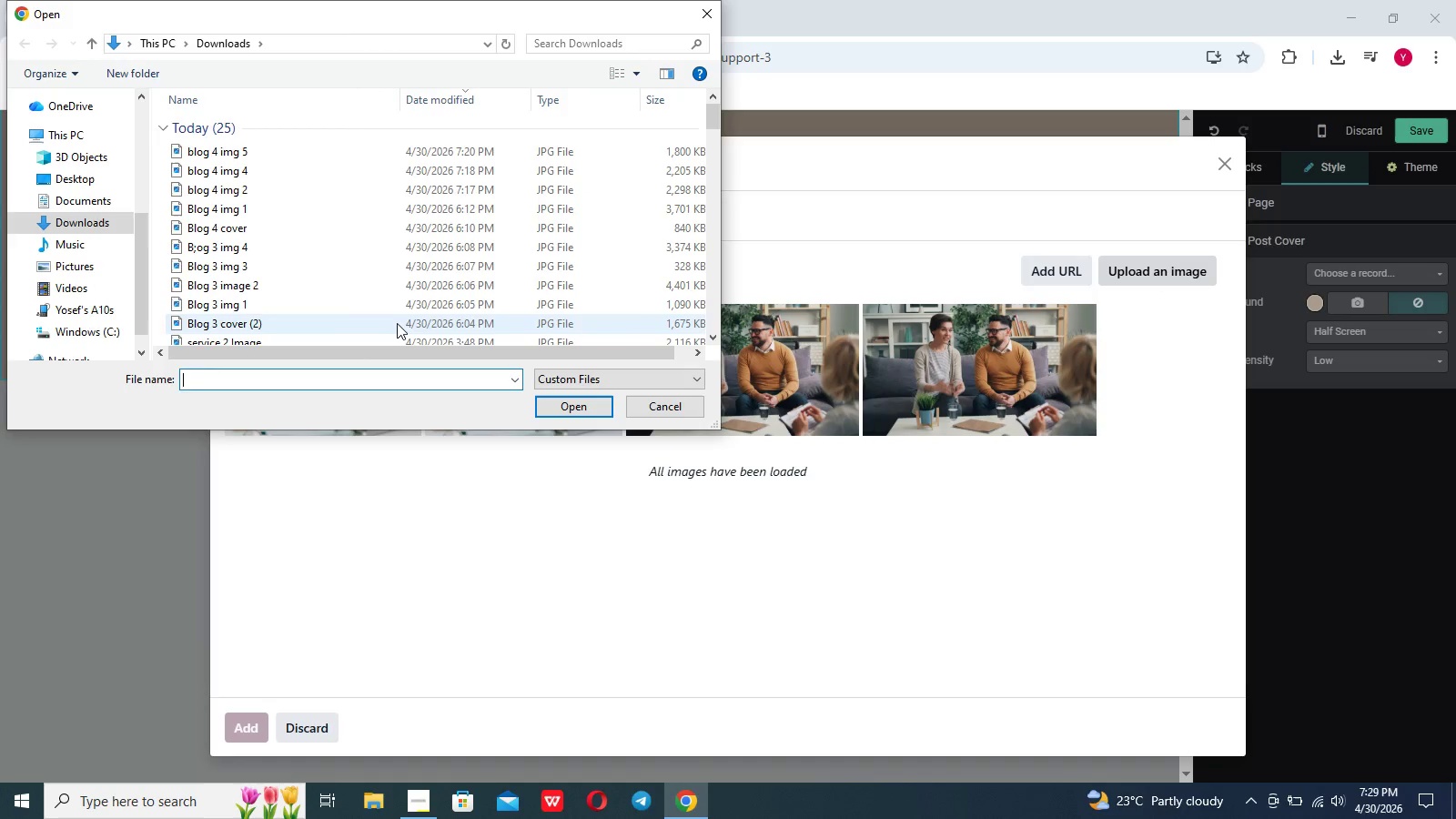 
left_click([395, 326])
 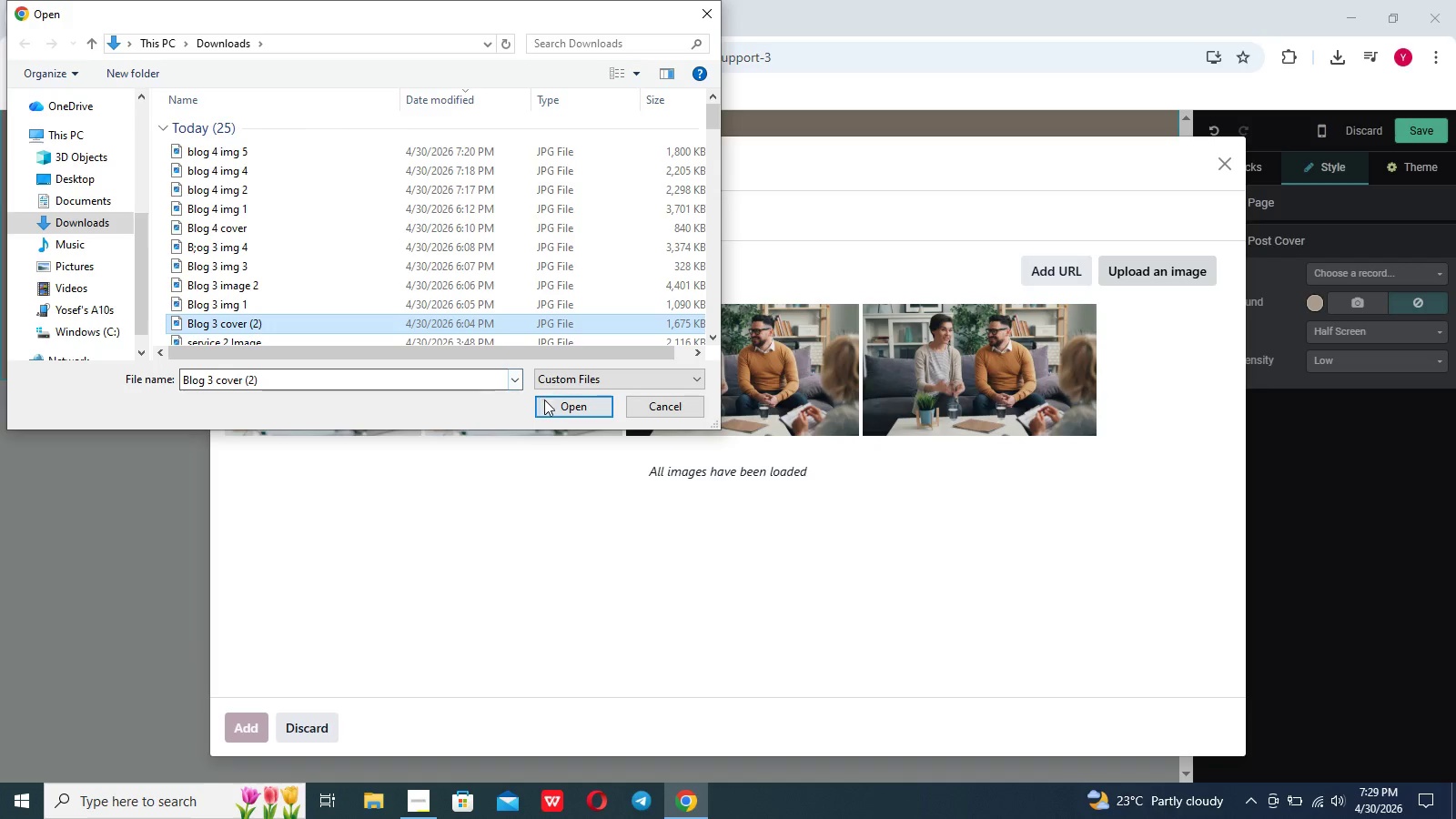 
left_click([554, 407])
 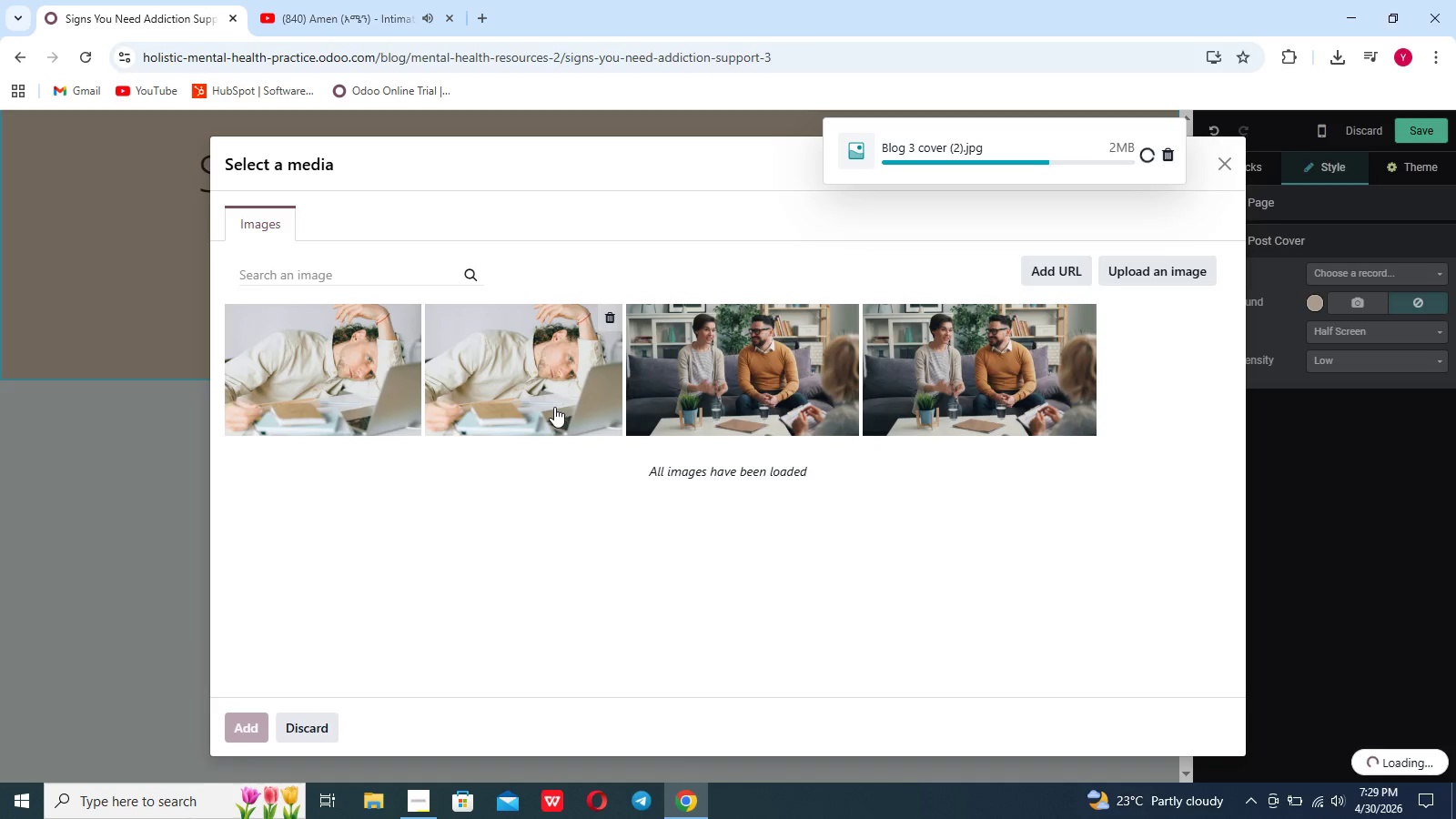 
wait(15.98)
 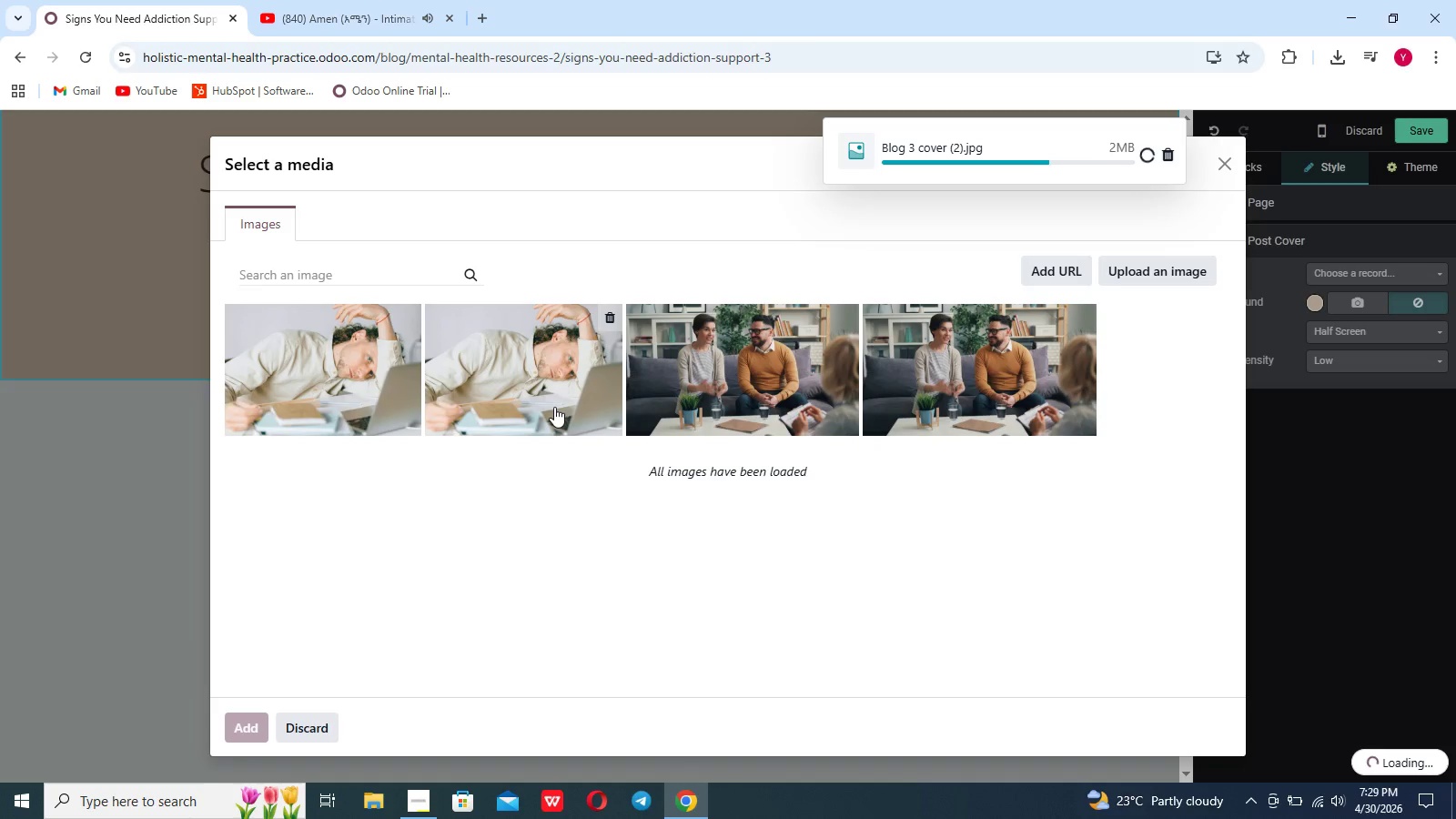 
scroll: coordinate [570, 456], scroll_direction: up, amount: 7.0
 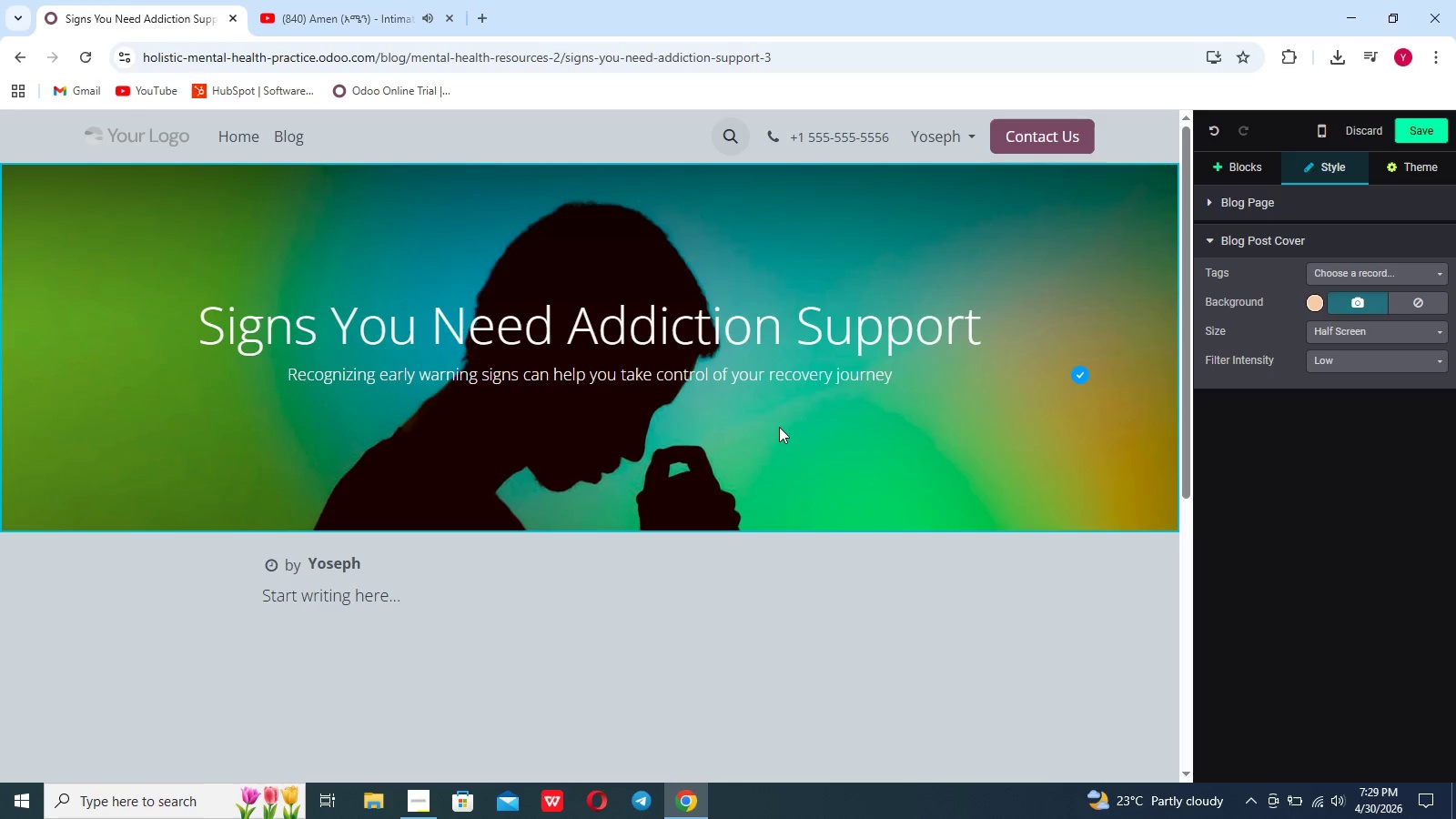 
wait(5.66)
 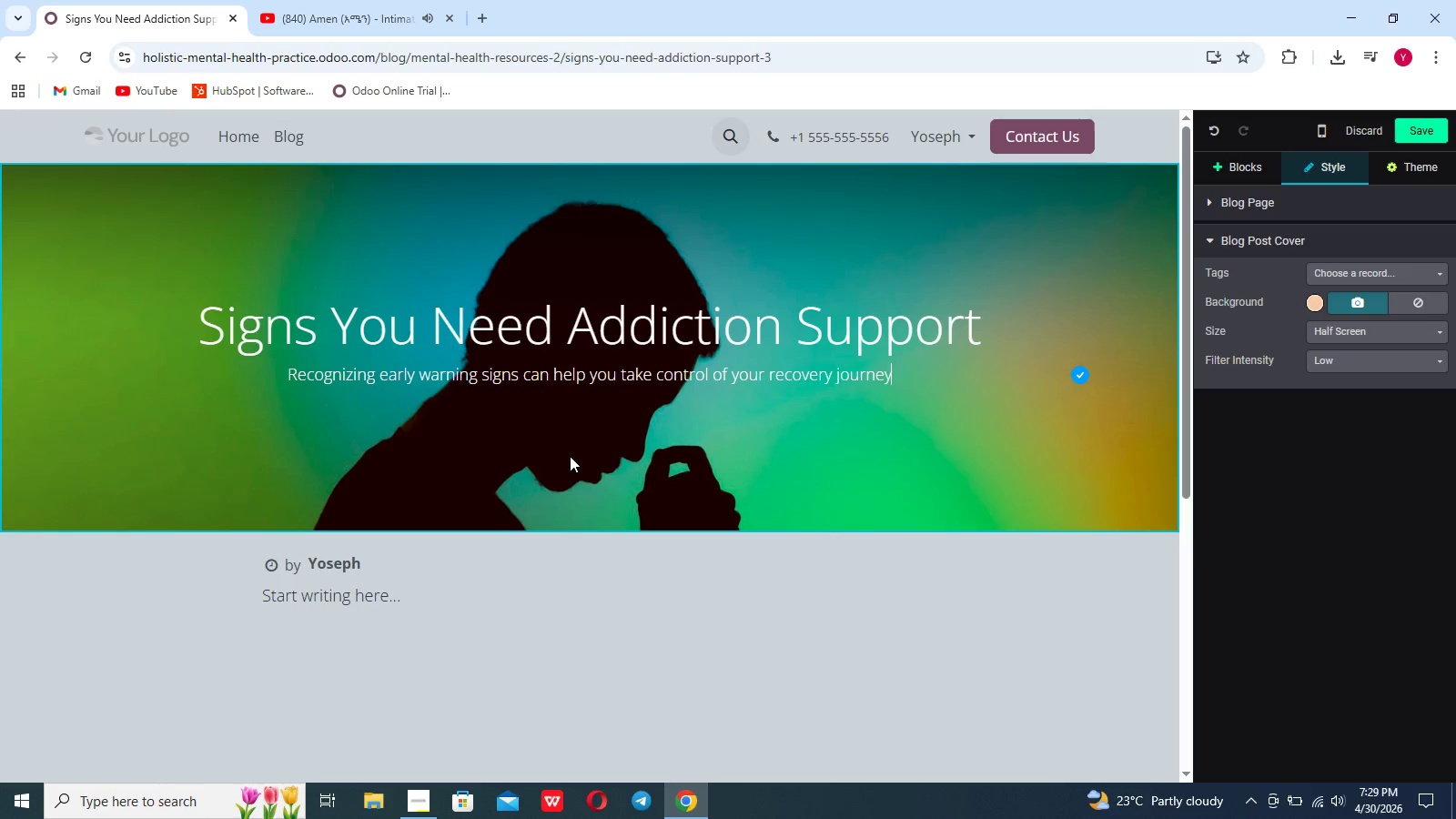 
left_click([1329, 333])
 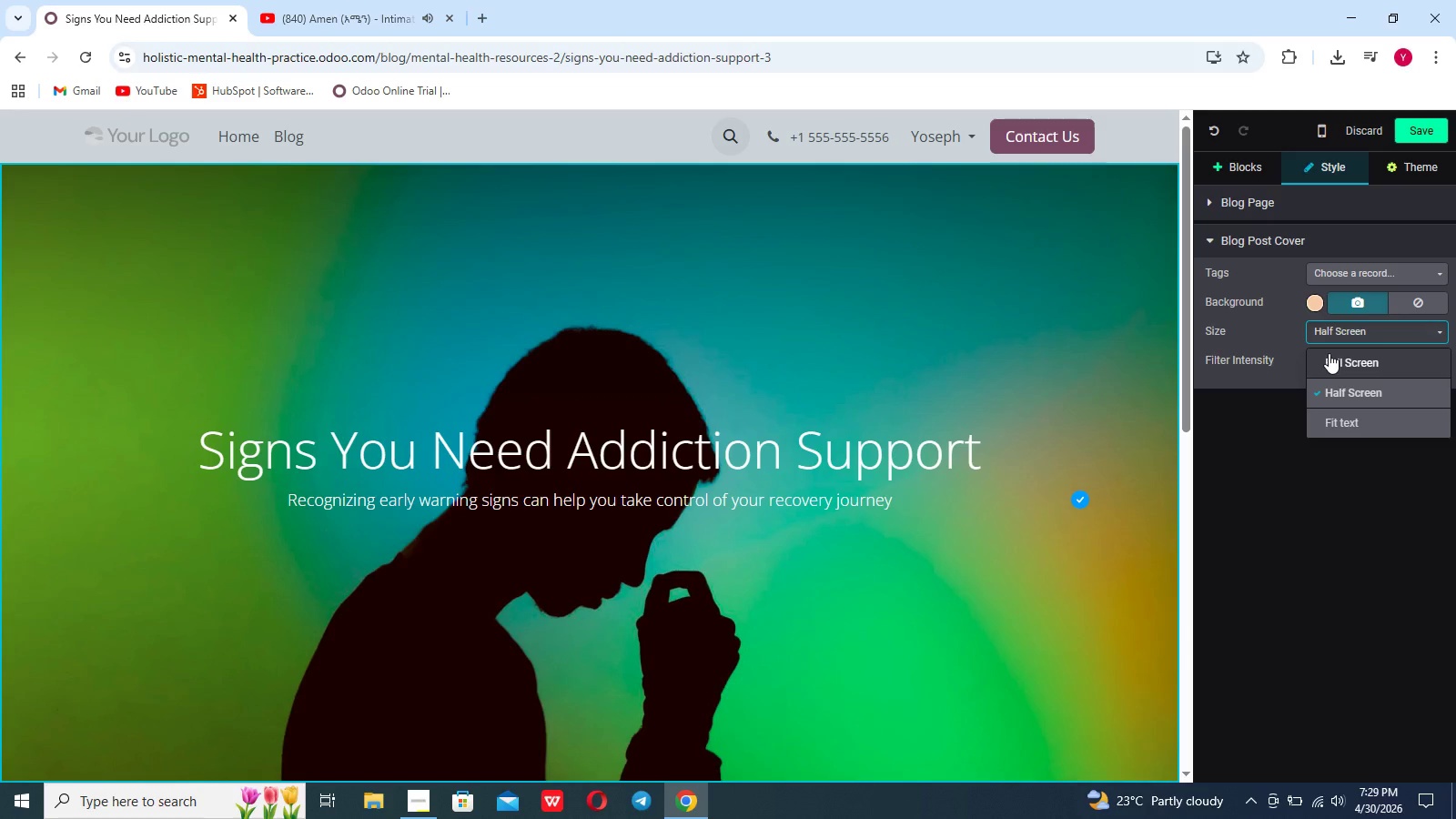 
left_click([1329, 353])
 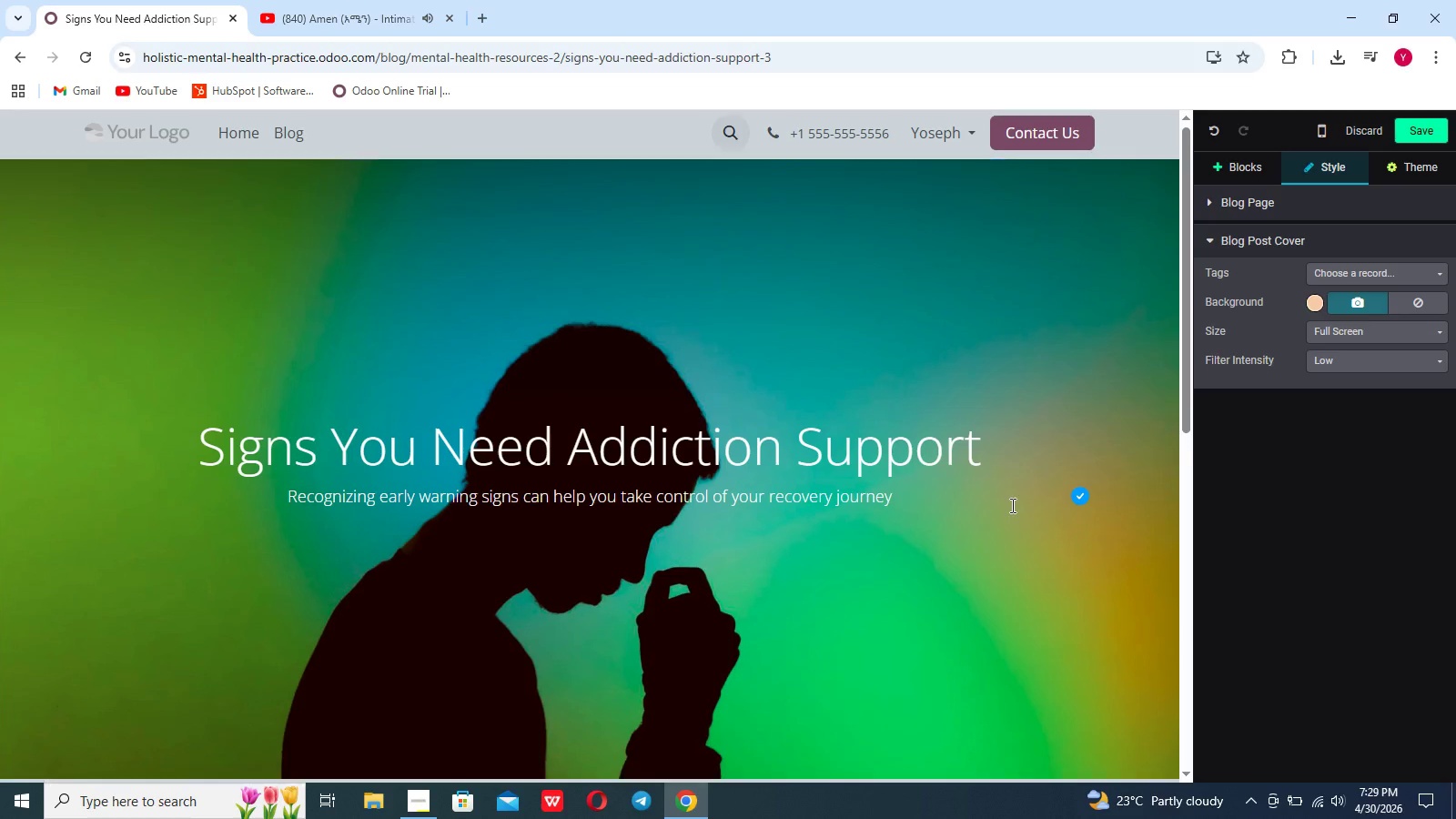 
scroll: coordinate [1011, 505], scroll_direction: down, amount: 6.0
 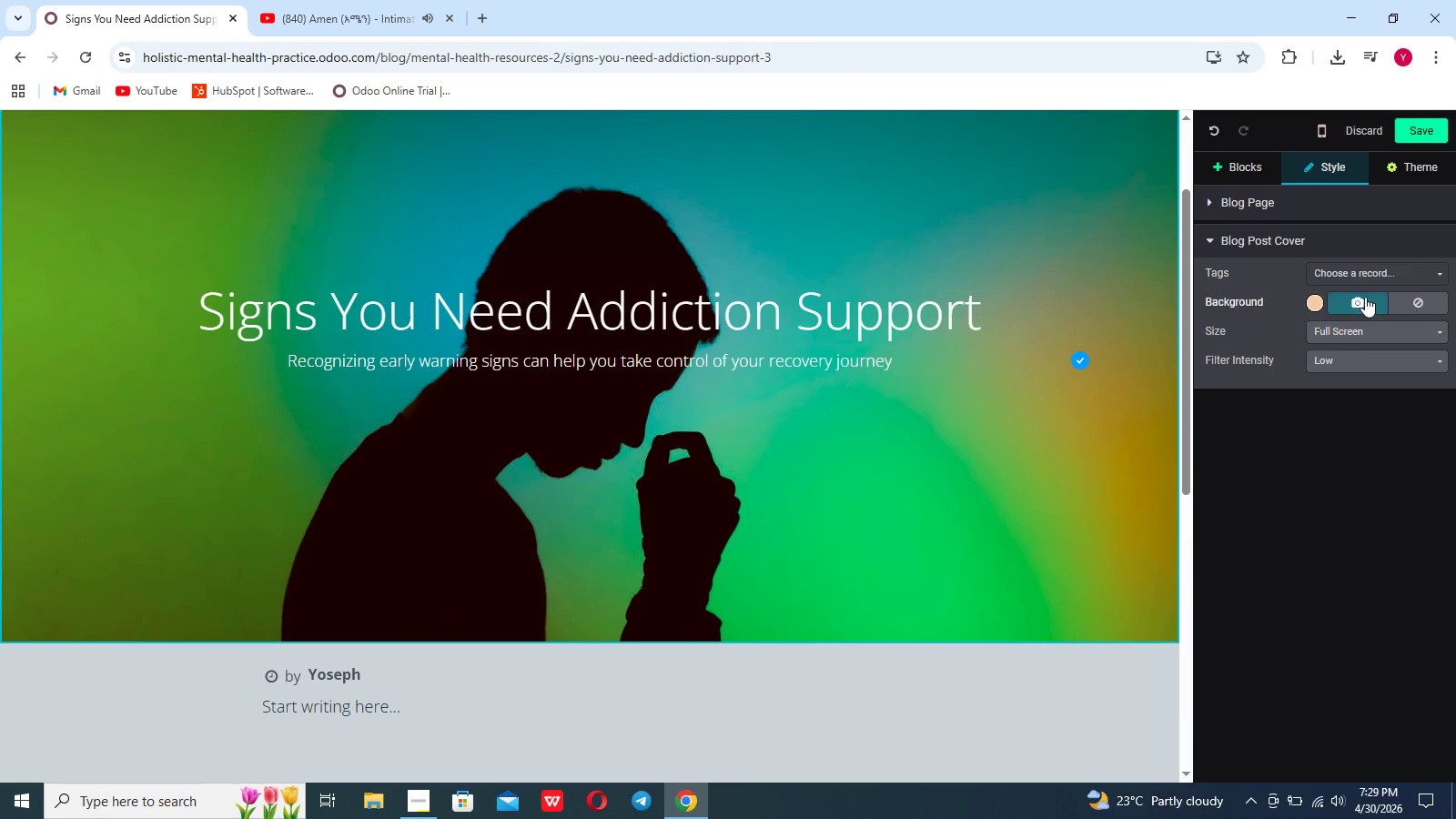 
left_click([1363, 327])
 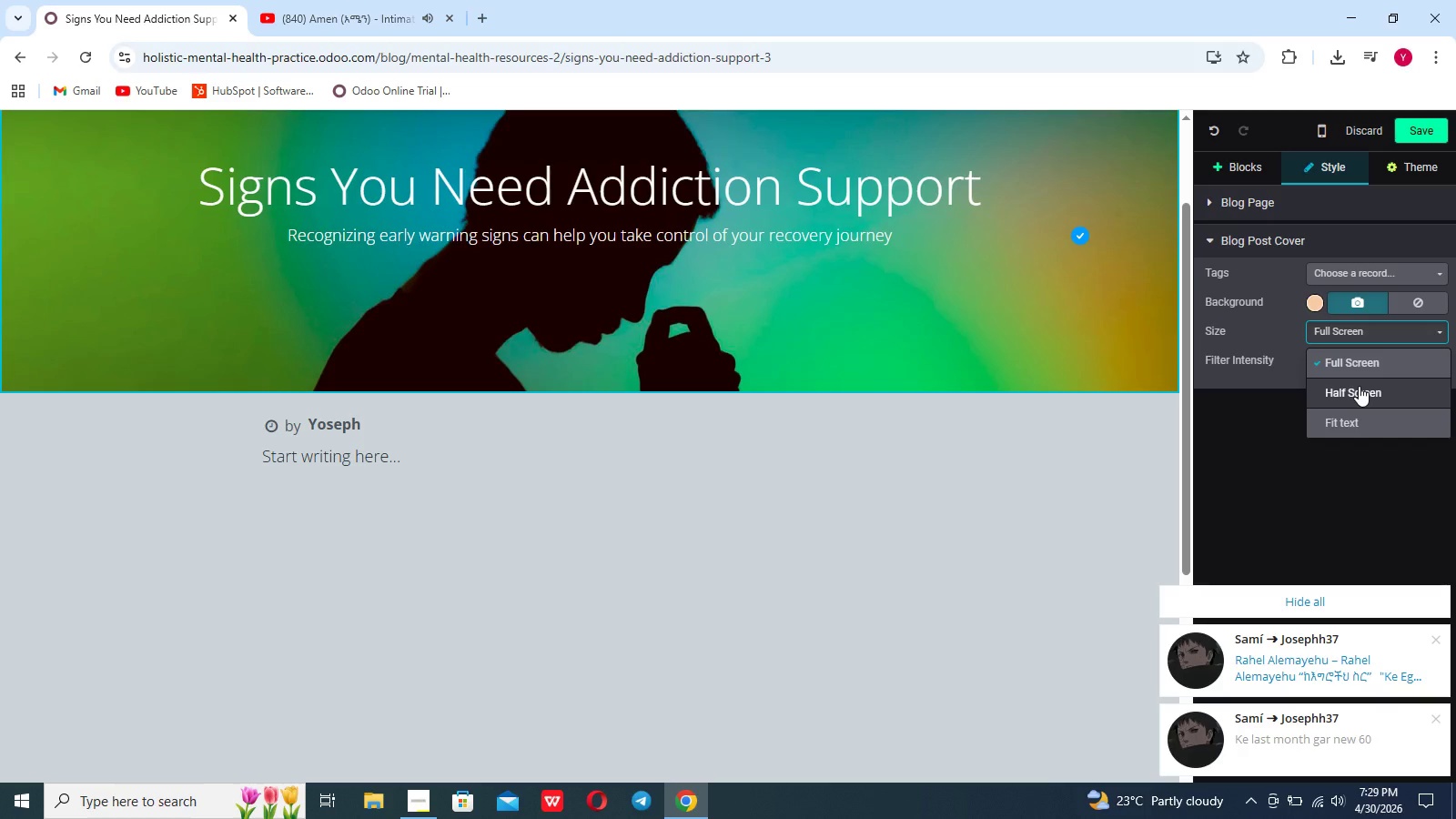 
left_click([1359, 386])
 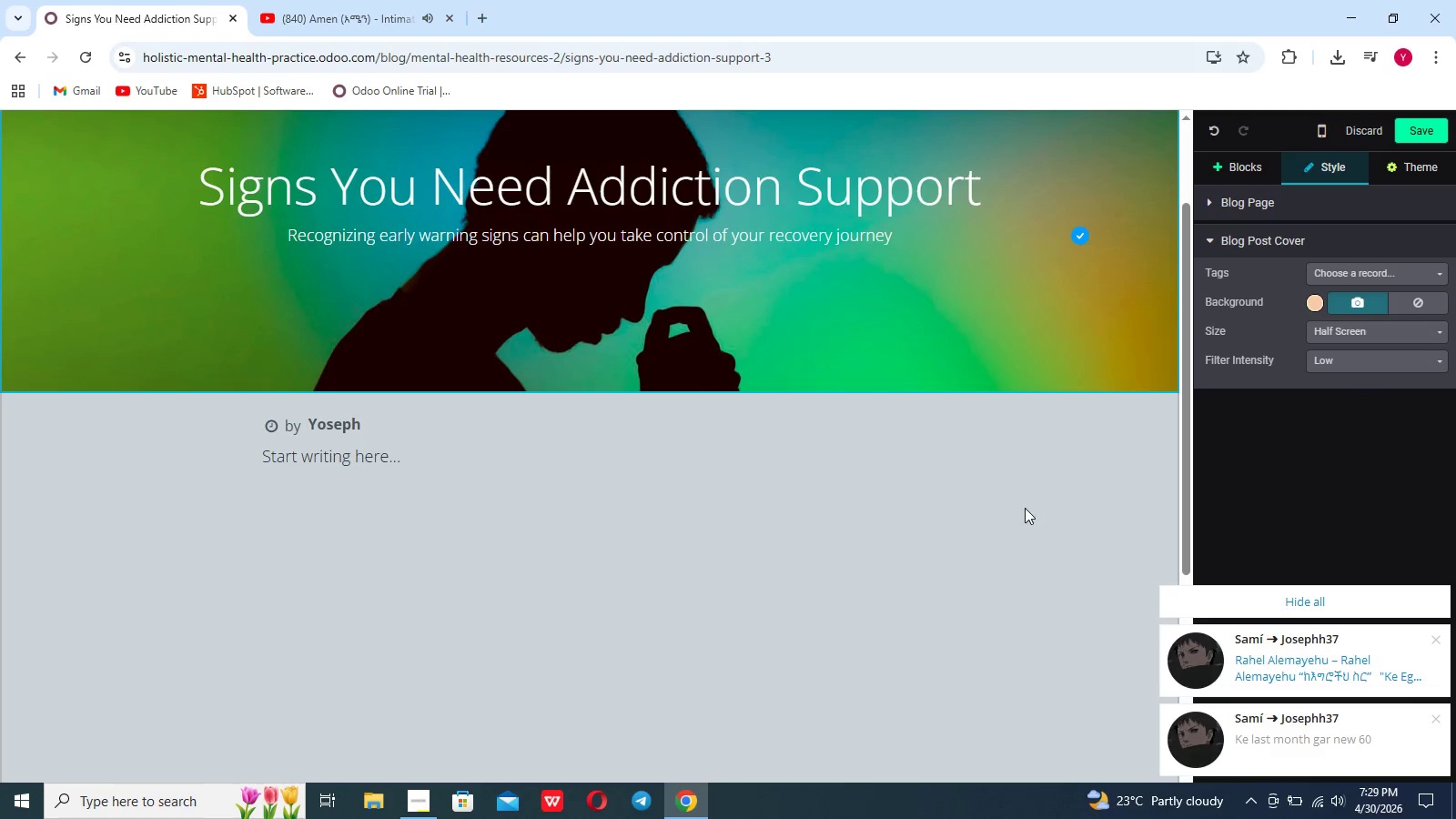 
left_click([1002, 519])
 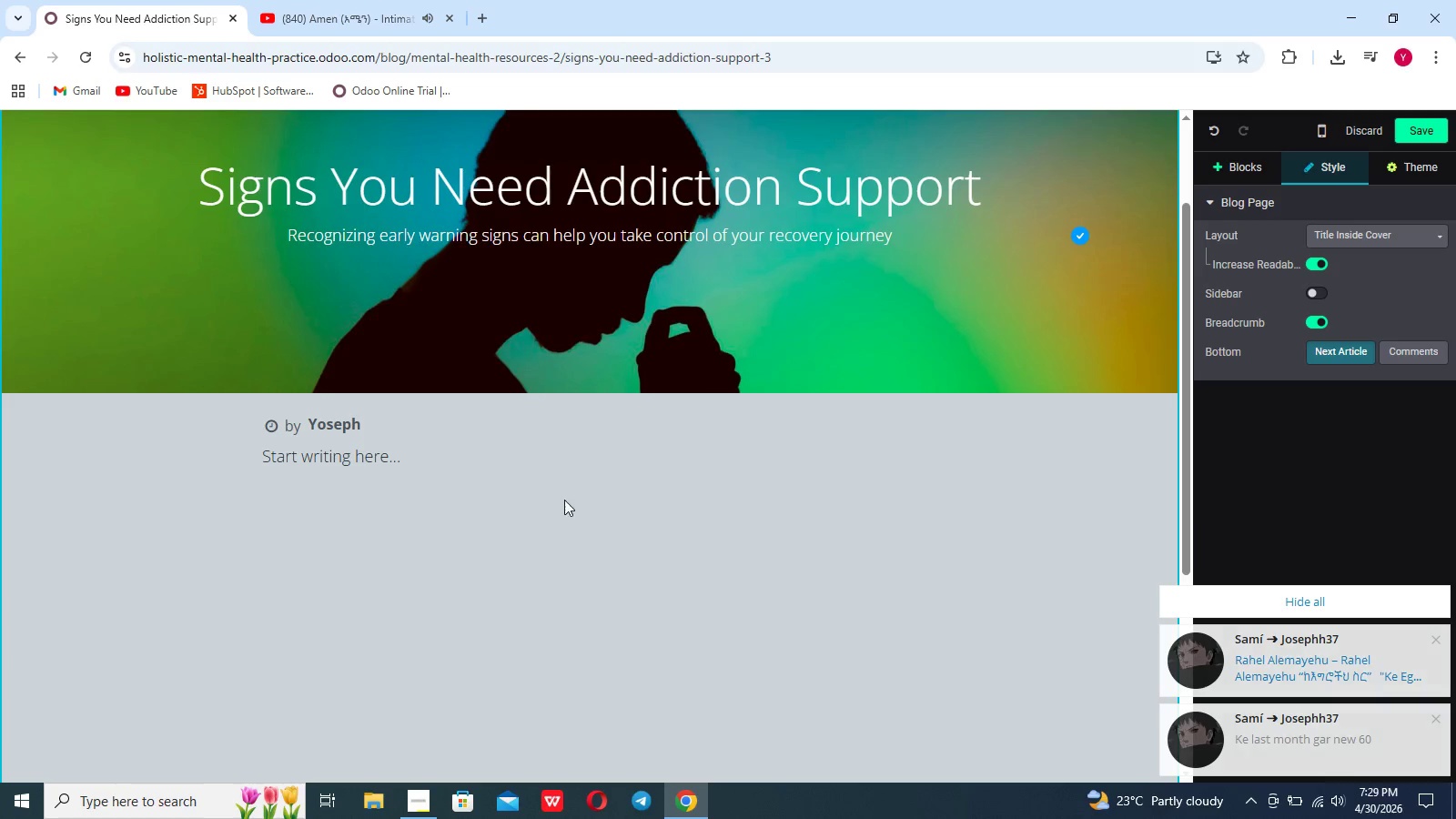 
left_click([557, 496])
 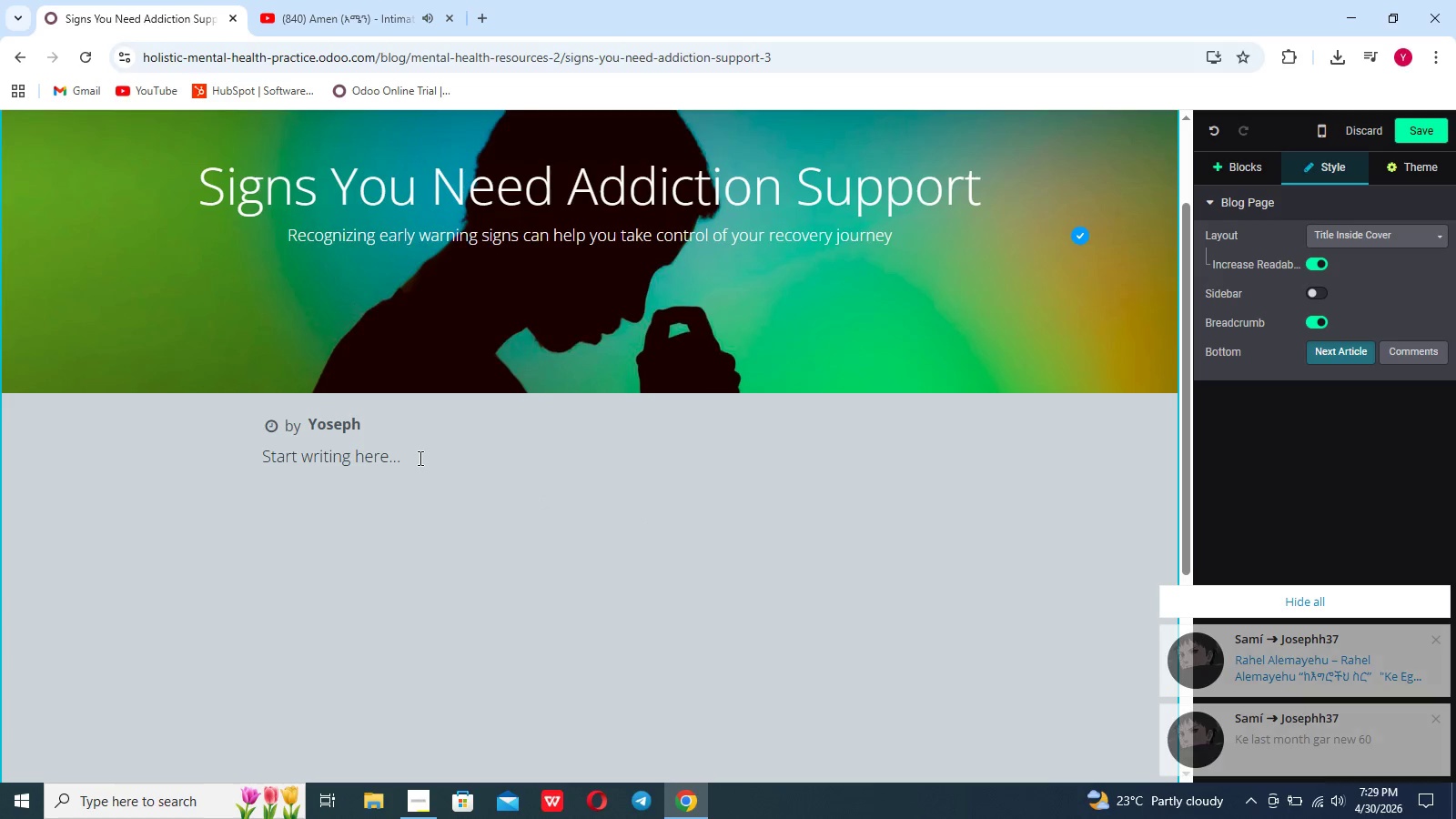 
left_click([419, 458])
 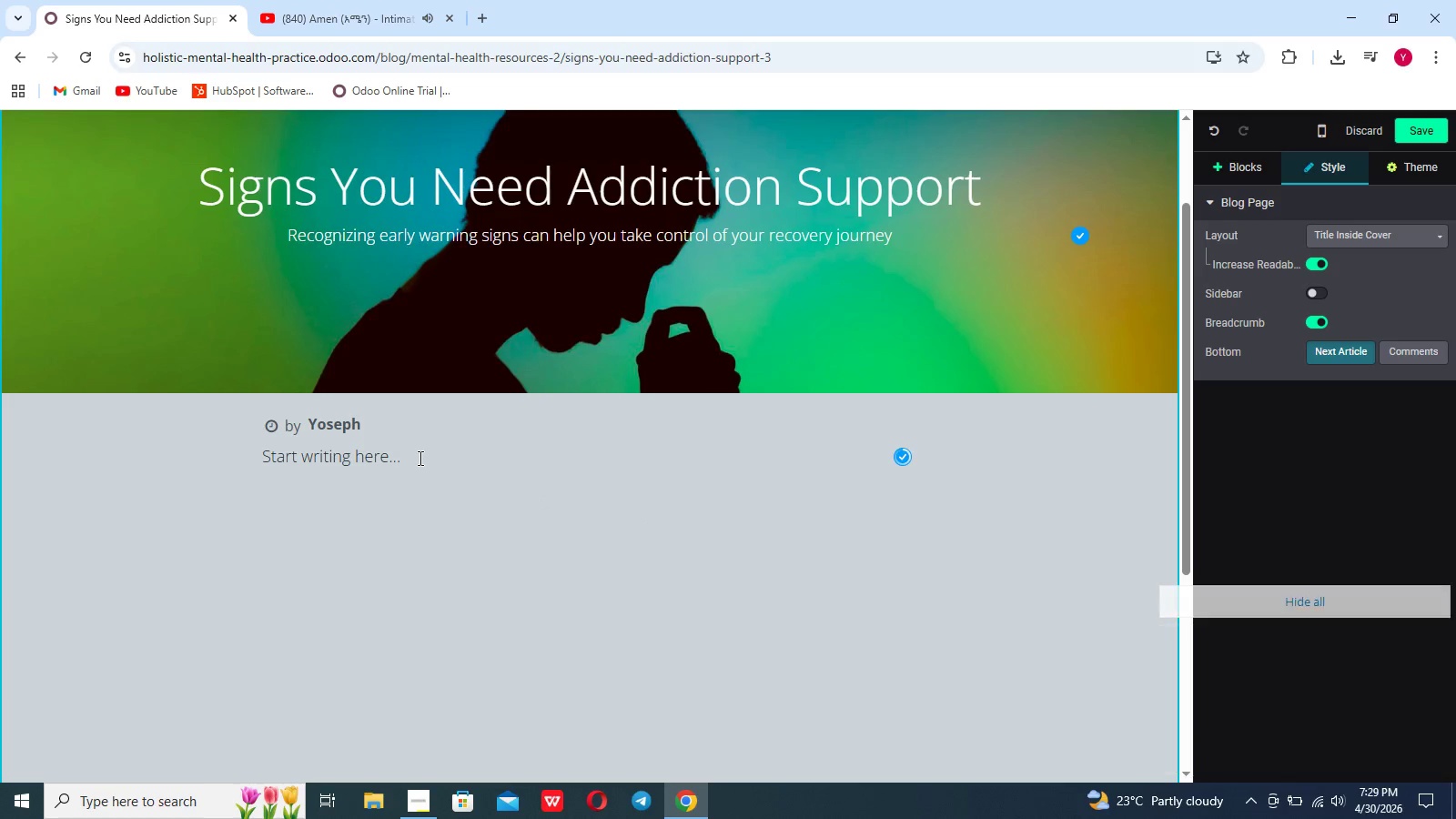 
hold_key(key=Backspace, duration=0.53)
 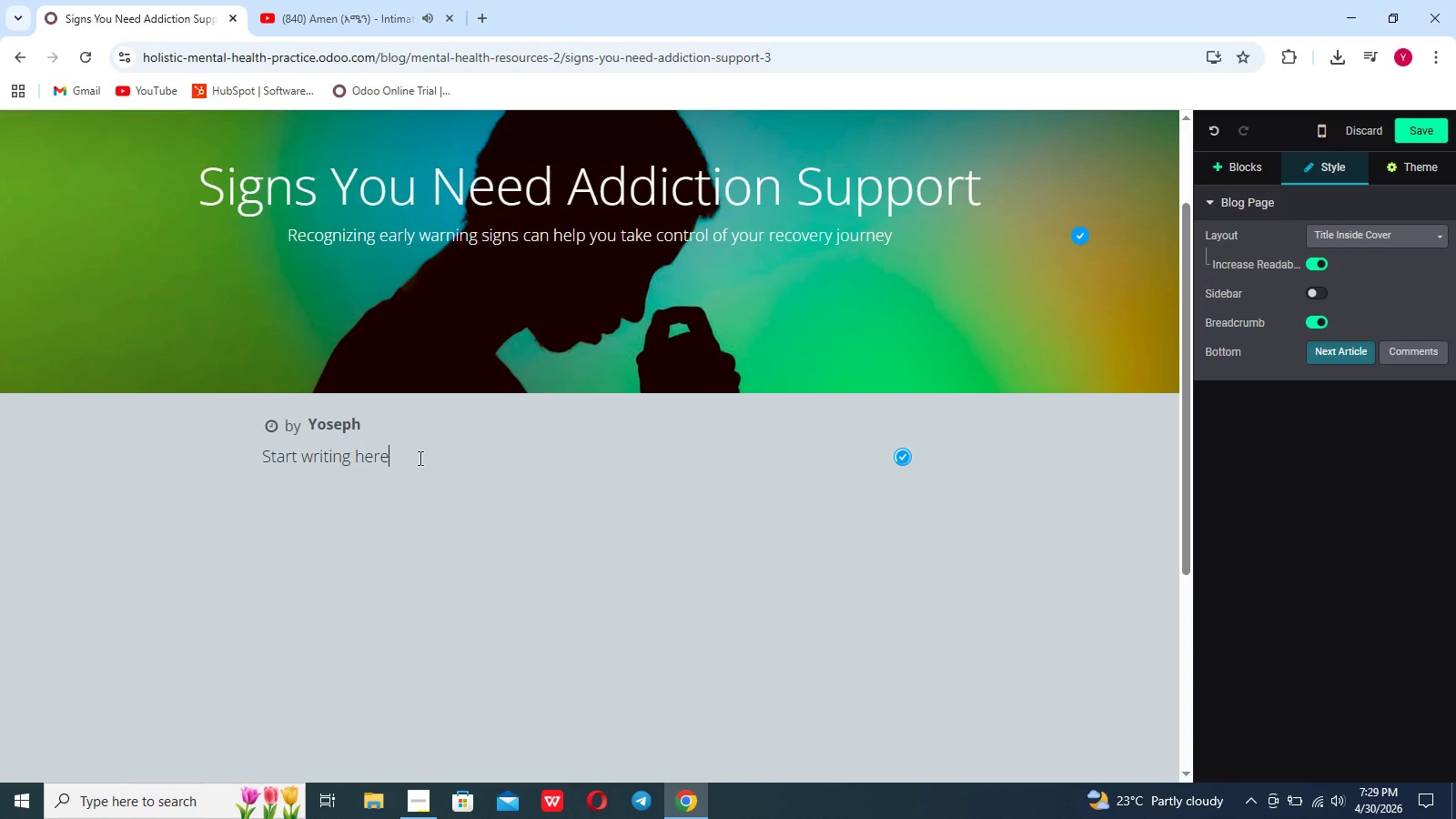 
hold_key(key=Backspace, duration=3.67)
 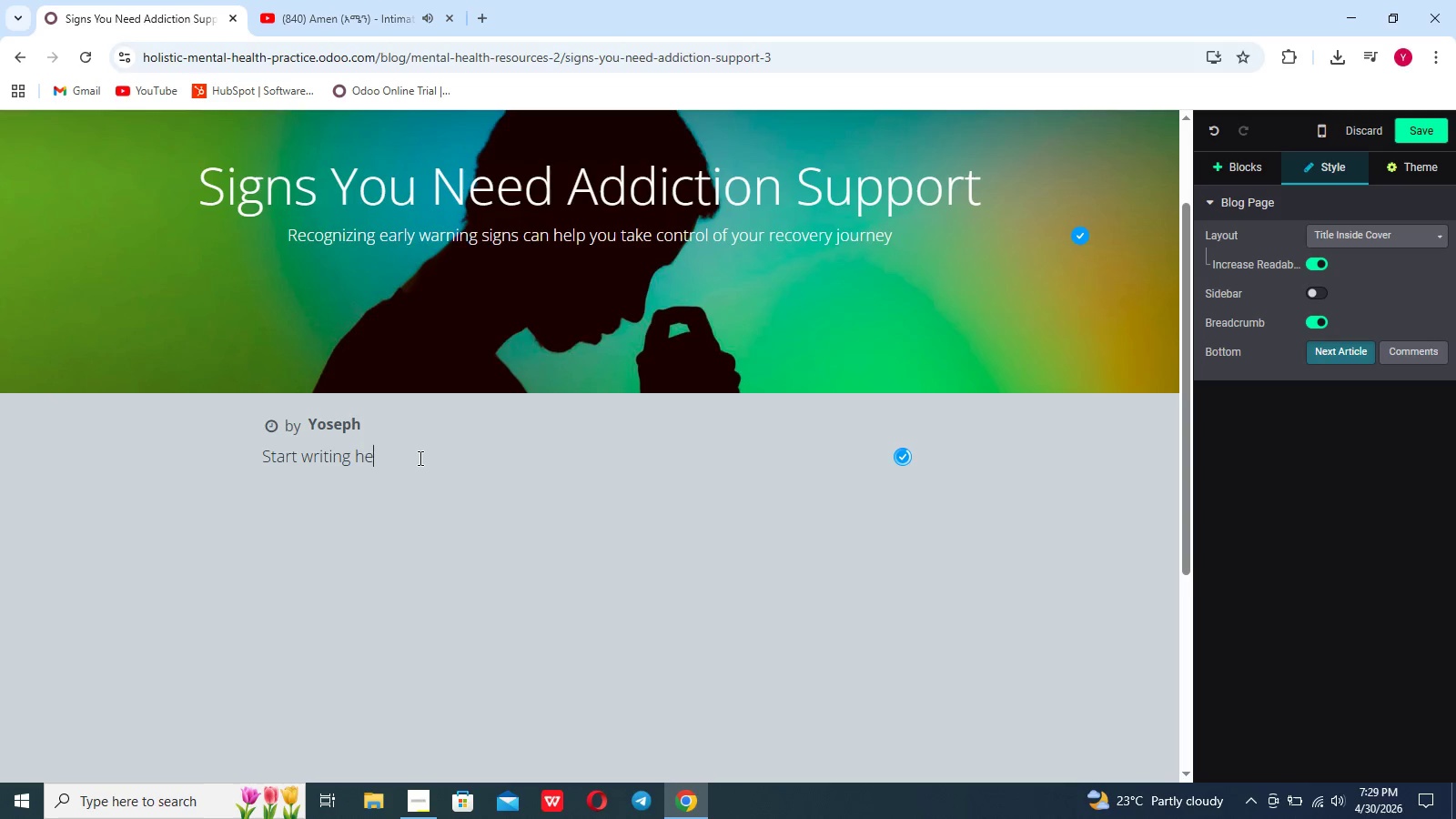 
hold_key(key=Backspace, duration=0.8)
 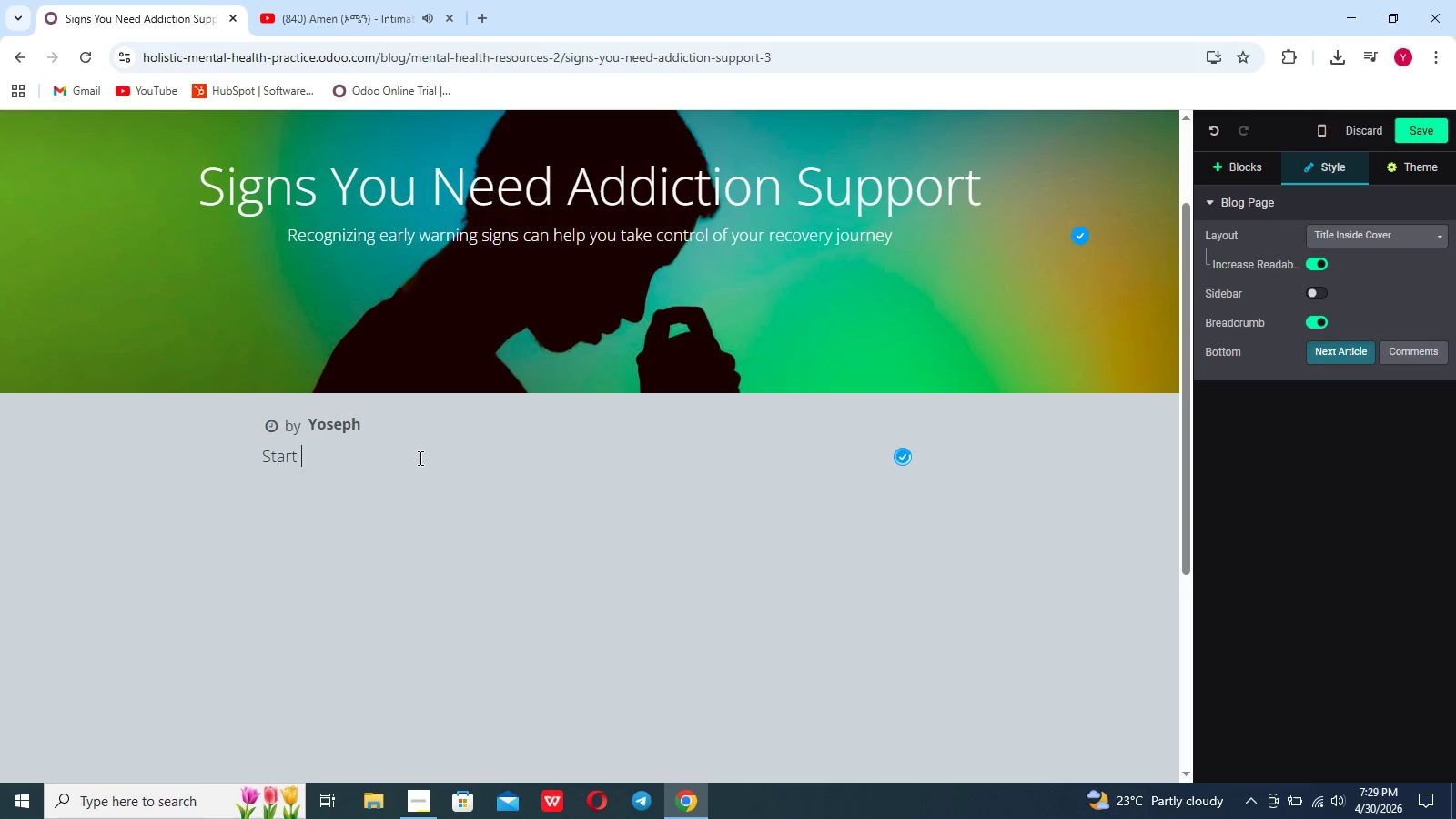 
hold_key(key=Backspace, duration=0.53)
 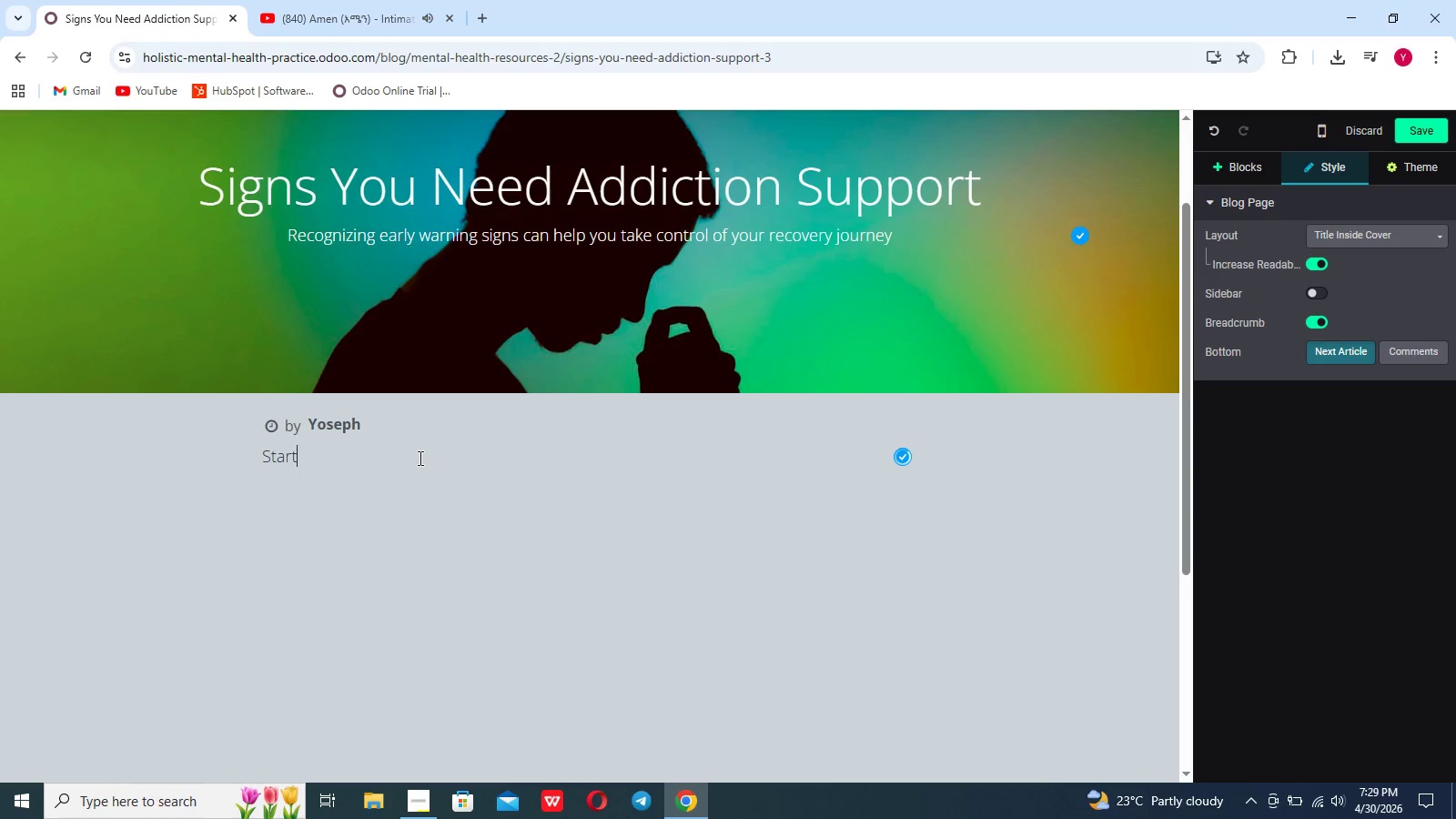 
key(Backspace)
 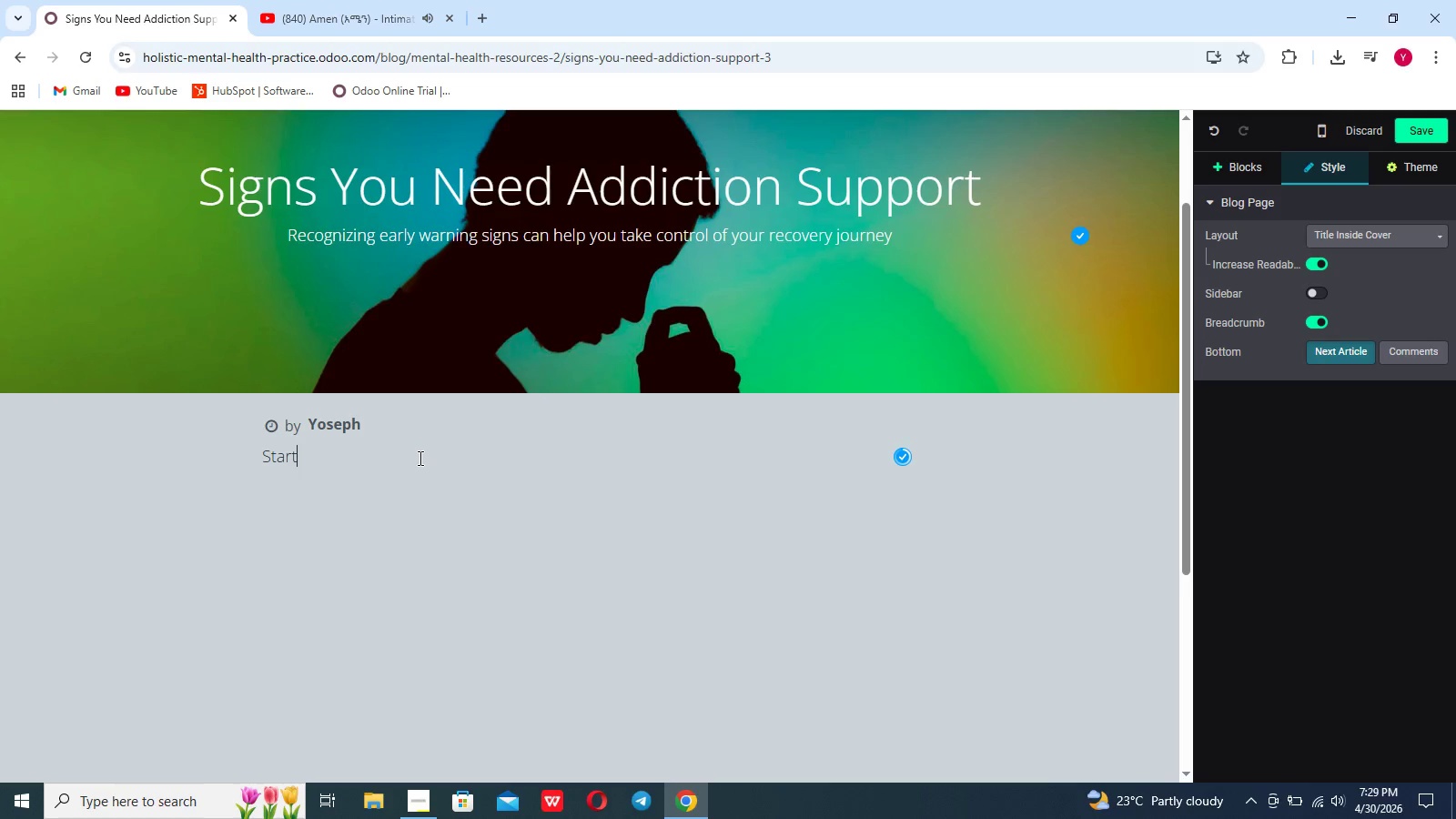 
key(Backspace)
 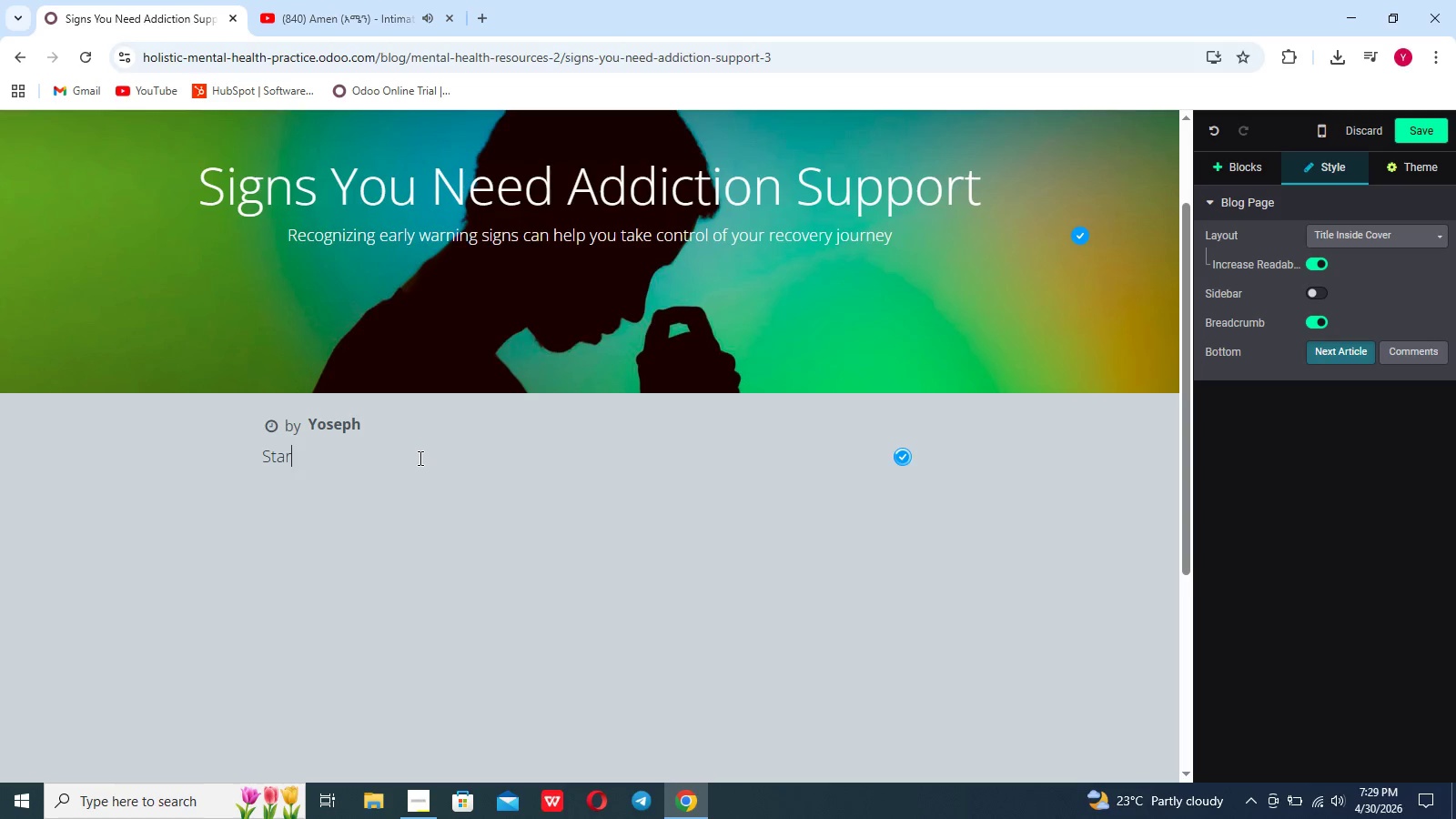 
key(Backspace)
 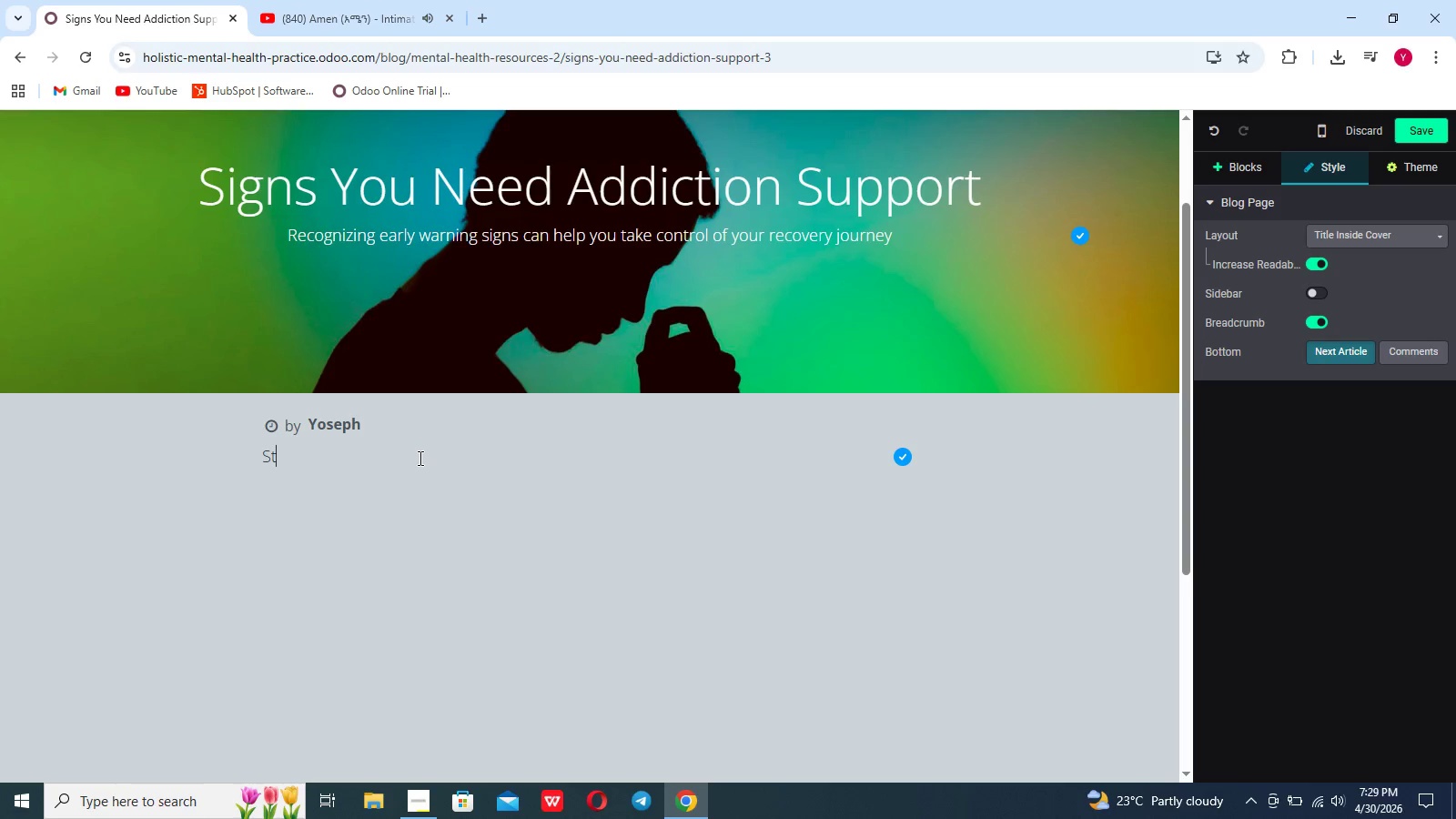 
key(Backspace)
 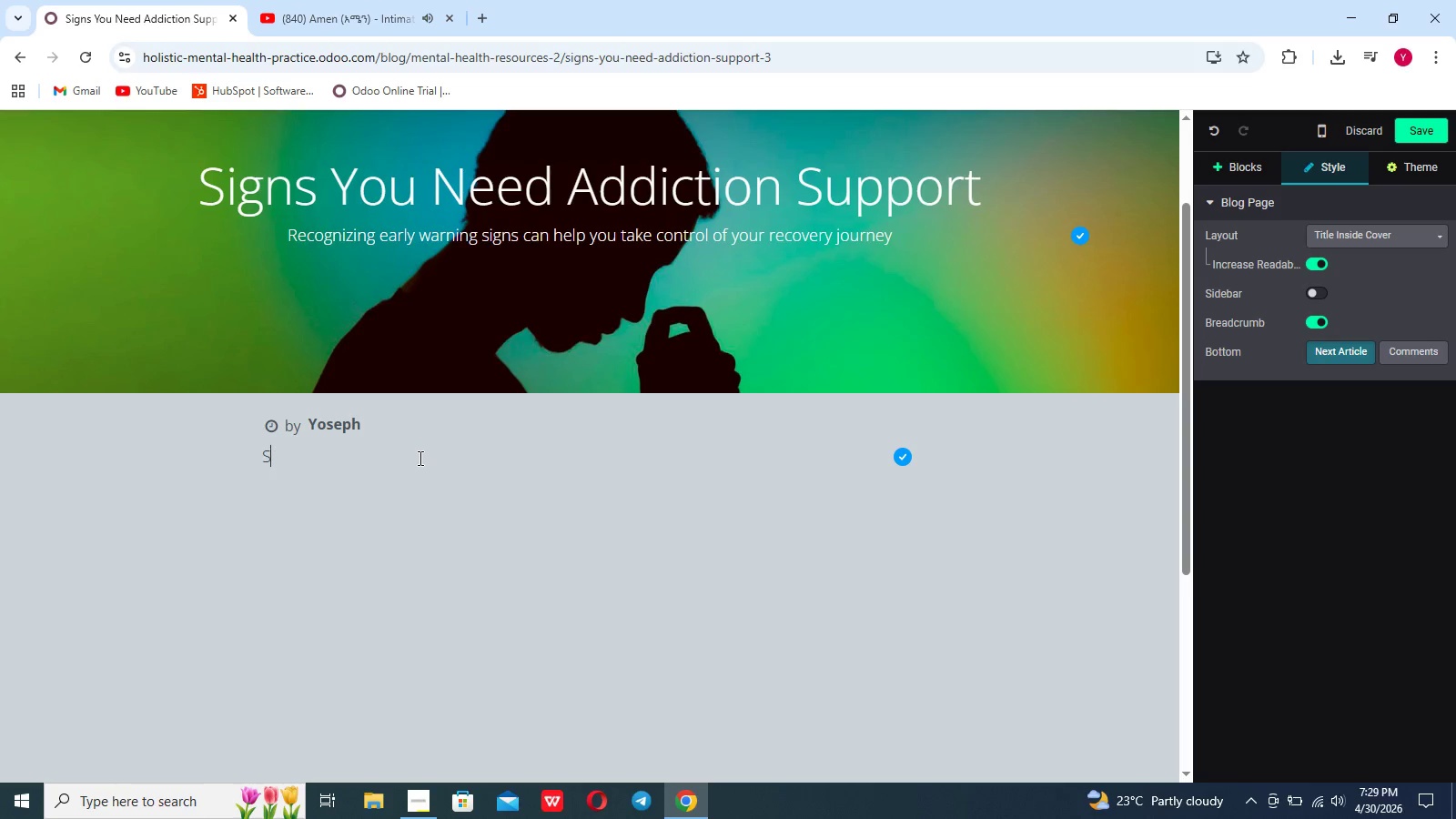 
key(Backspace)
 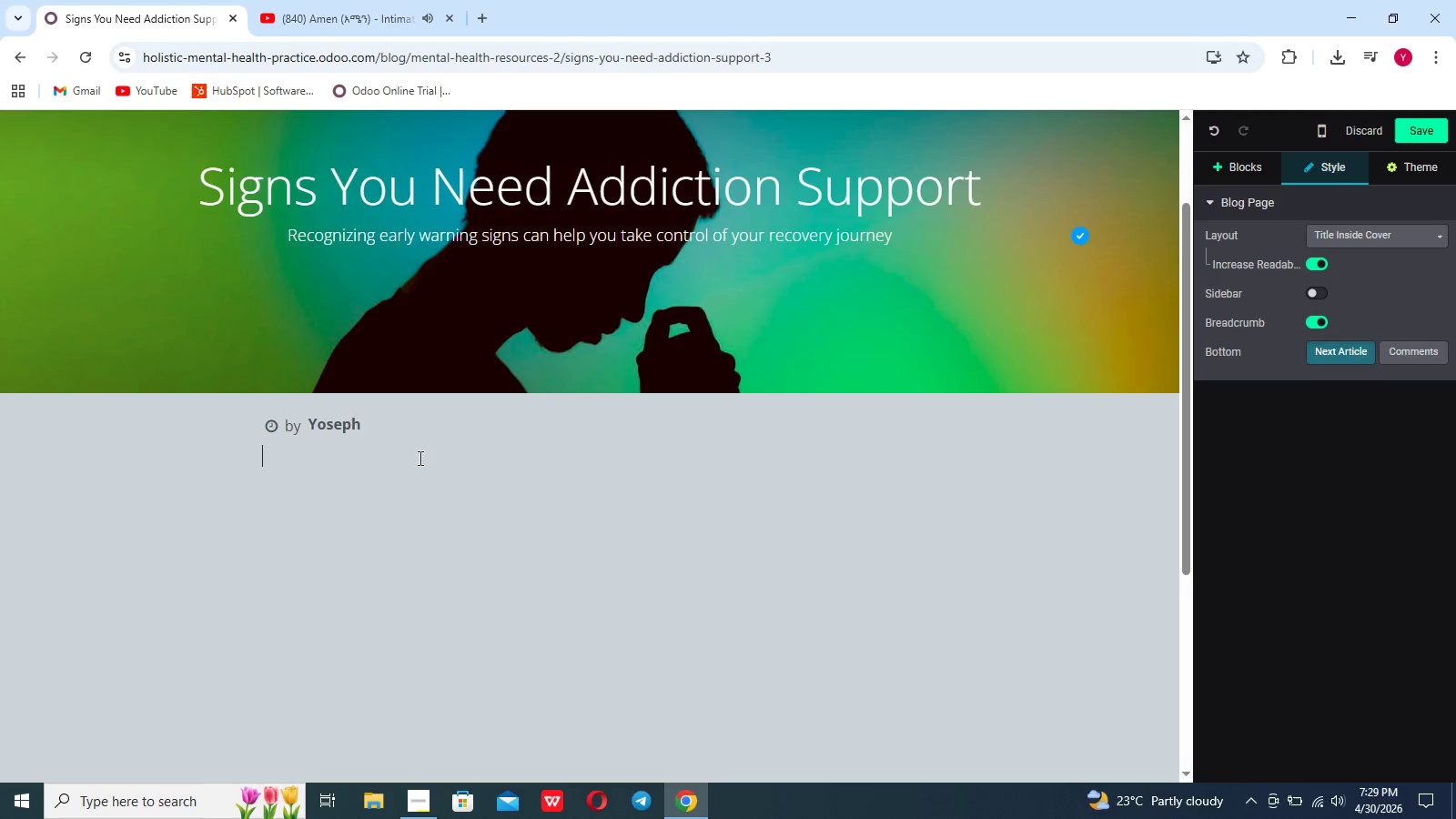 
key(Backspace)
 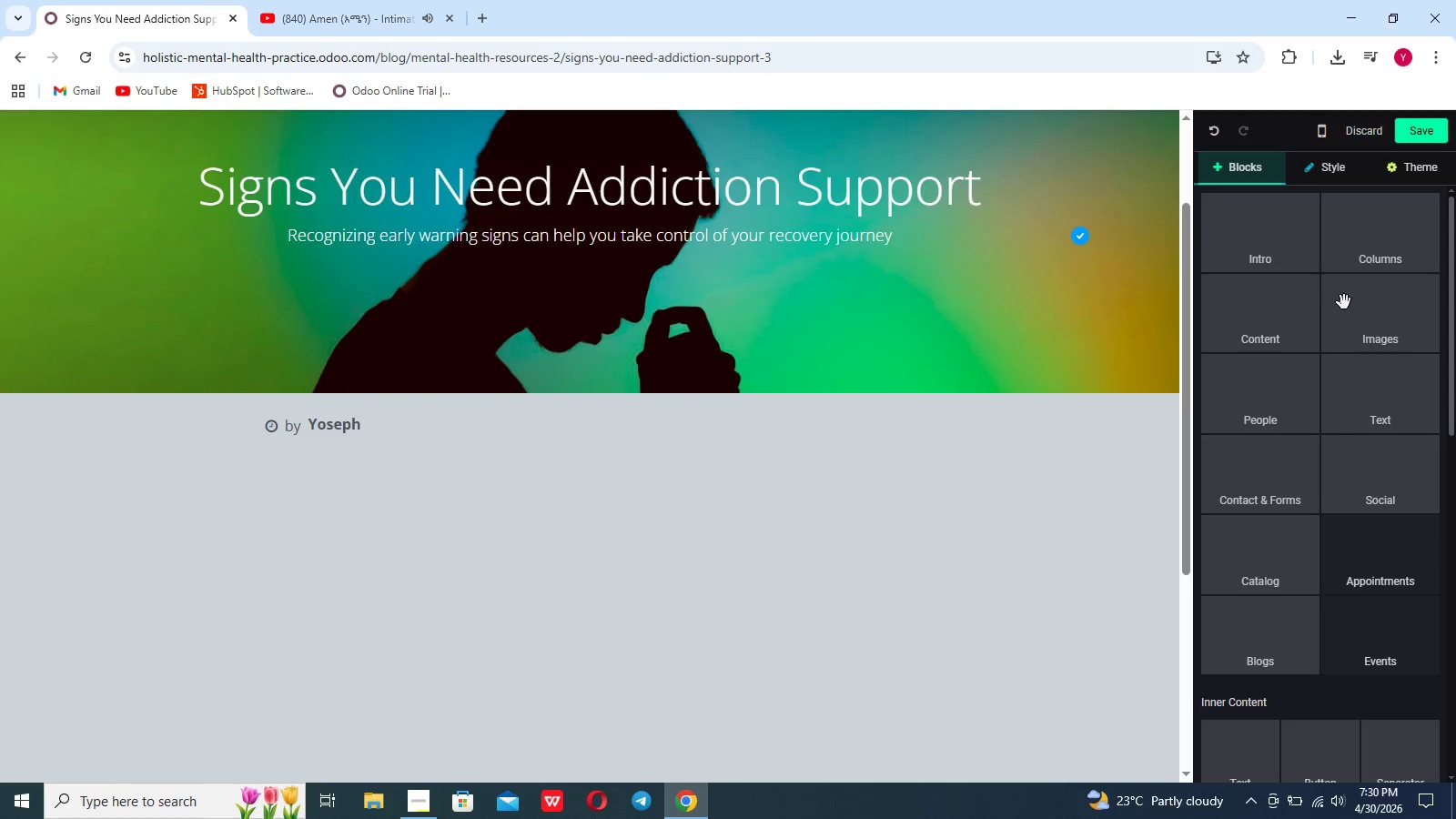 
left_click([1360, 410])
 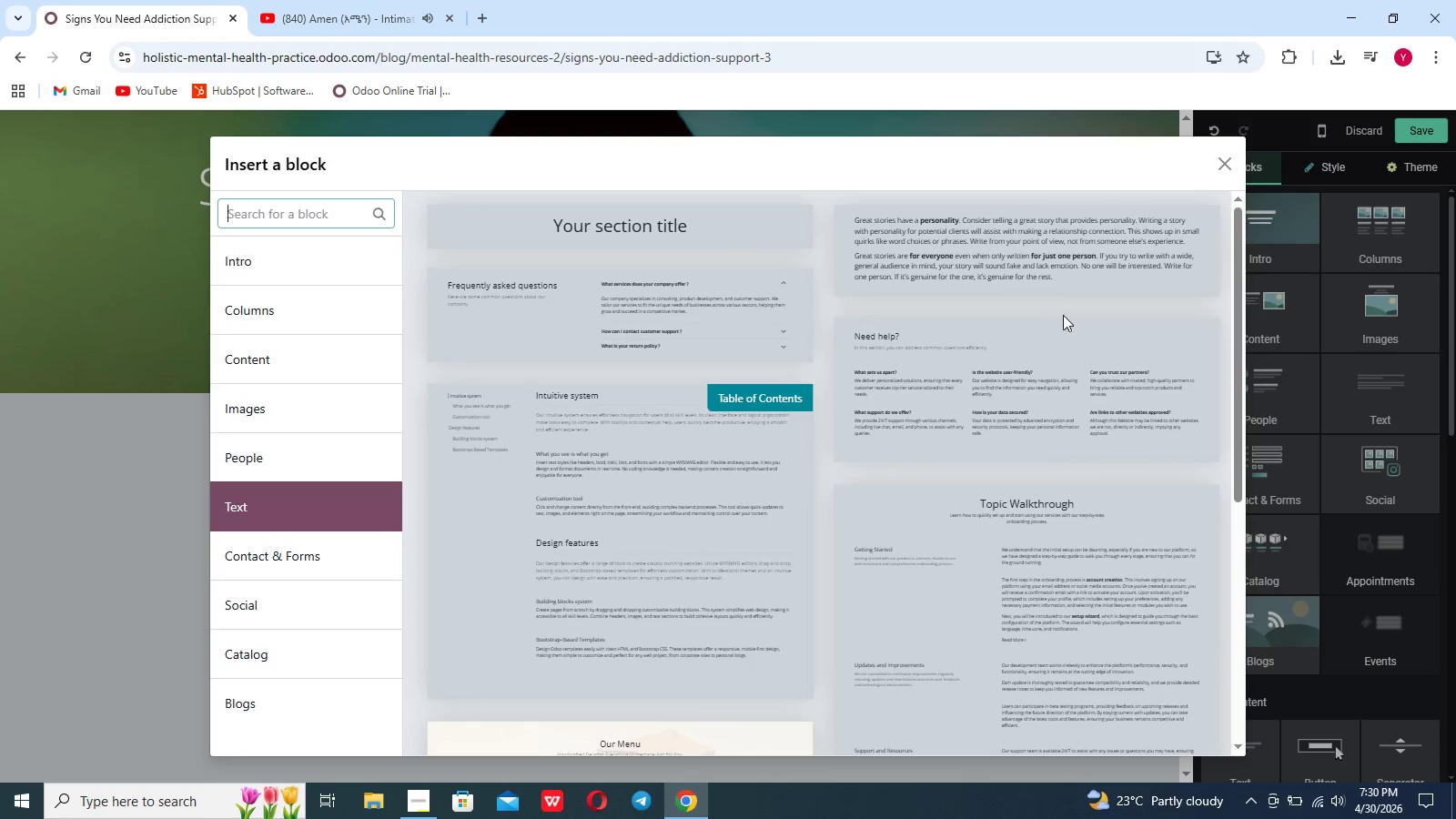 
left_click([1054, 254])
 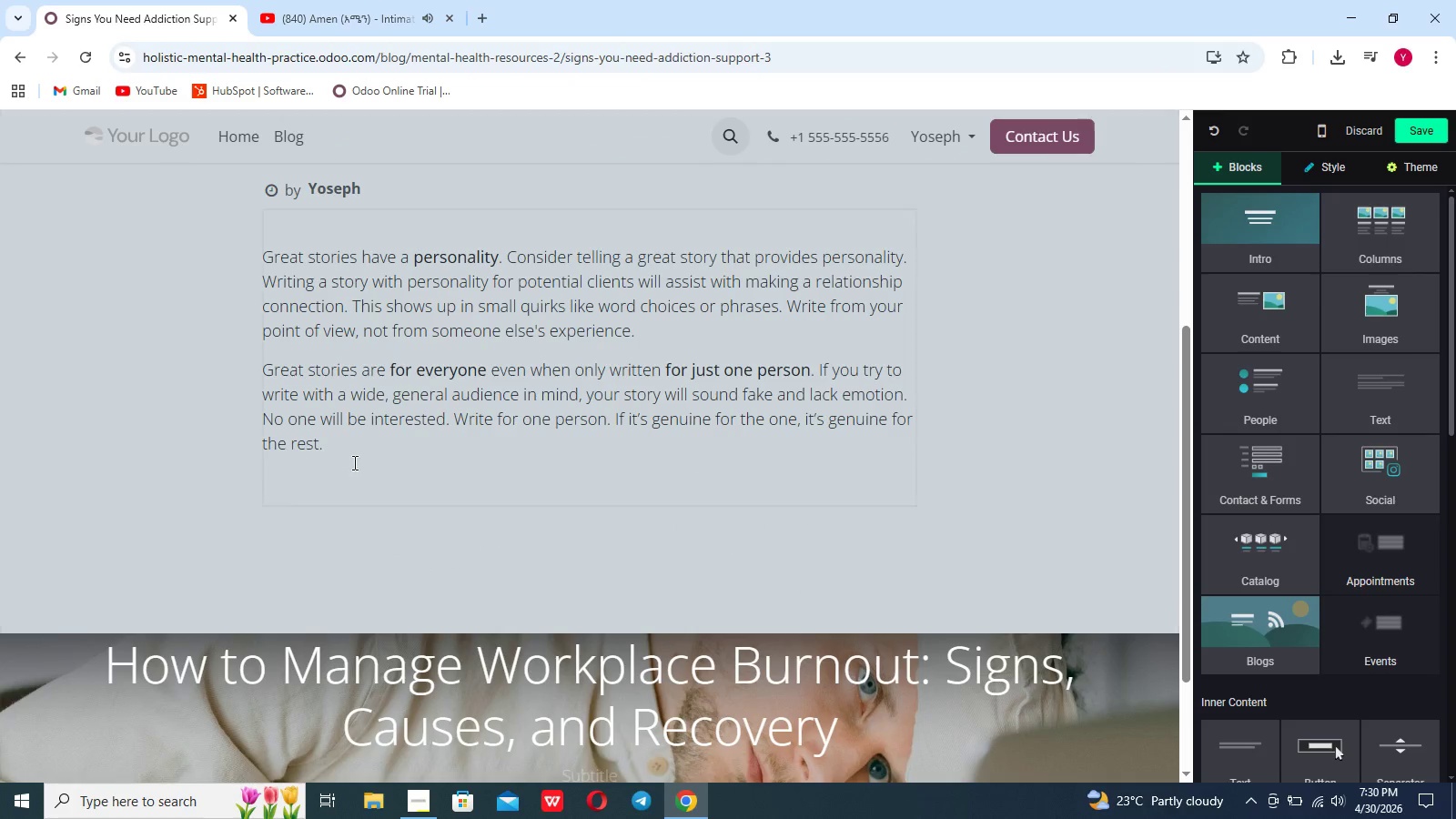 
left_click_drag(start_coordinate=[352, 460], to_coordinate=[234, 269])
 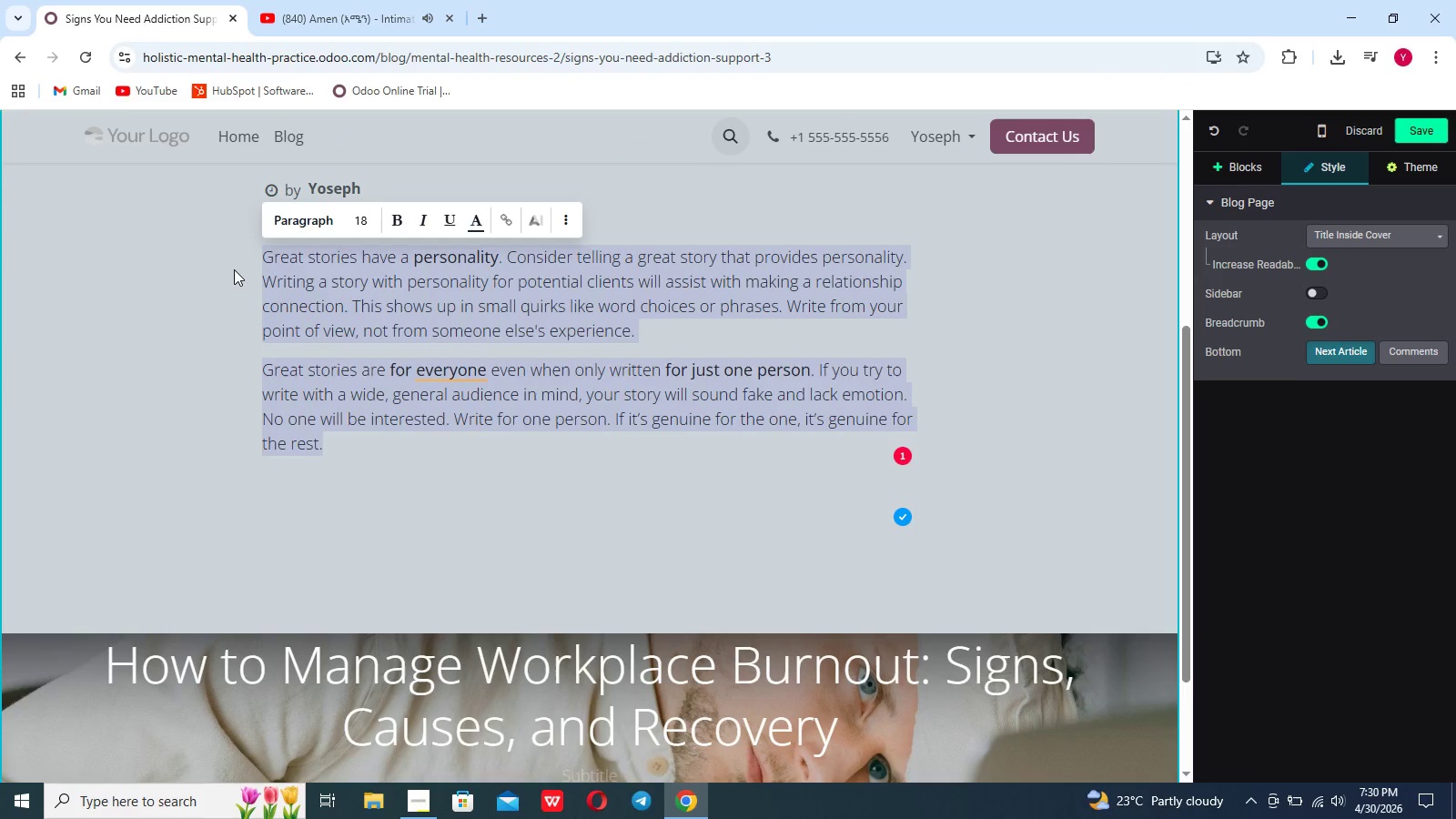 
key(Backspace)
type(Many prop)
key(Backspace)
key(Backspace)
key(Backspace)
type(eople sr)
key(Backspace)
type(truggling with addiction do not immediately reg)
 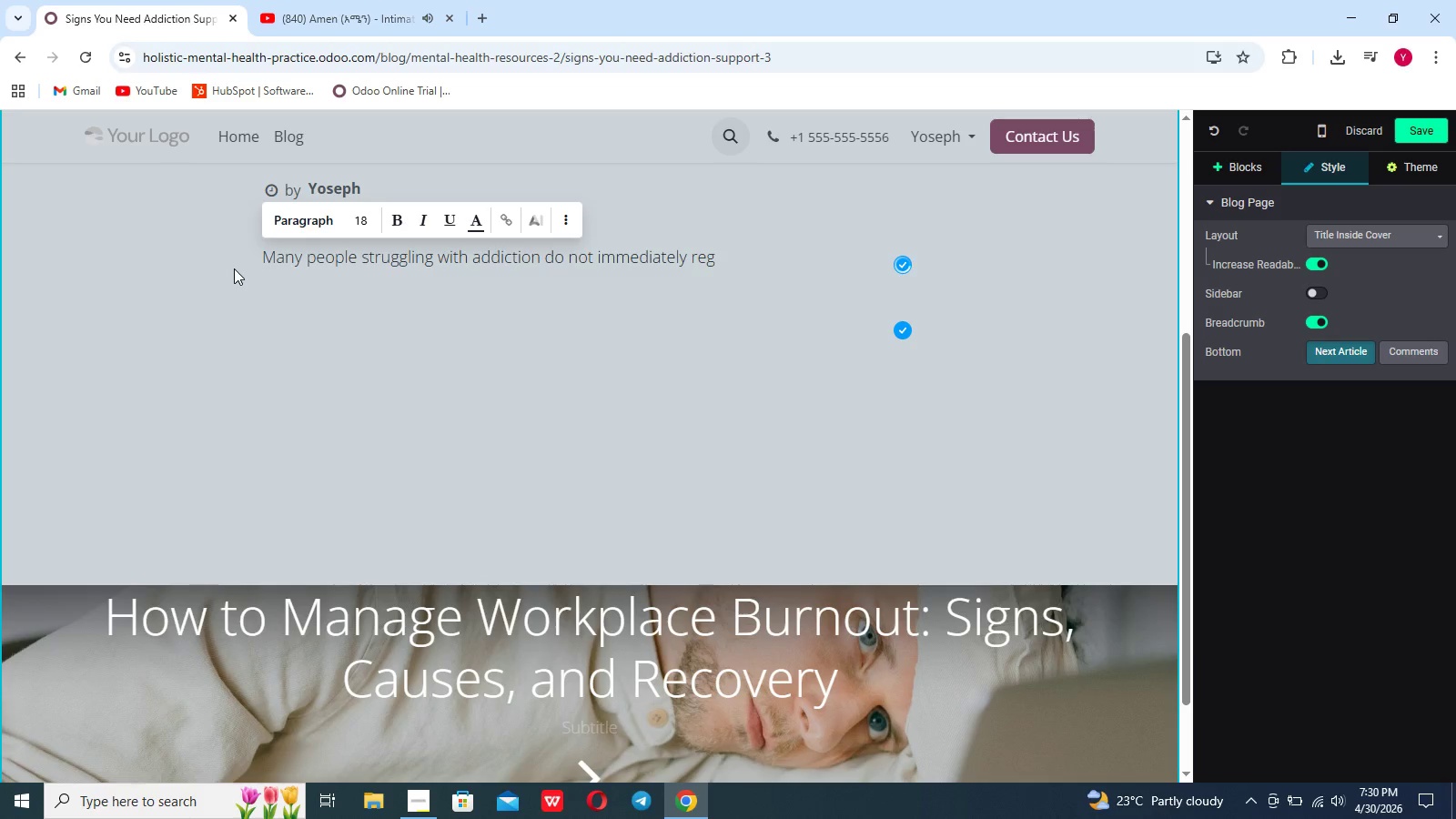 
type(cognize when their e)
key(Backspace)
type(behavior has become harmfl. Addiction can develop )
 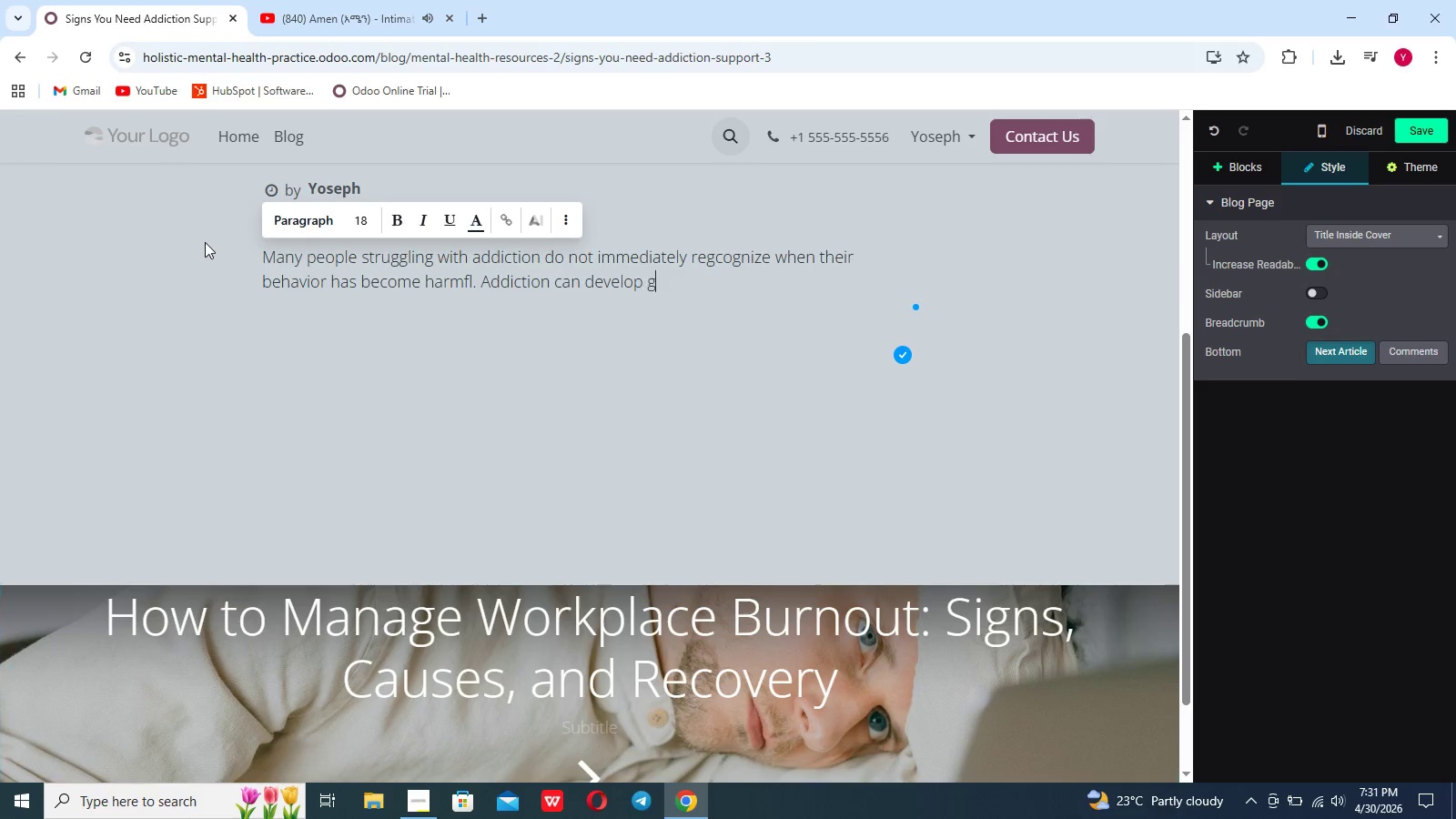 
 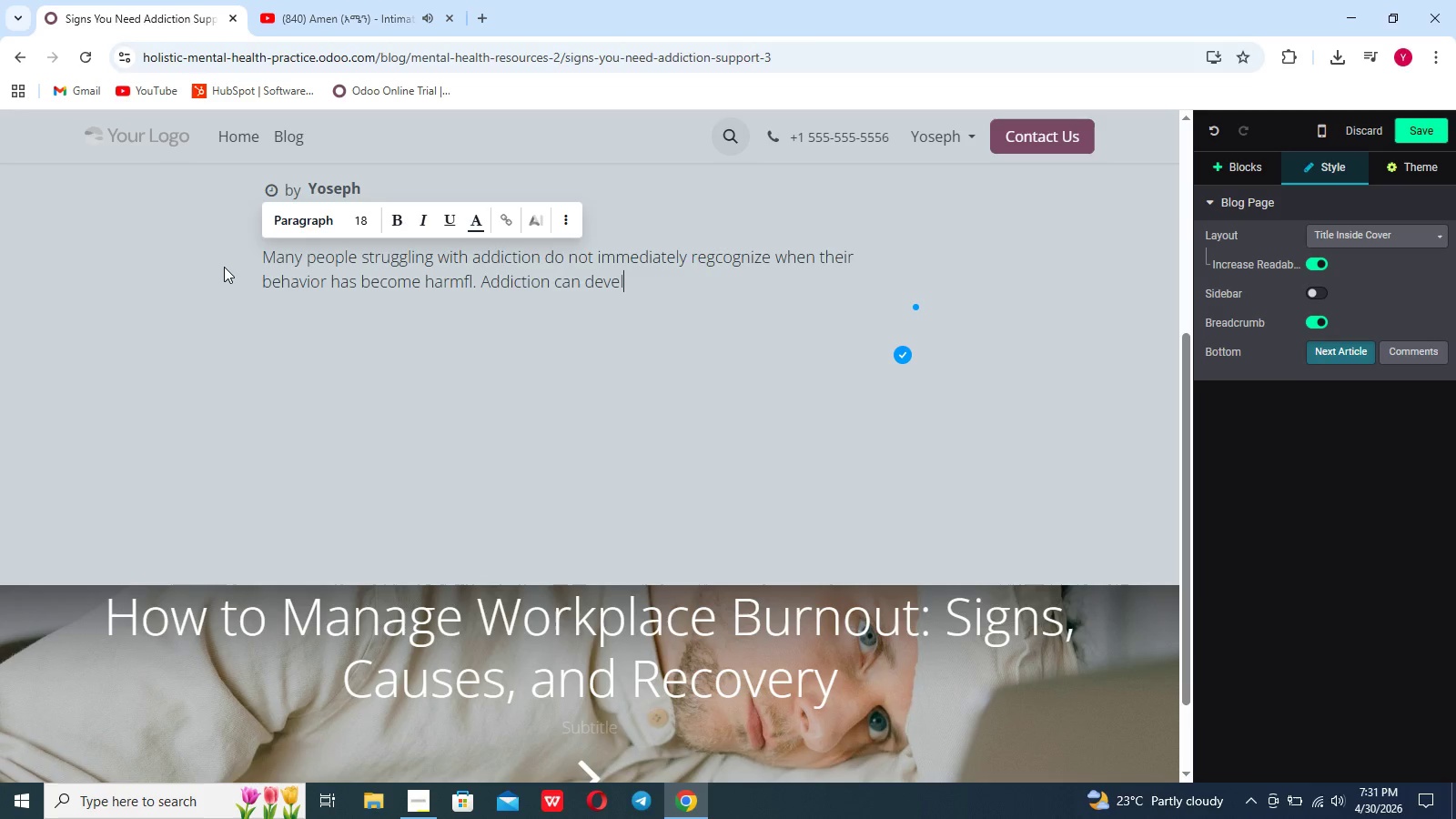 
type(graduallly)
key(Backspace)
key(Backspace)
type(y, affecting ph)
 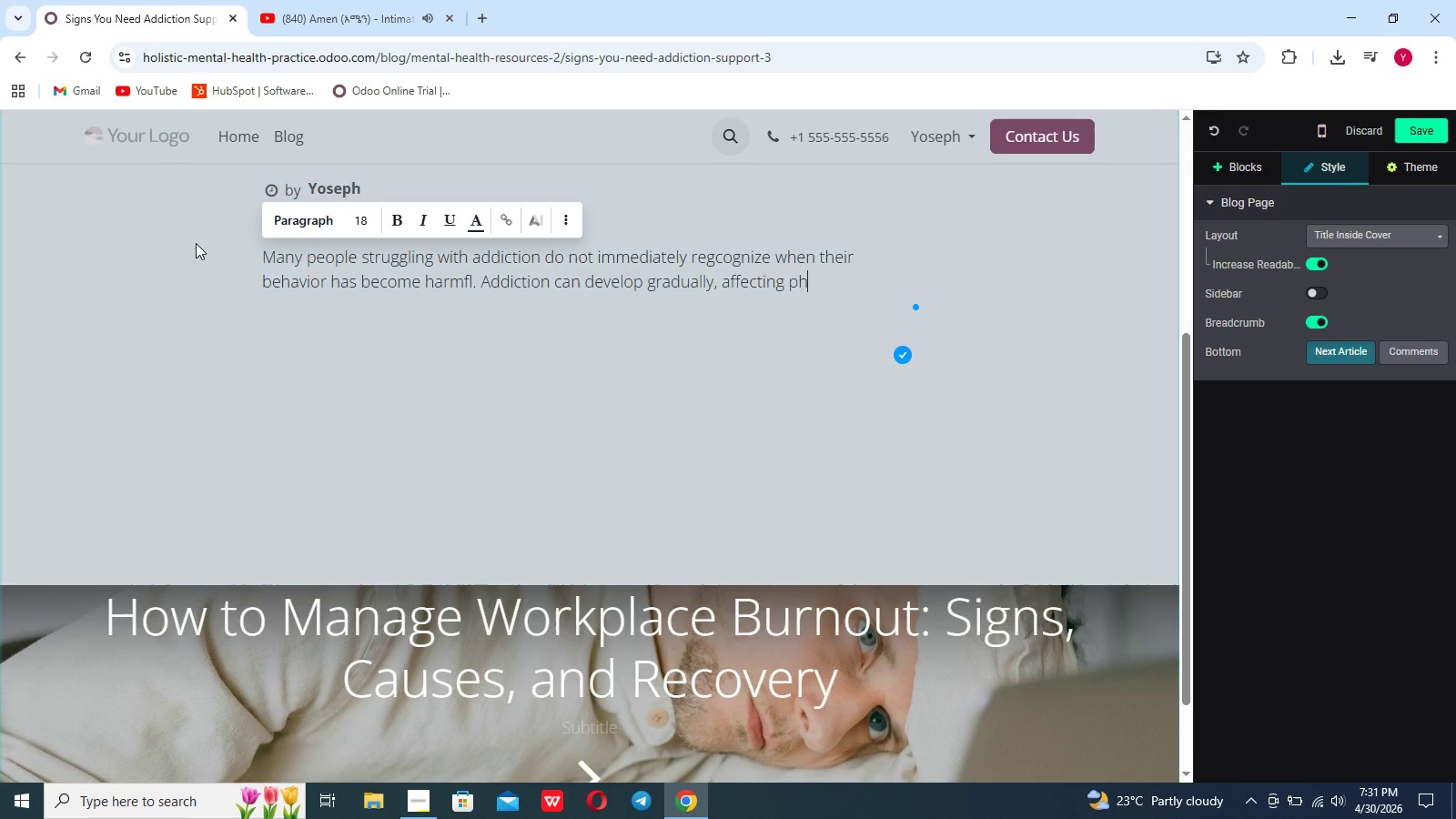 
type(ysical health, emotional well-being)
 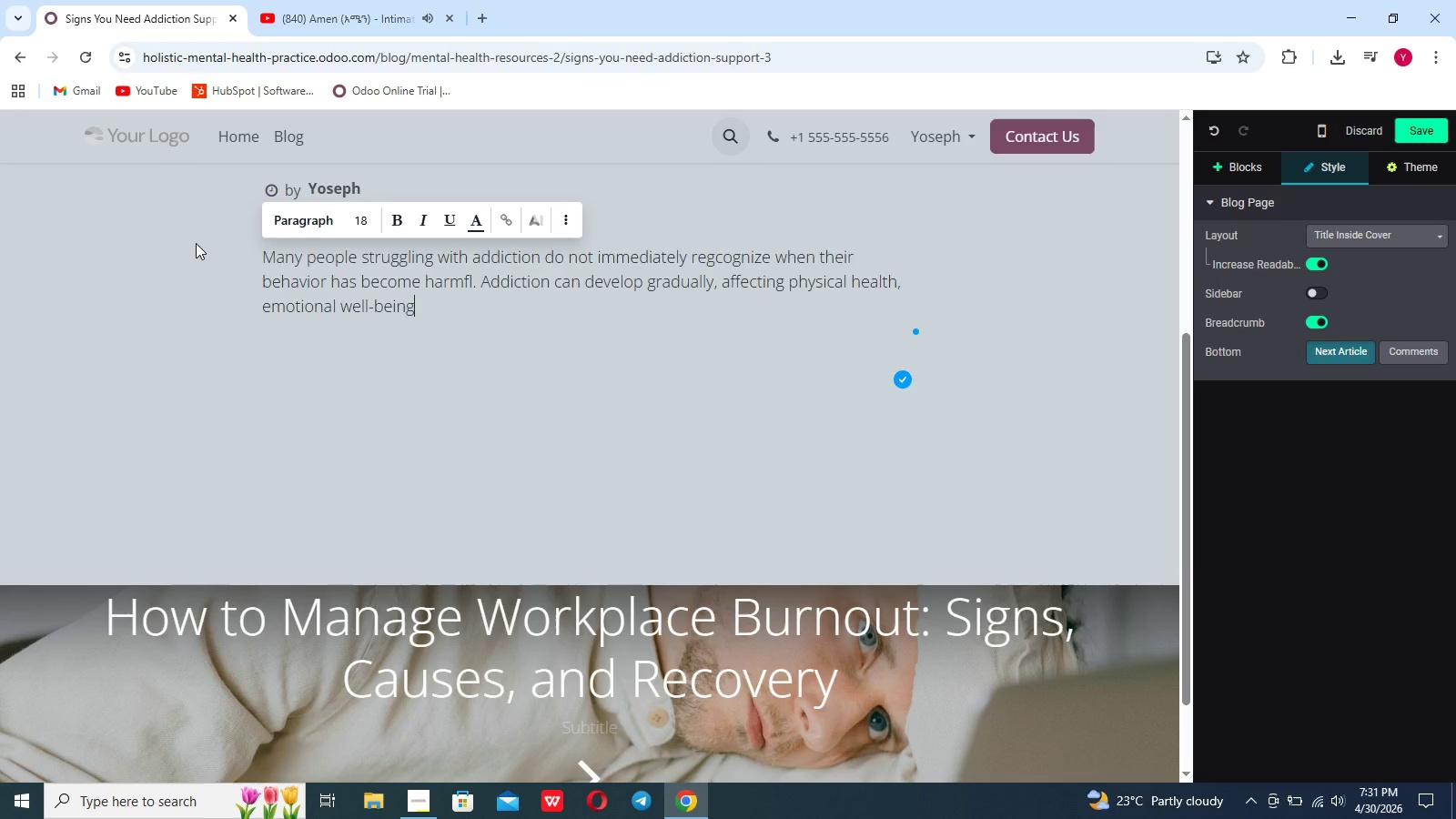 
type(, relationship)
 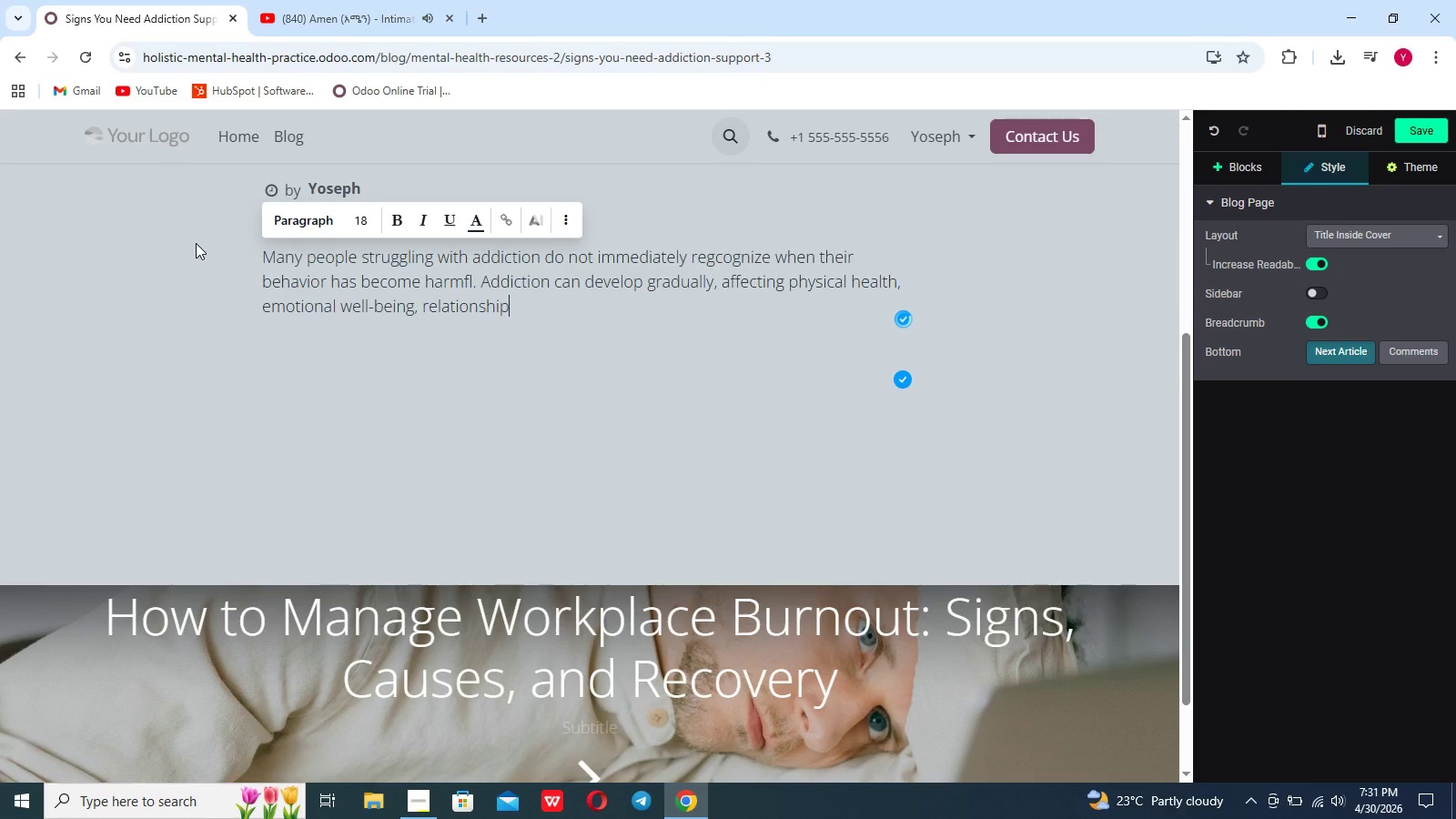 
wait(5.81)
 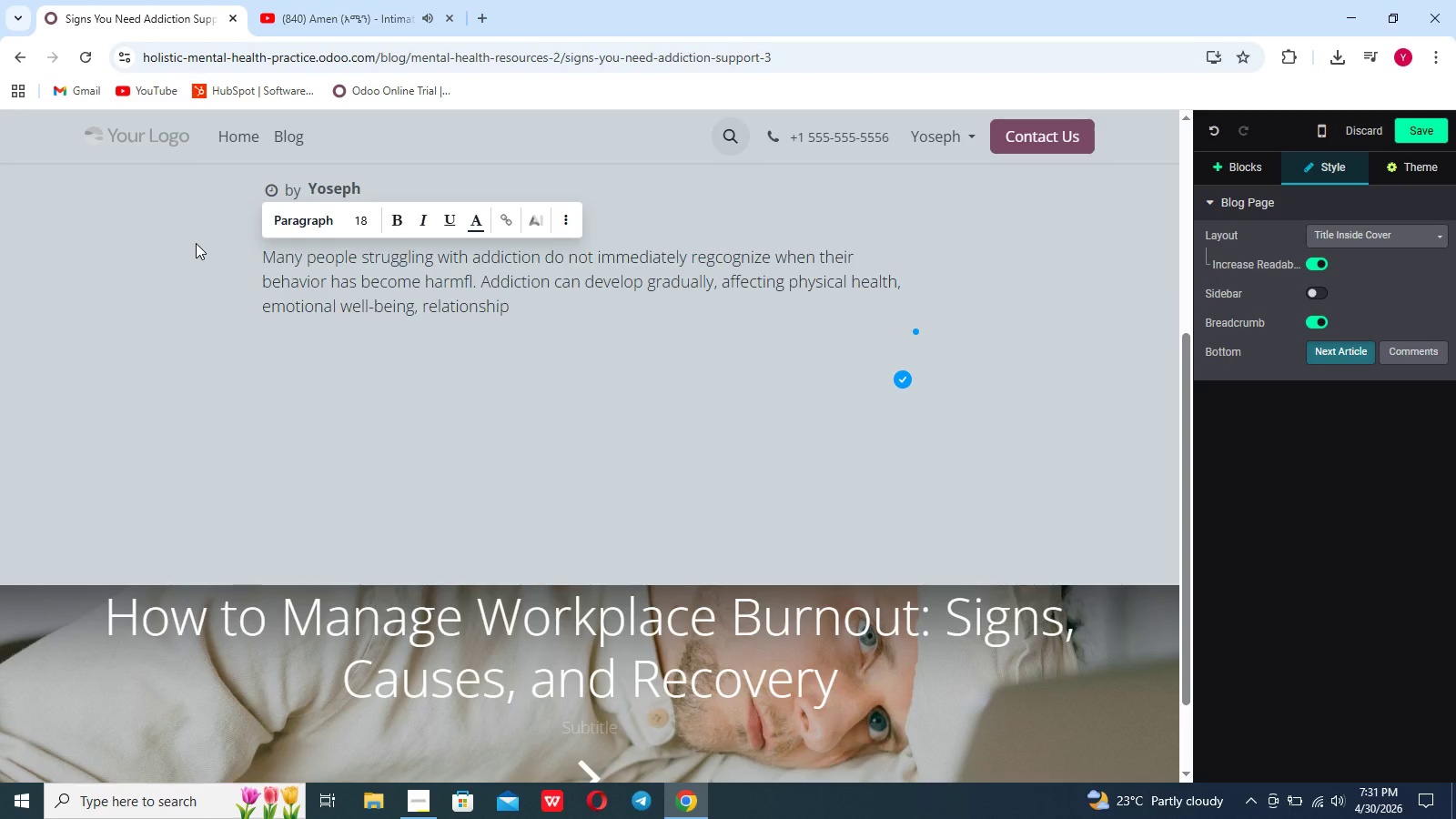 
type( and daily functioning.)
 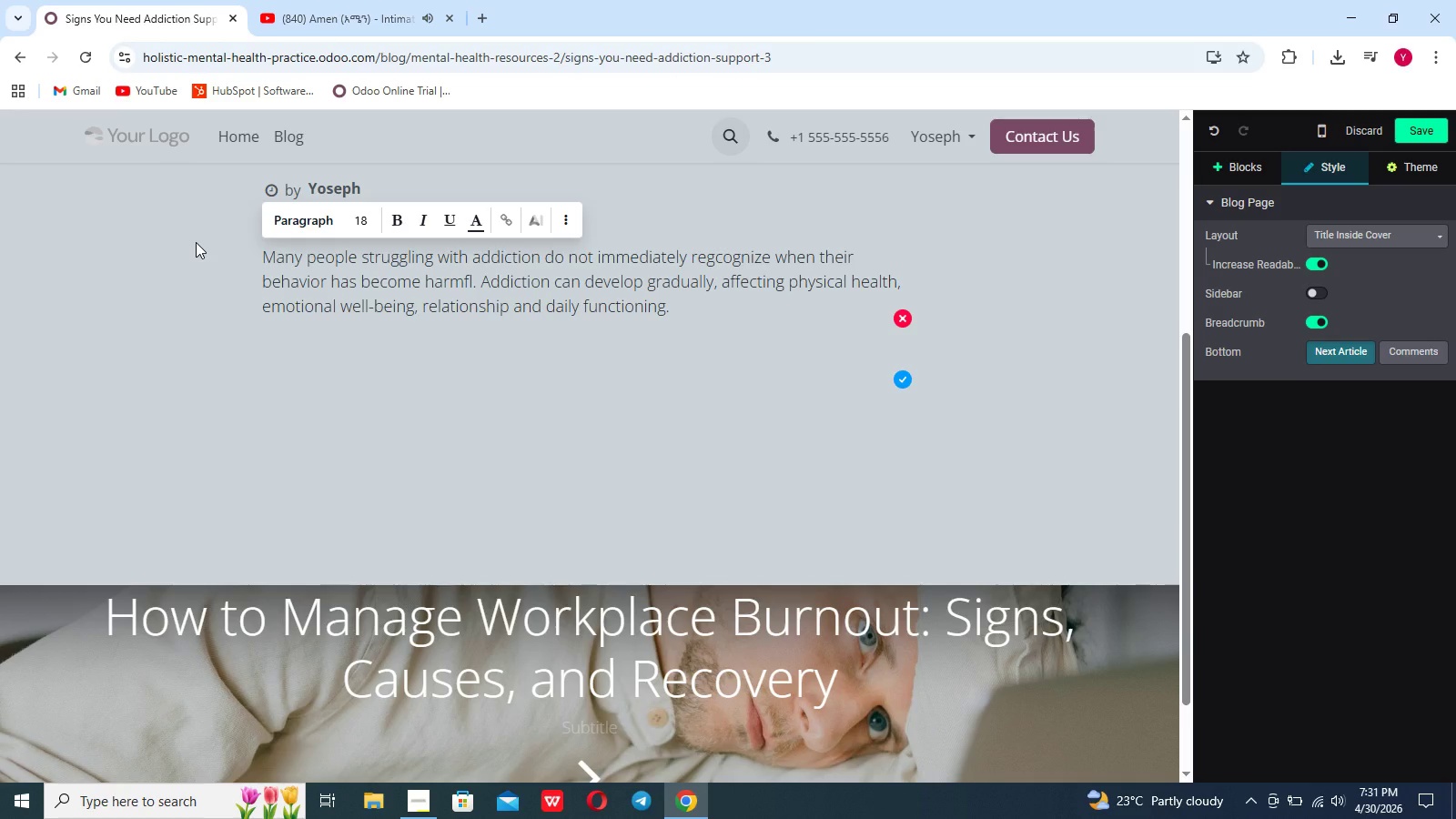 
key(Enter)
 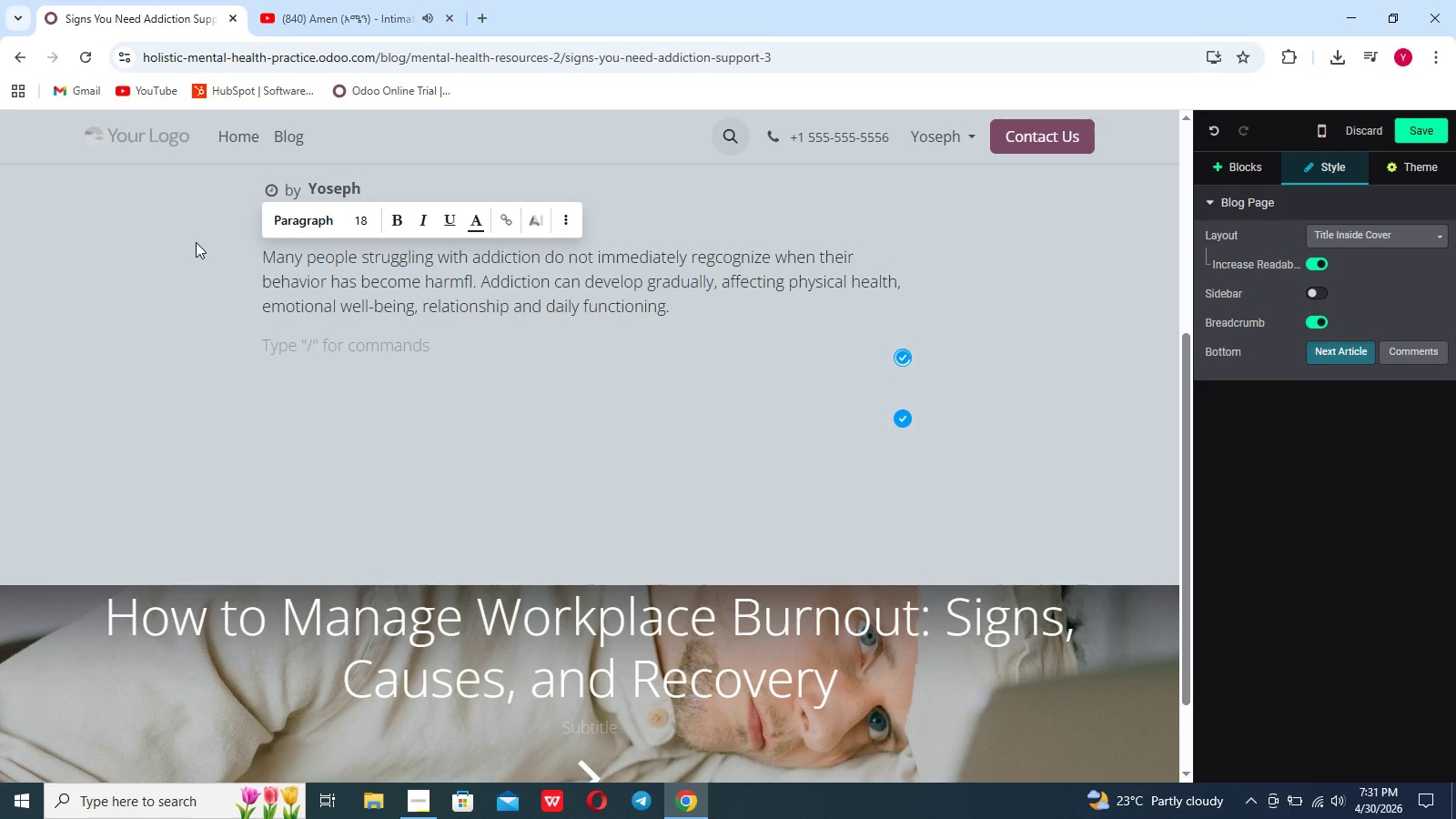 
type(Y)
key(Backspace)
type(Undert)
key(Backspace)
type(standing the early signs is the first step toward recovery)
 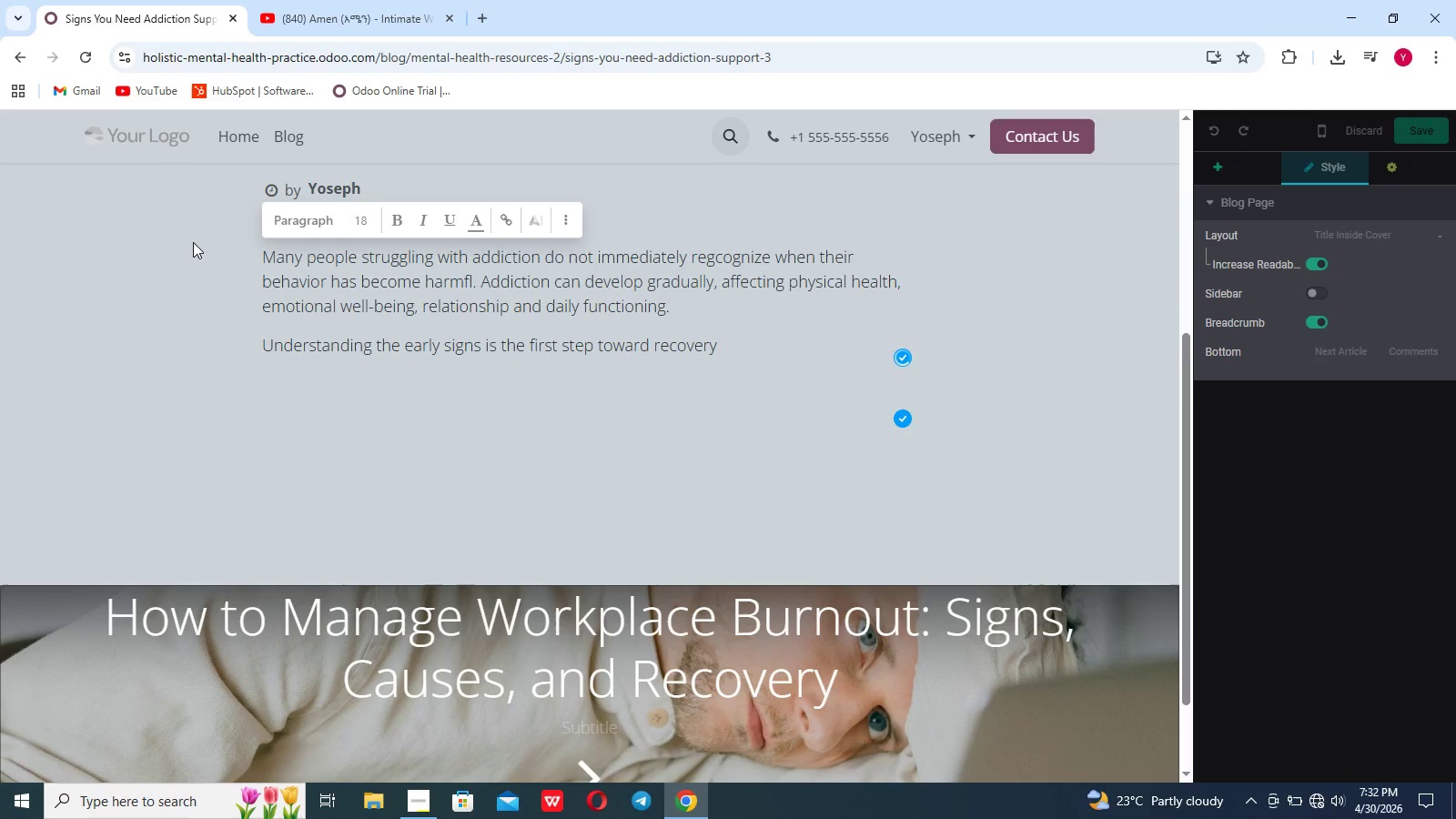 
wait(5.2)
 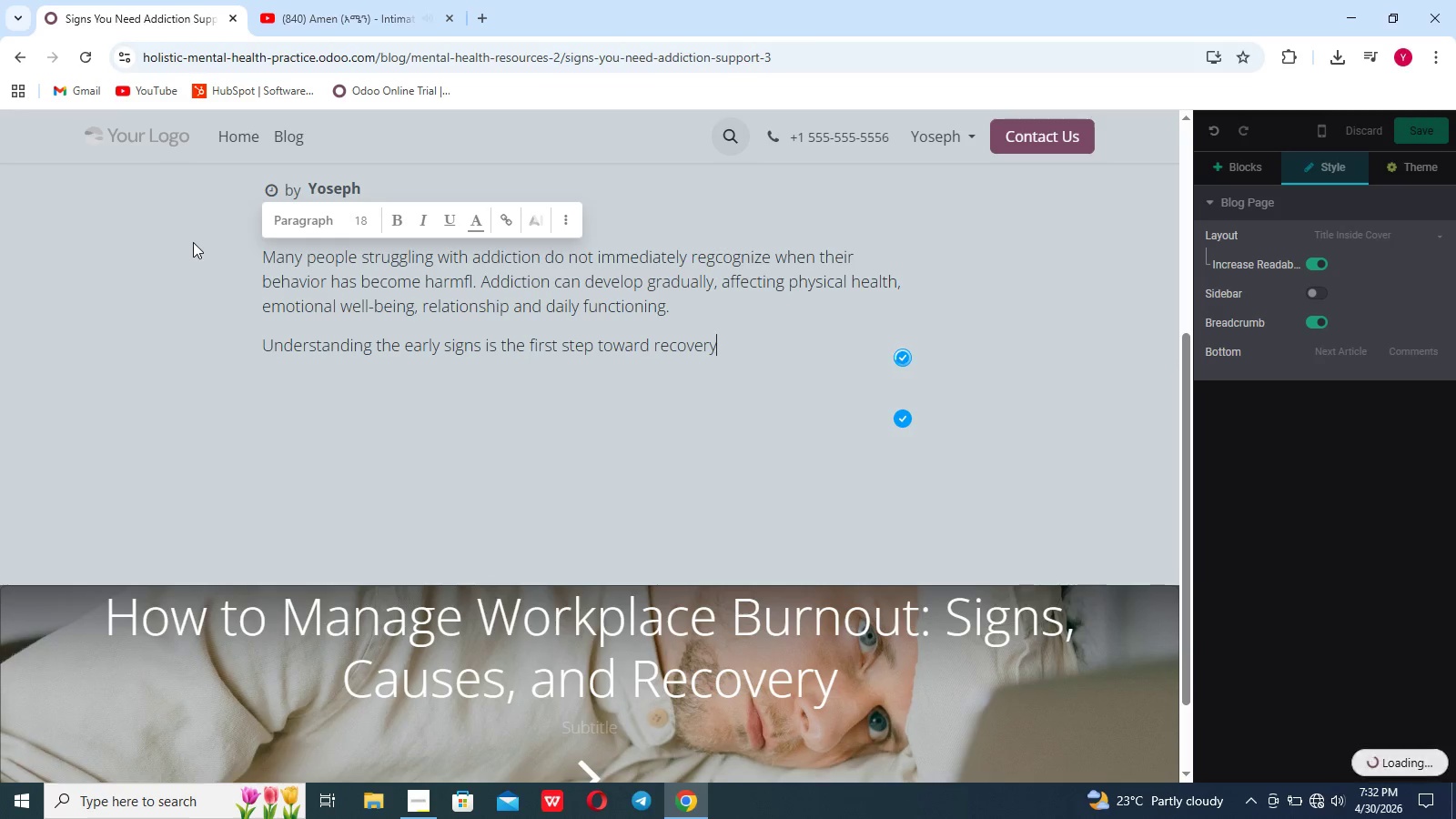 
type( and seeking professional e[Delete])
key(Backspace)
type(help.)
 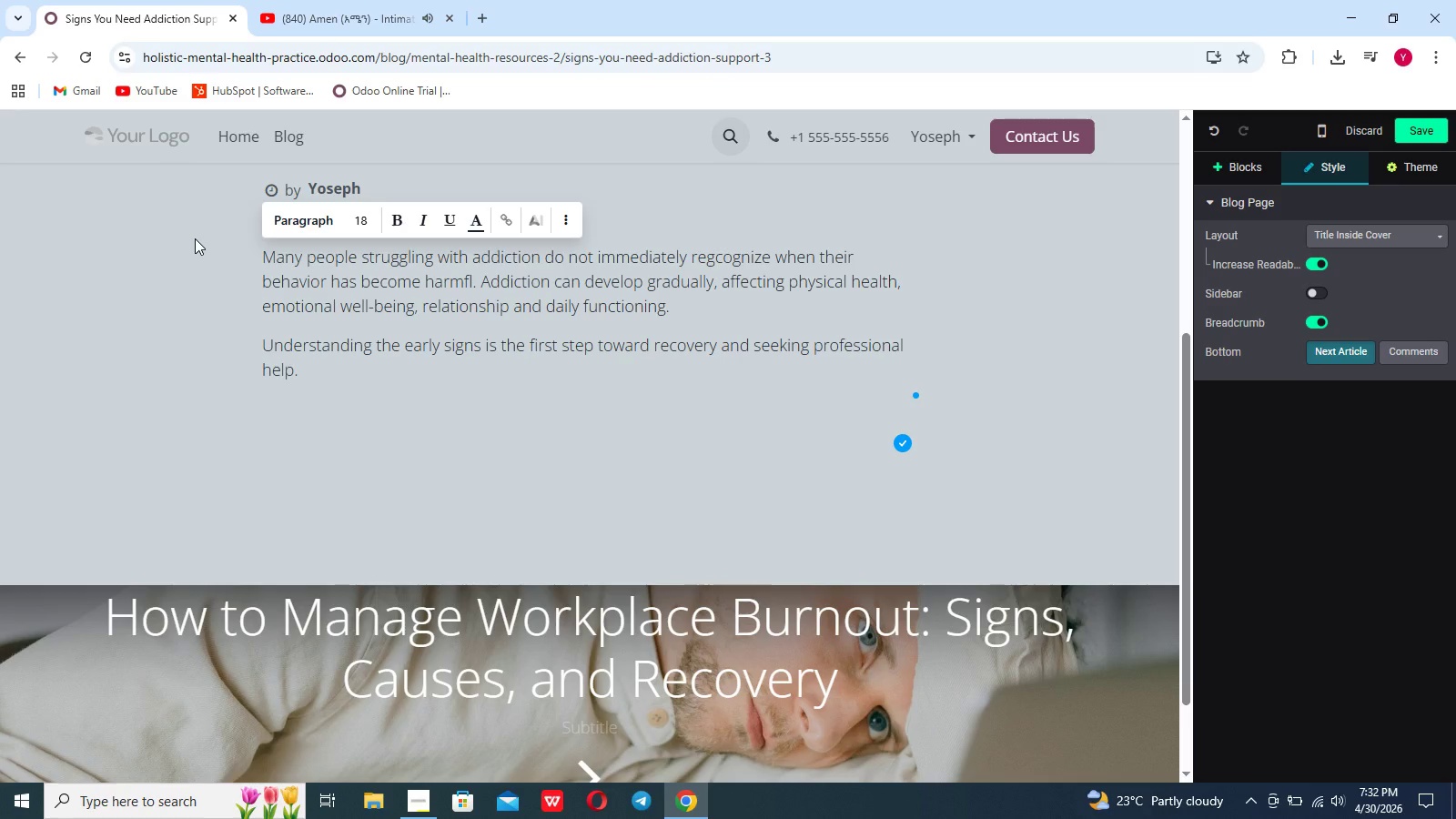 
key(Backspace)
 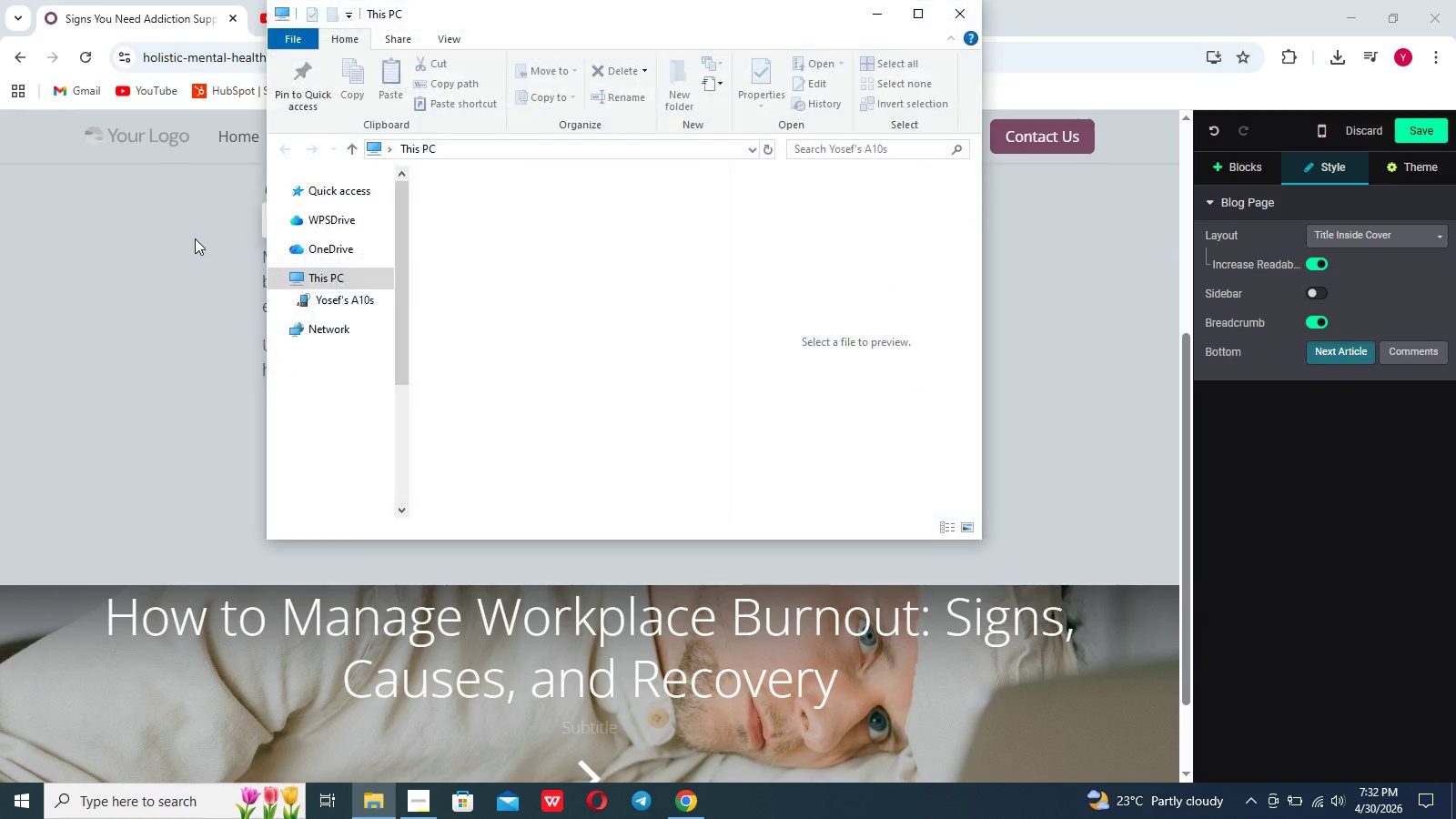 
key(Backspace)
 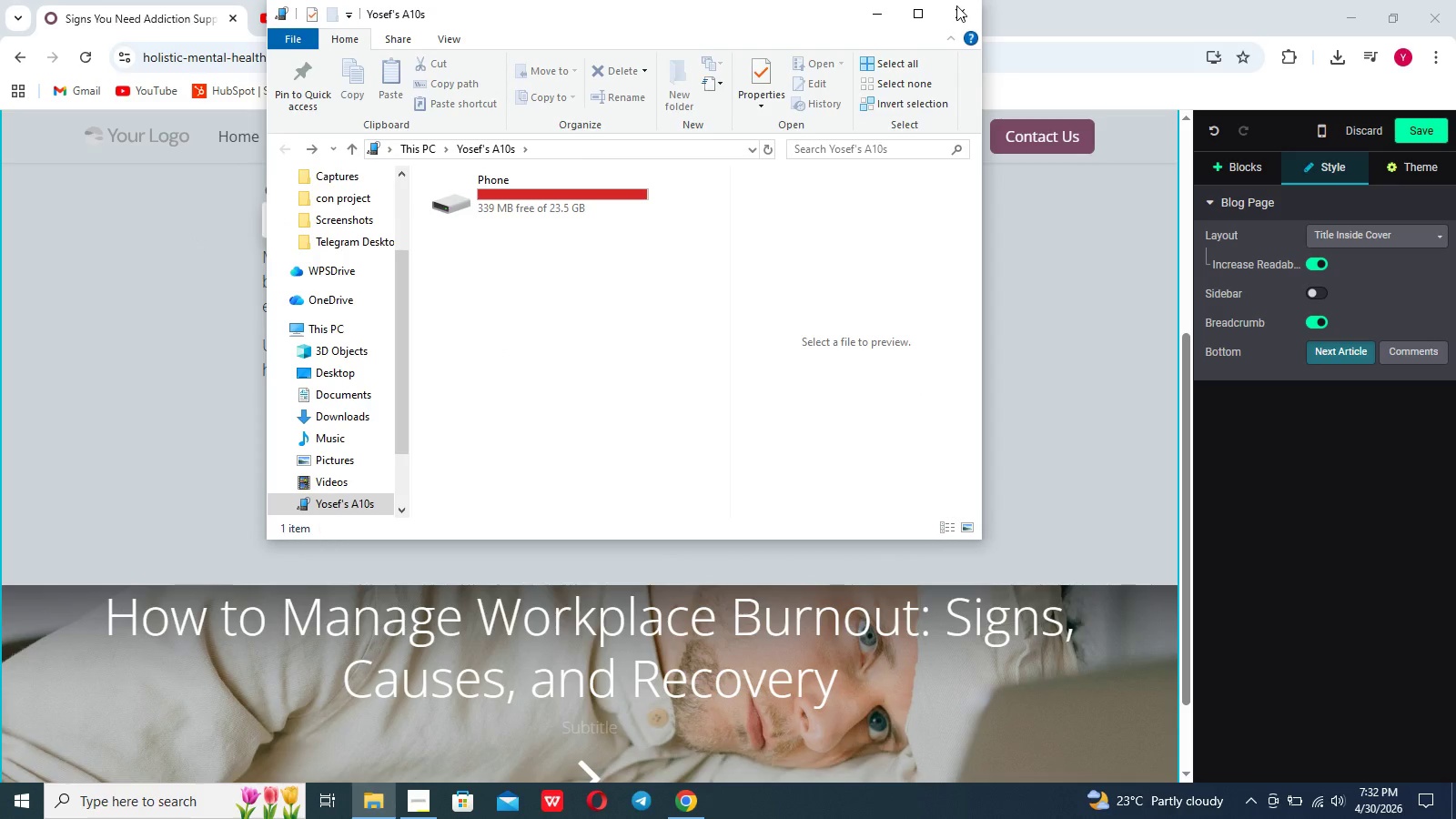 
left_click([960, 12])
 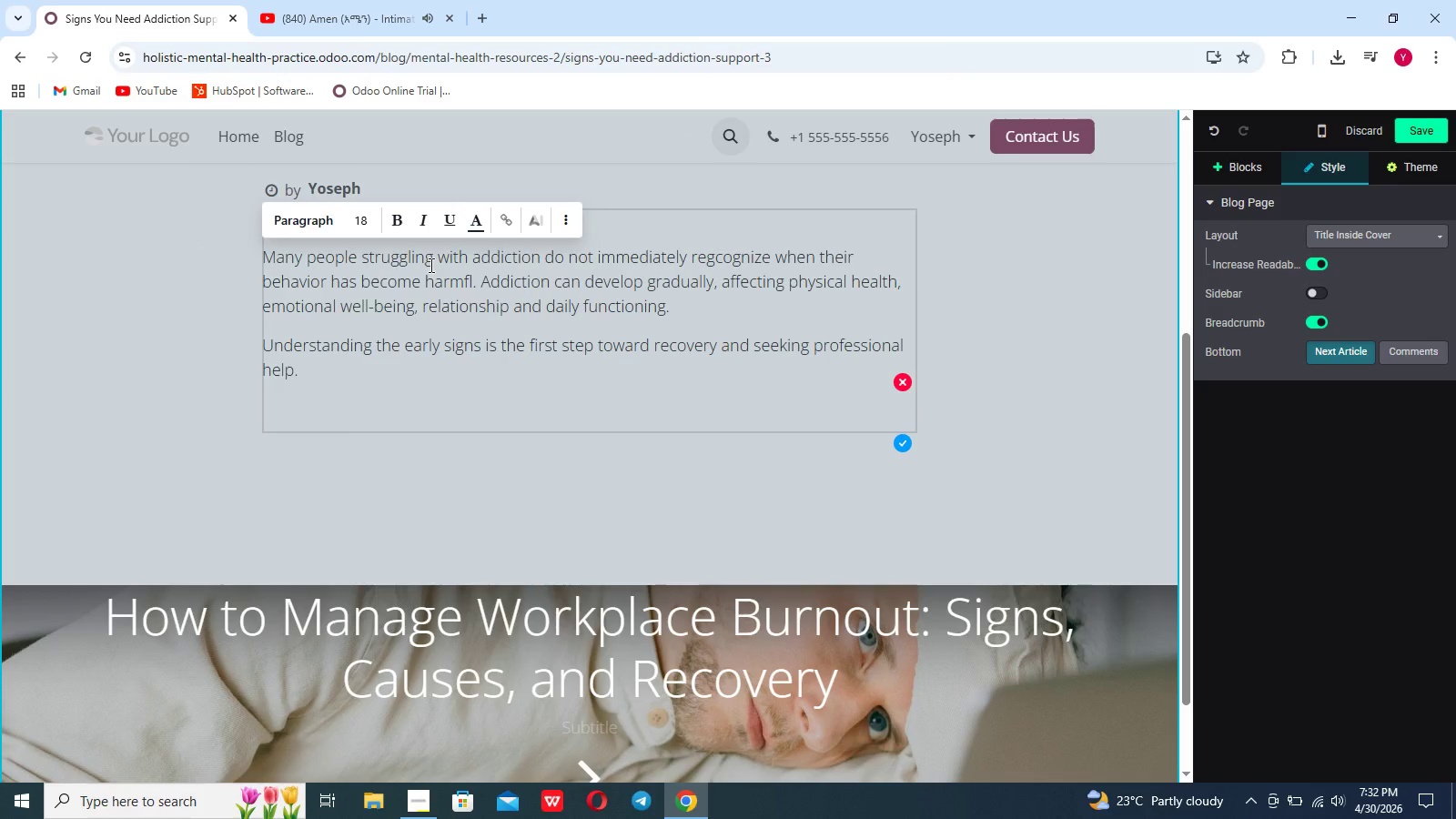 
key(Backspace)
key(Backspace)
key(Backspace)
key(Backspace)
key(Backspace)
type(support.)
 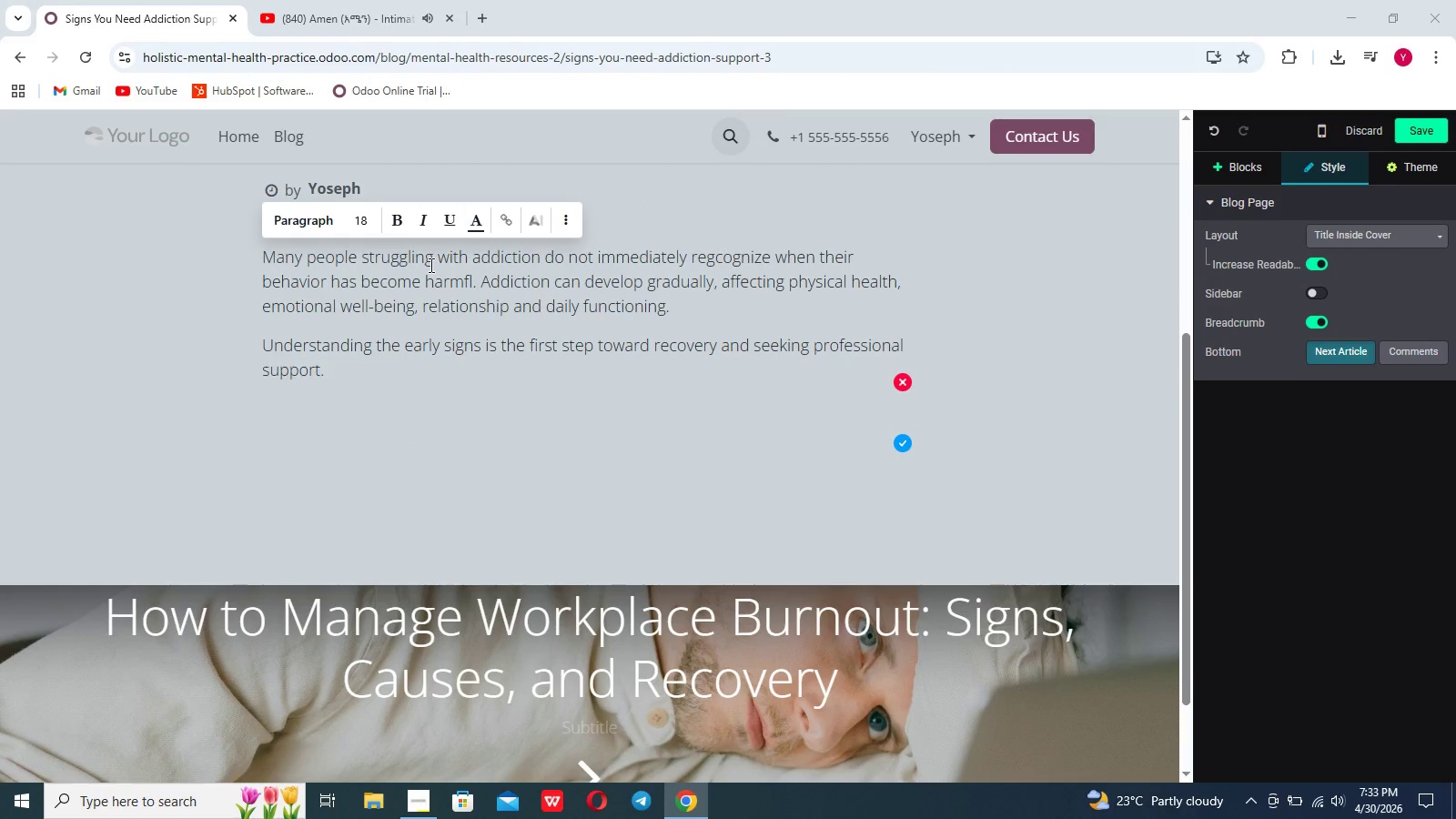 
wait(7.86)
 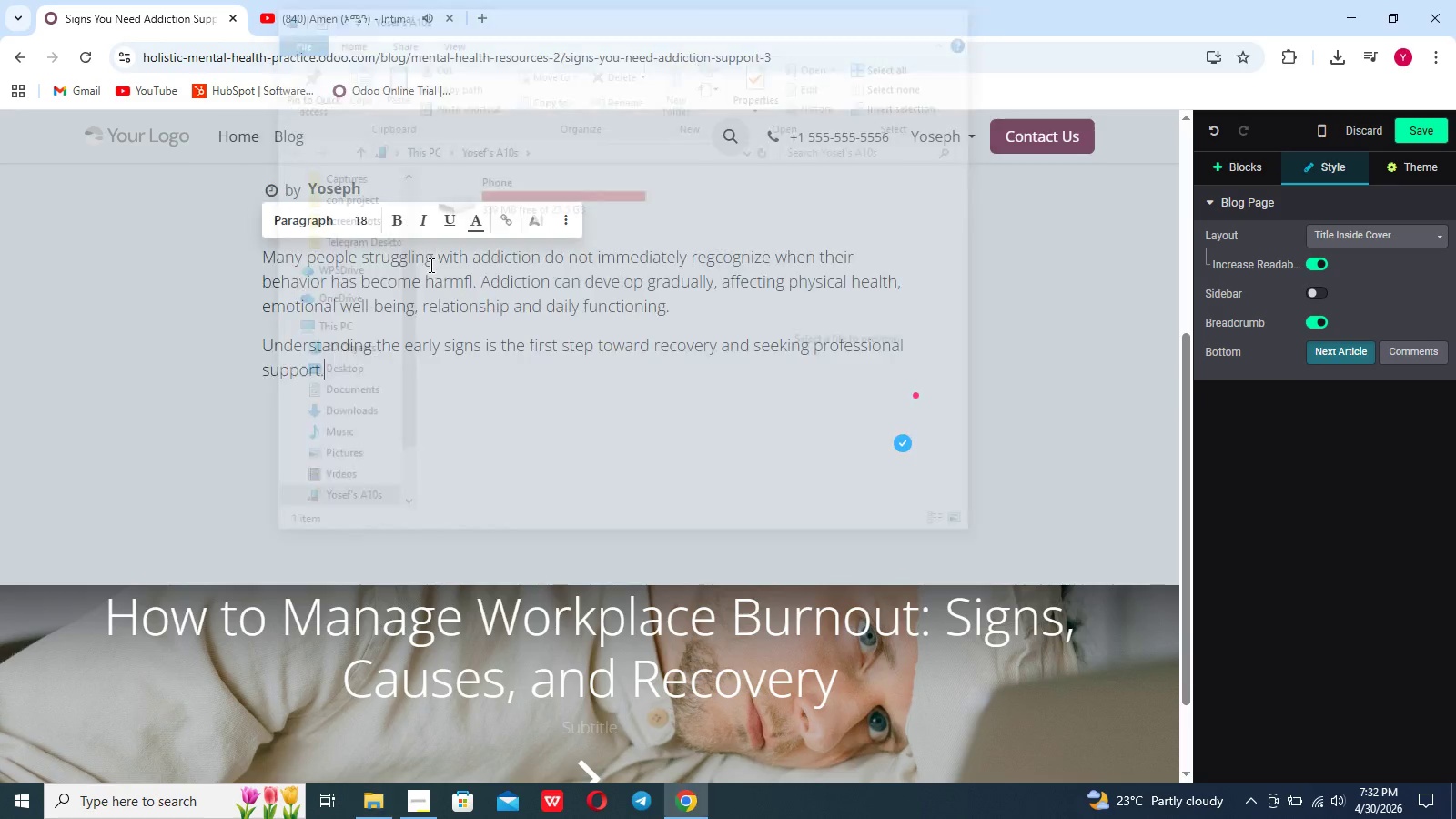 
left_click([960, 2])
 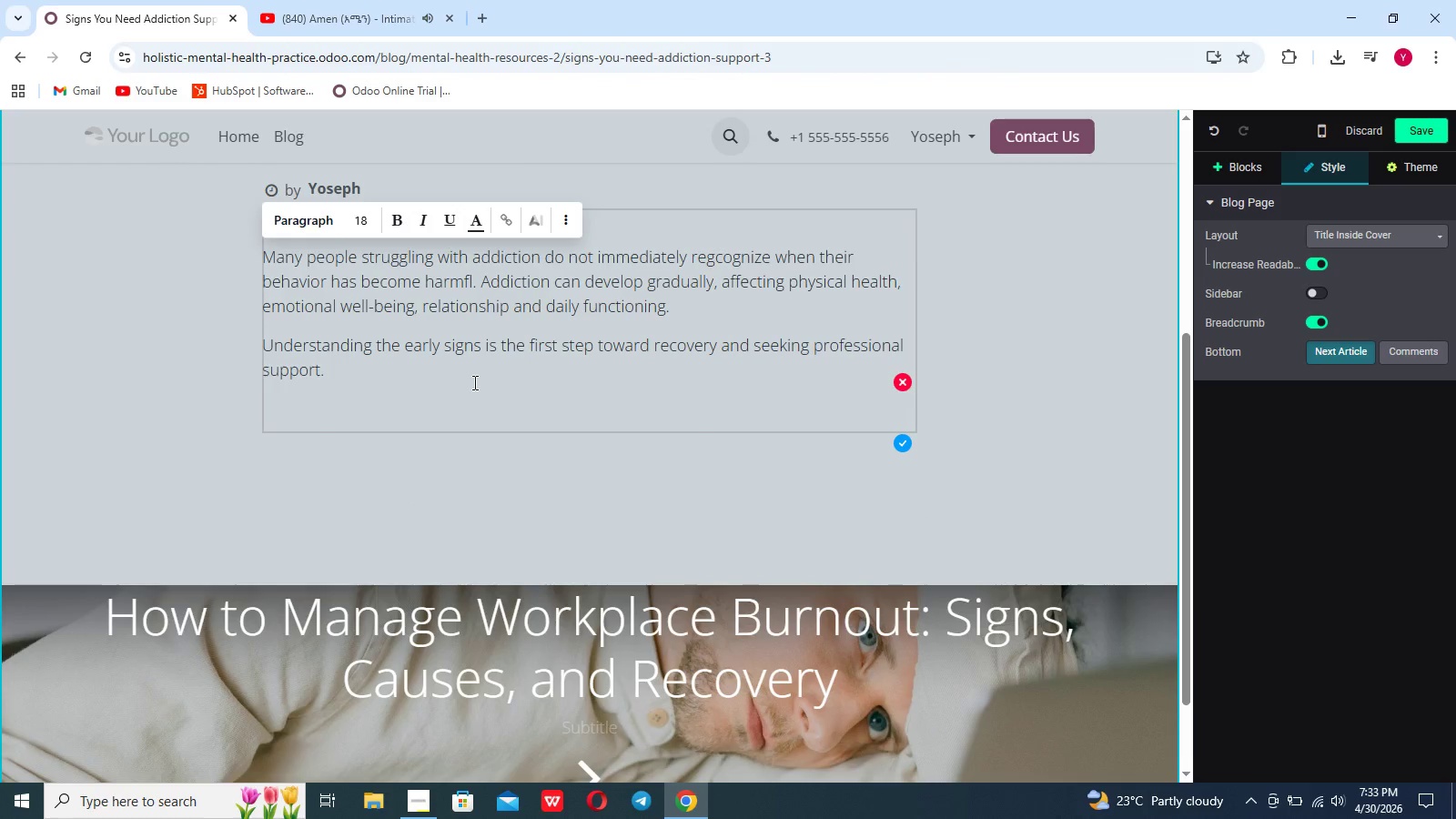 
key(Enter)
 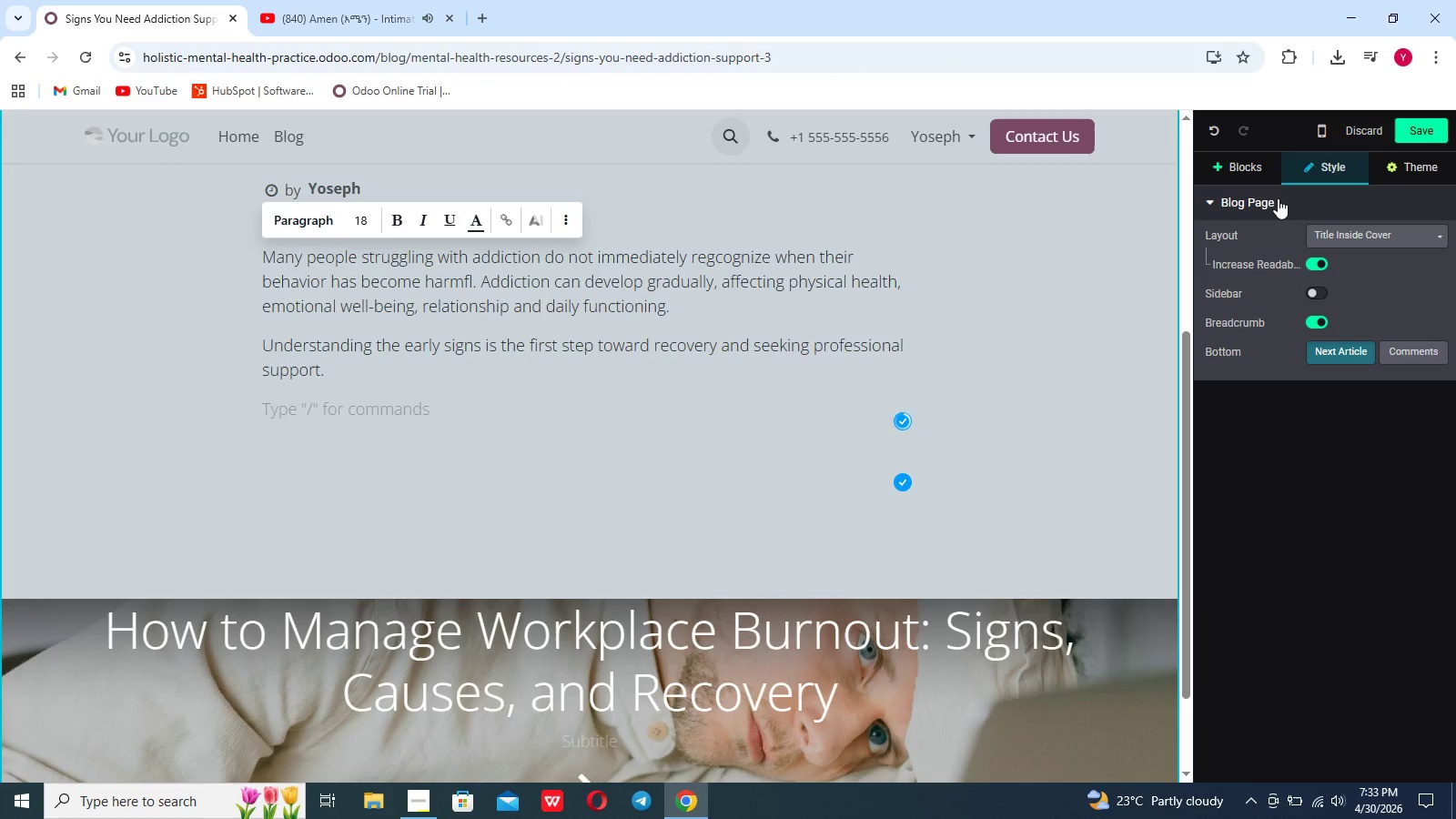 
left_click([1243, 172])
 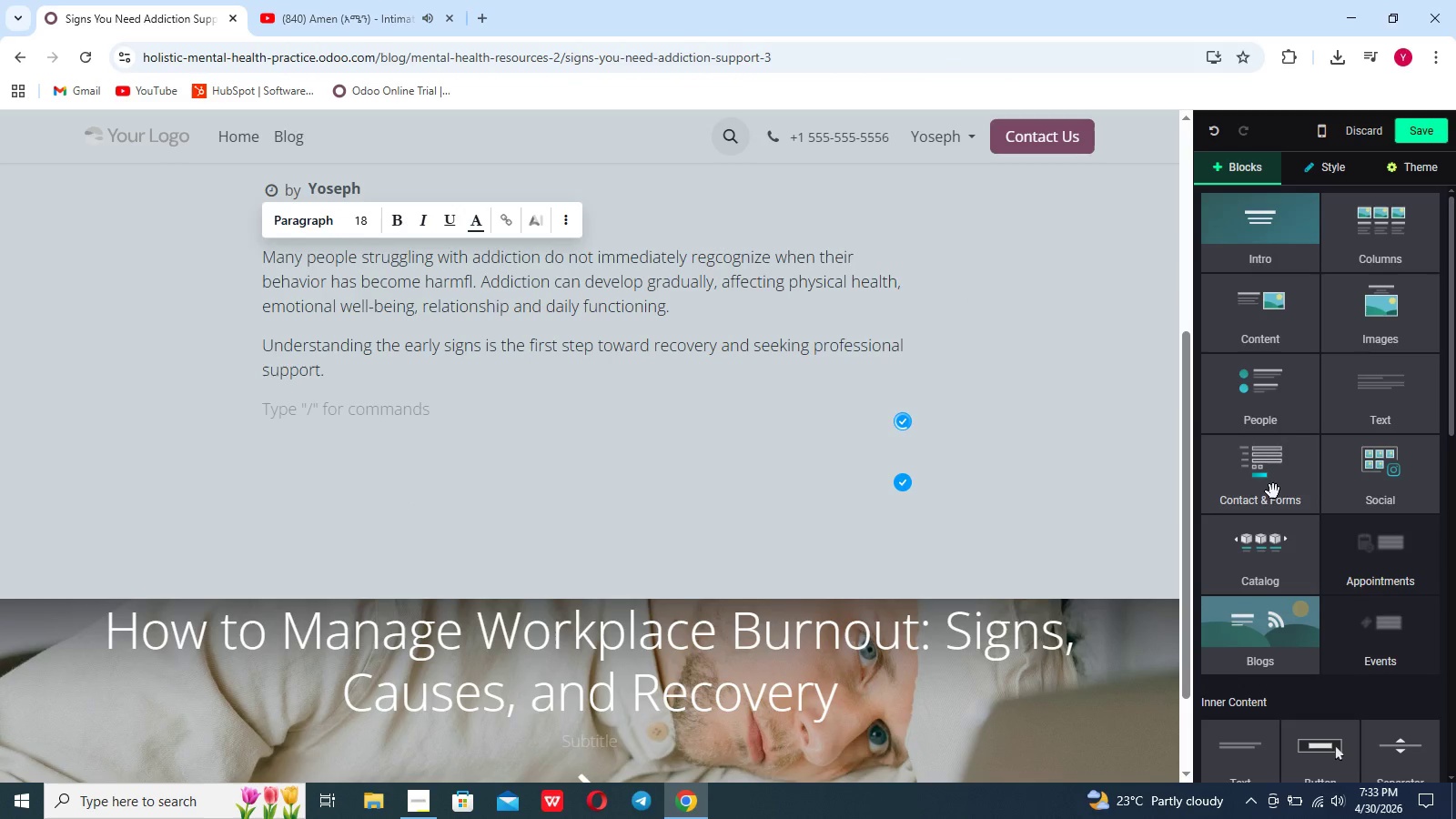 
scroll: coordinate [1273, 491], scroll_direction: down, amount: 2.0
 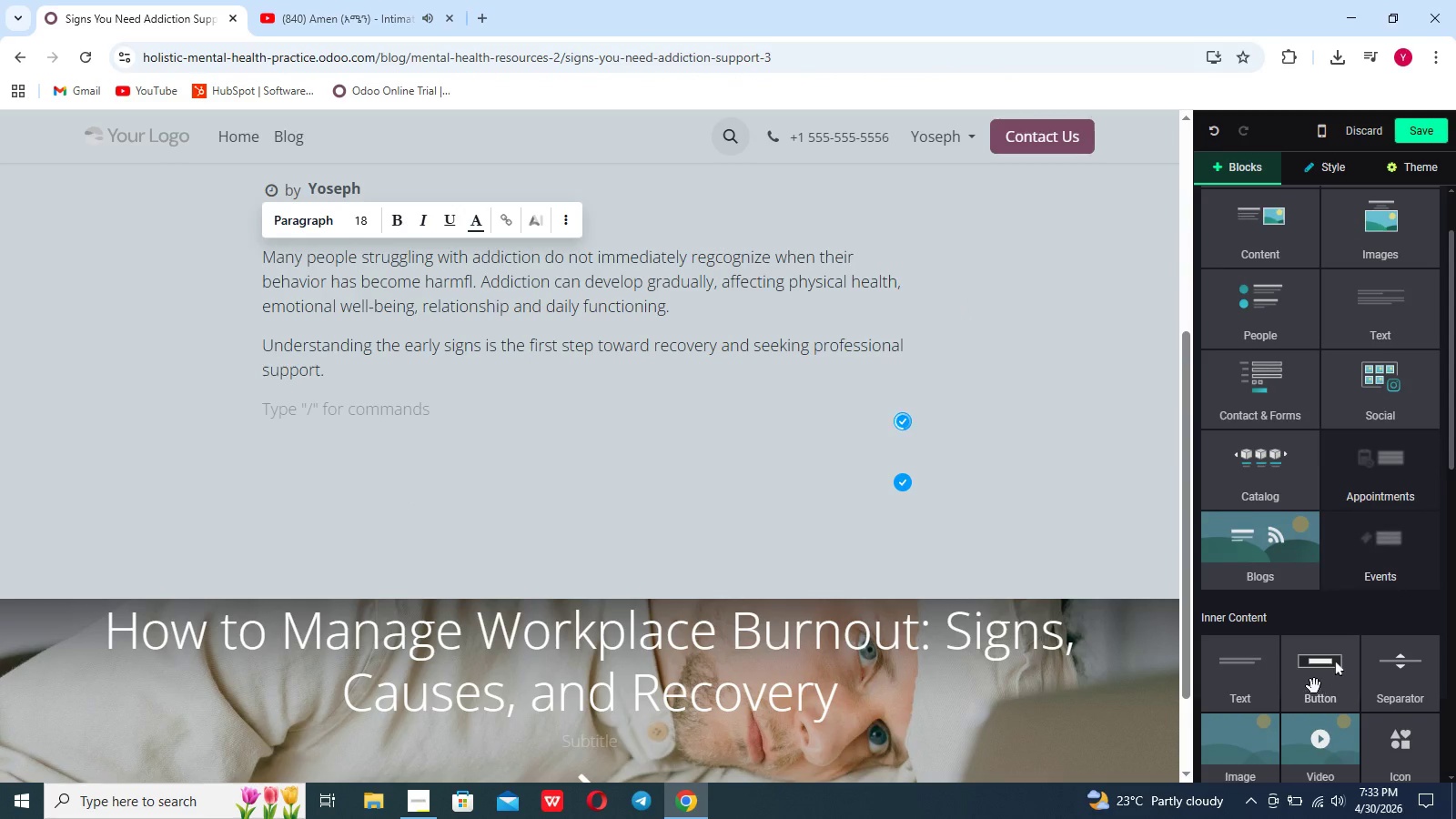 
left_click_drag(start_coordinate=[1324, 691], to_coordinate=[347, 429])
 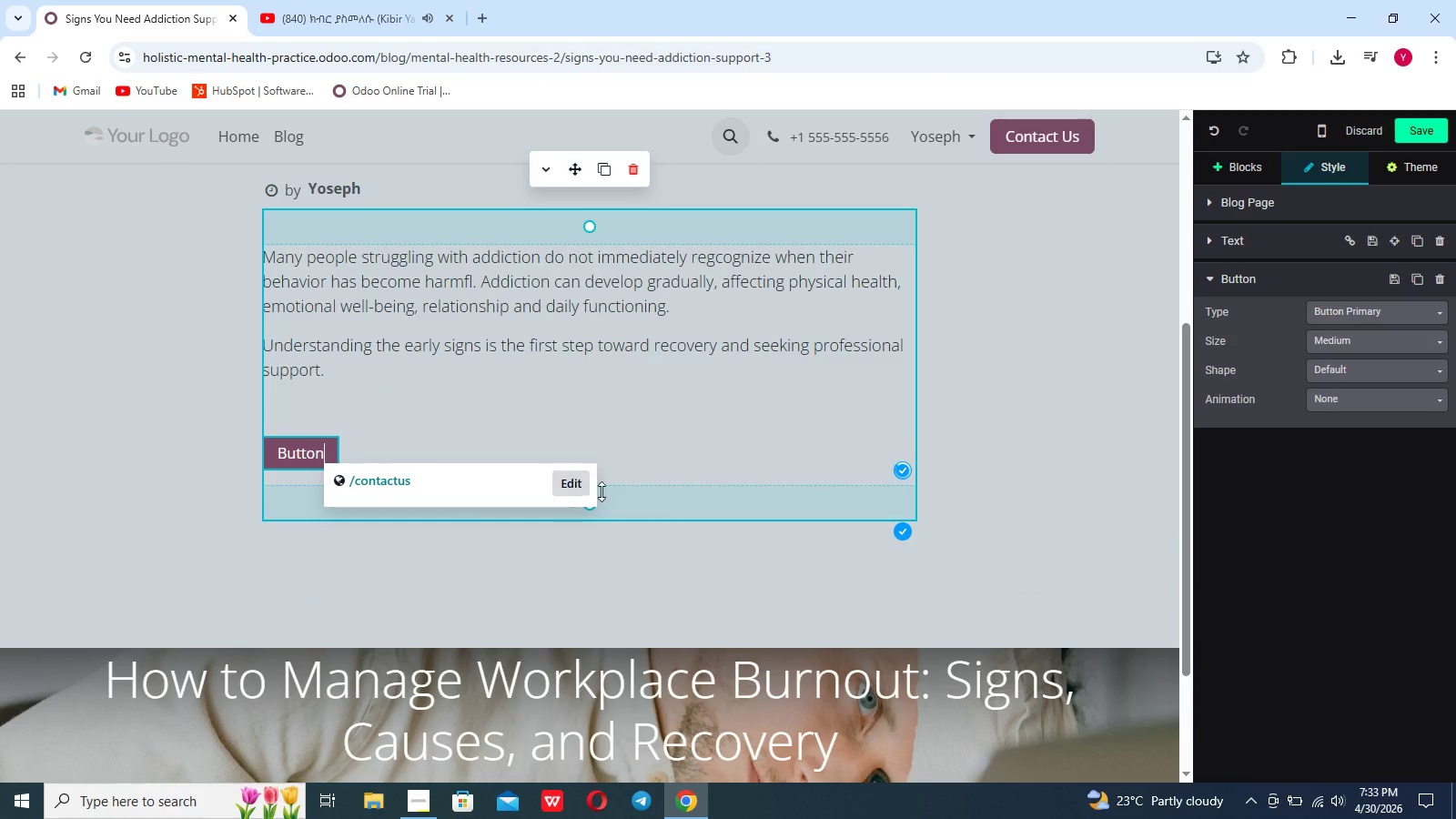 
left_click([571, 489])
 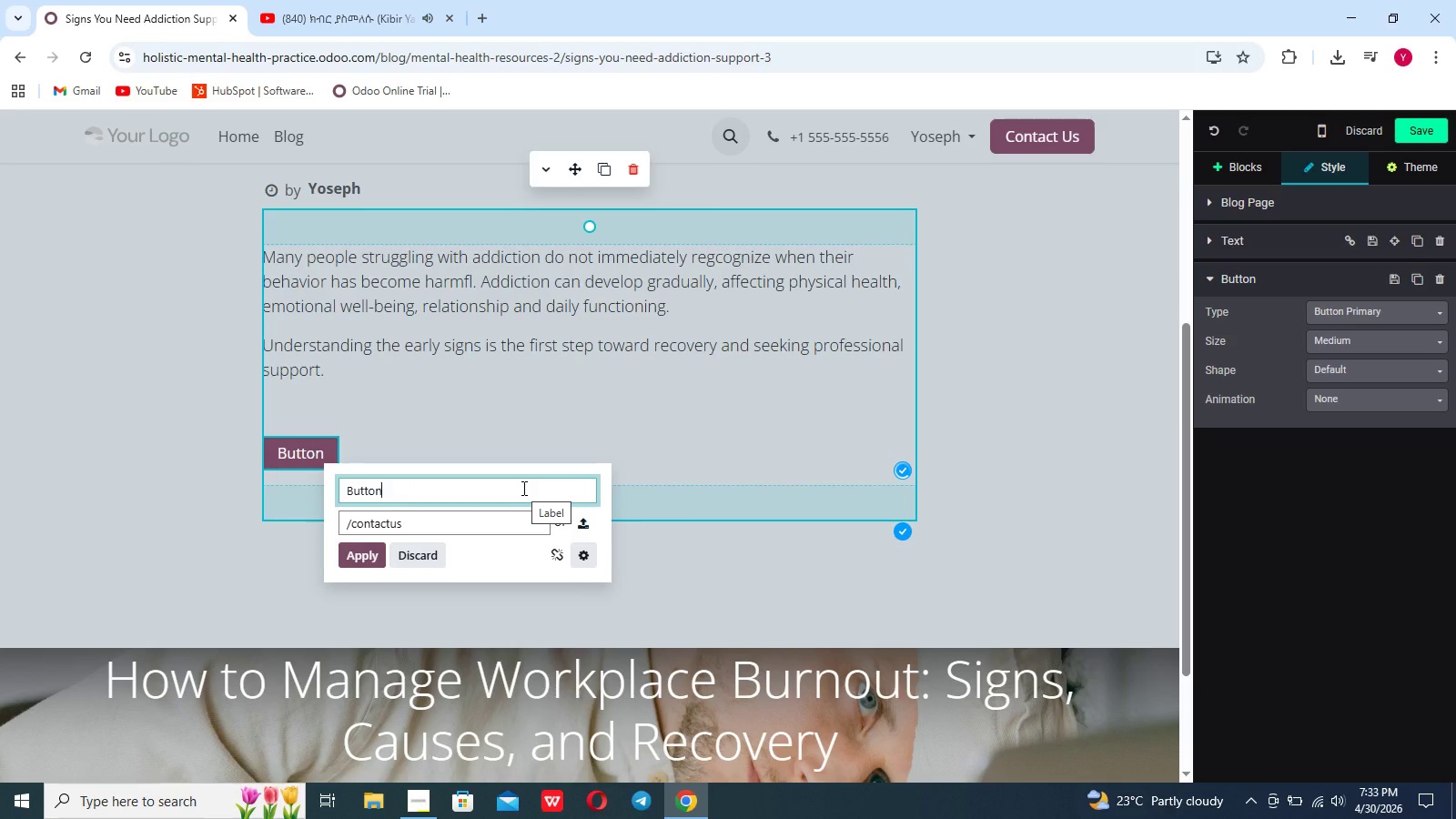 
hold_key(key=Backspace, duration=1.02)
 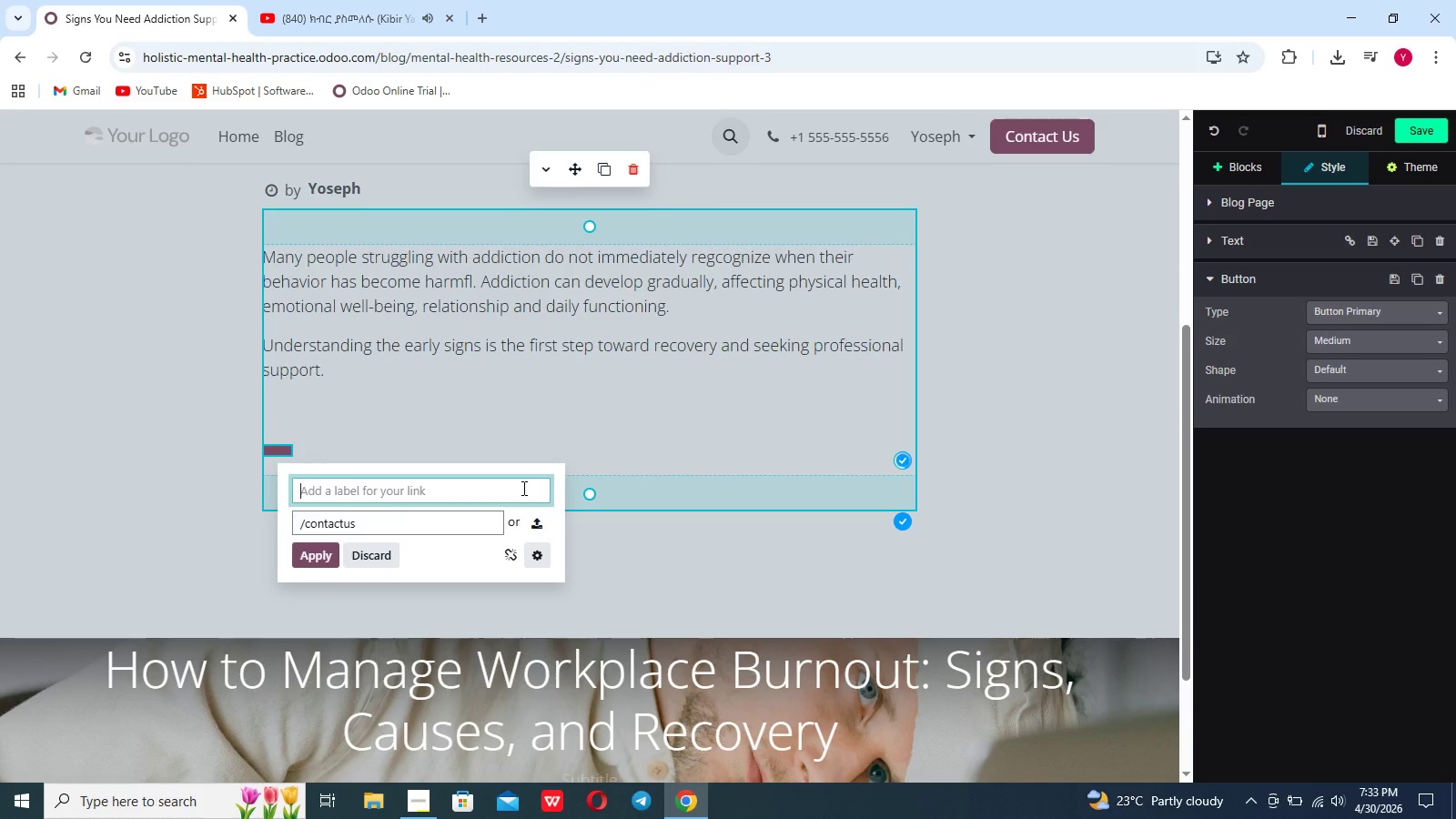 
type(Get Confidential )
 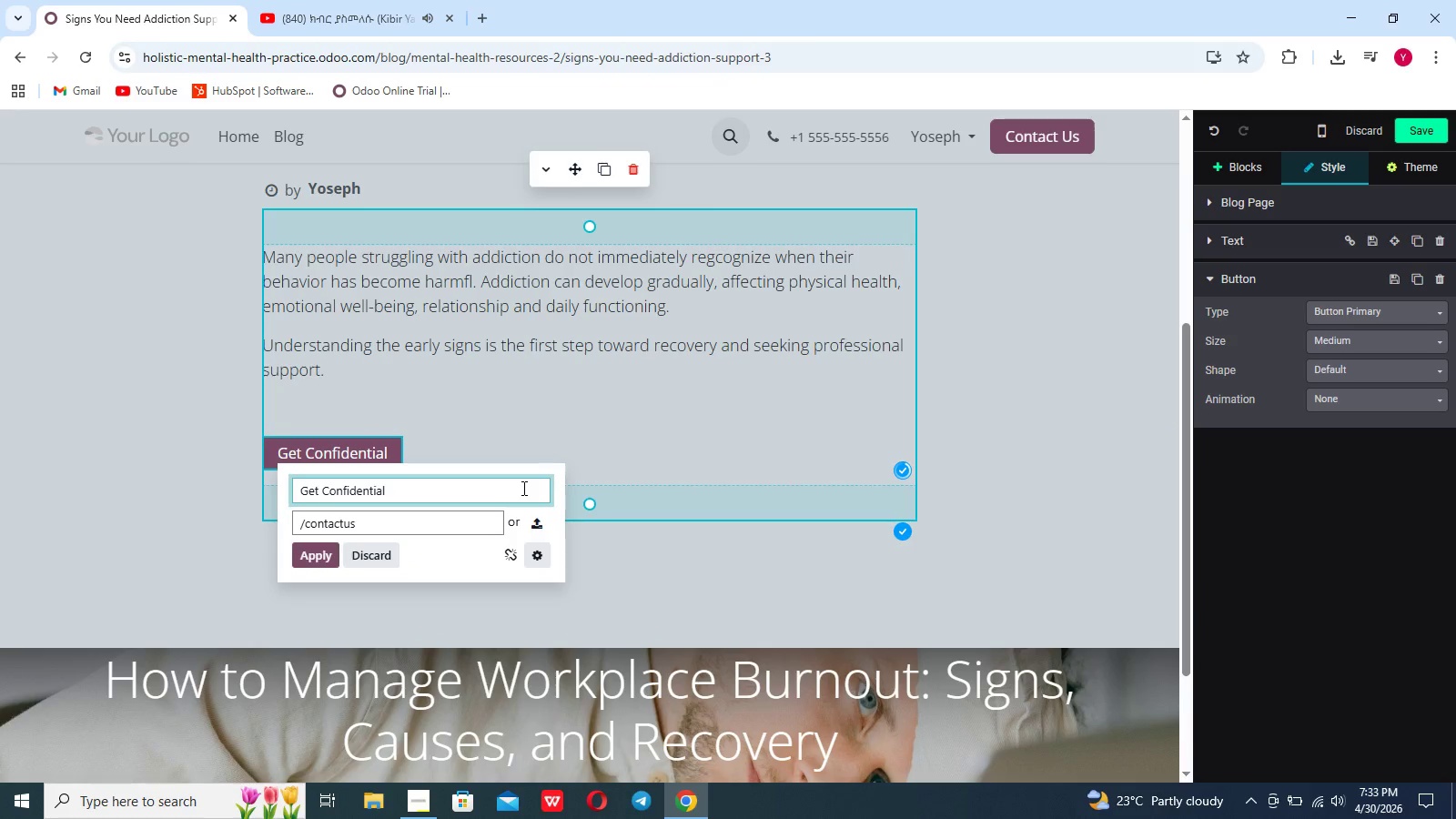 
type(Support)
 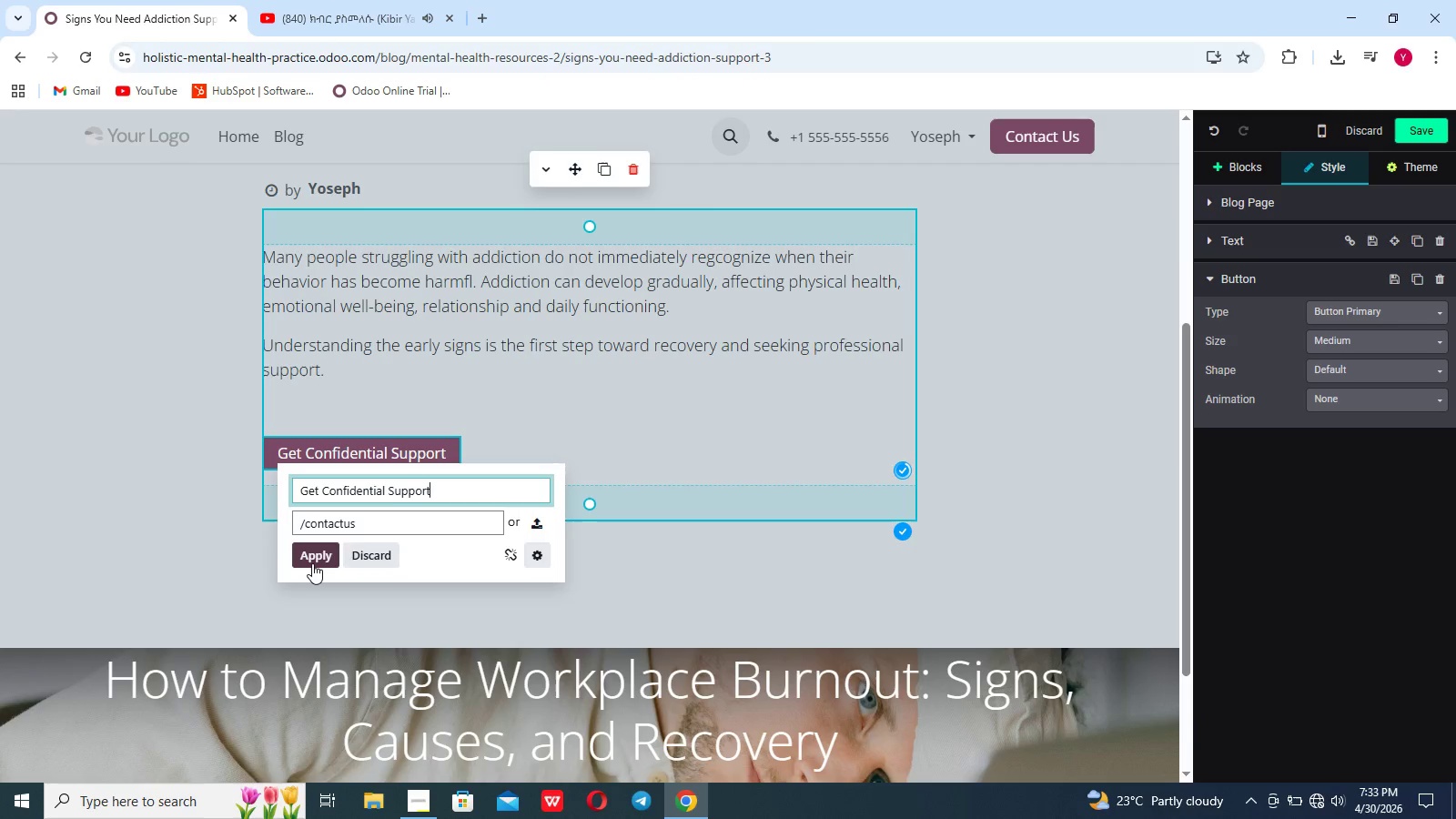 
left_click([312, 563])
 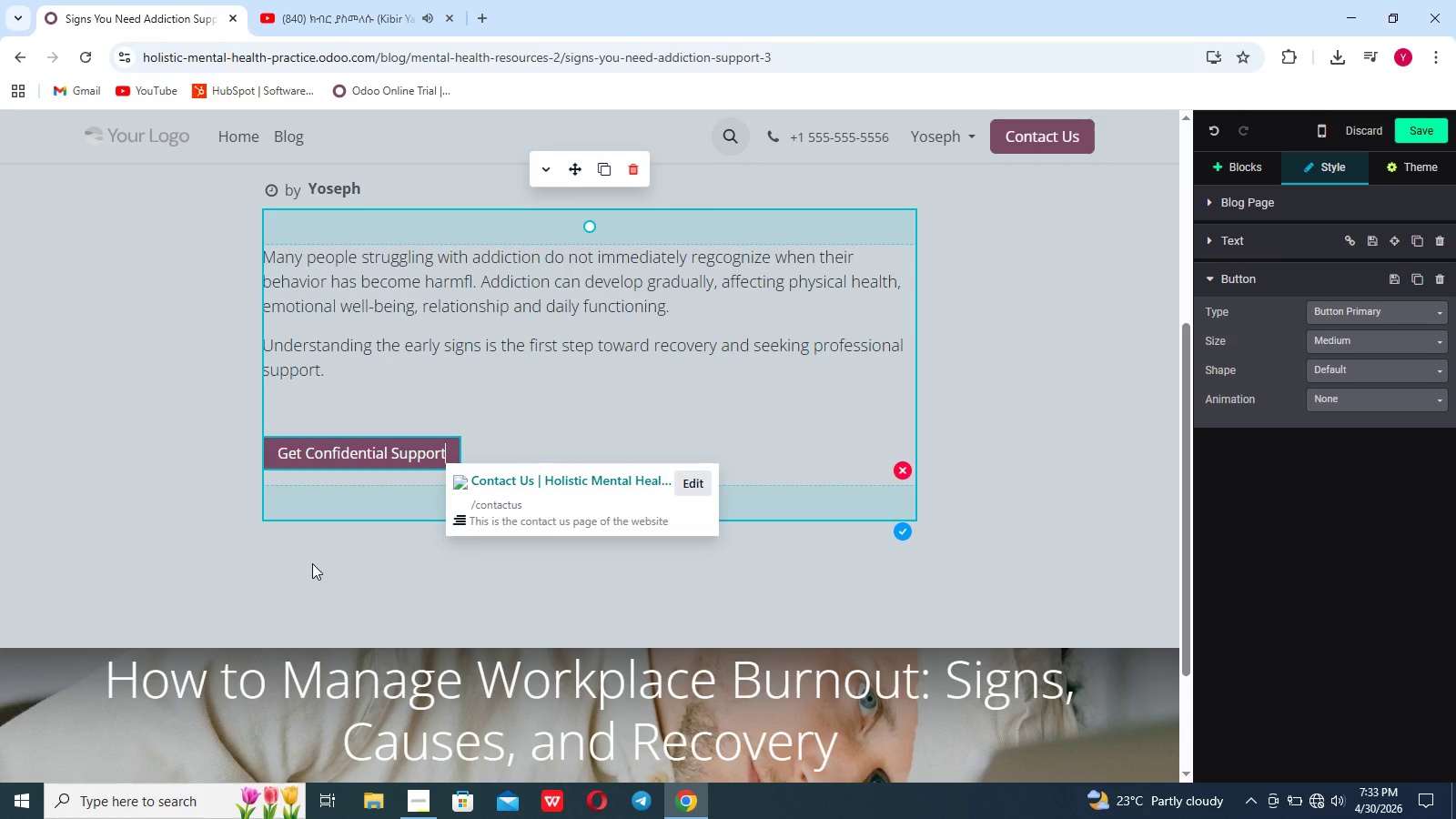 
left_click([369, 578])
 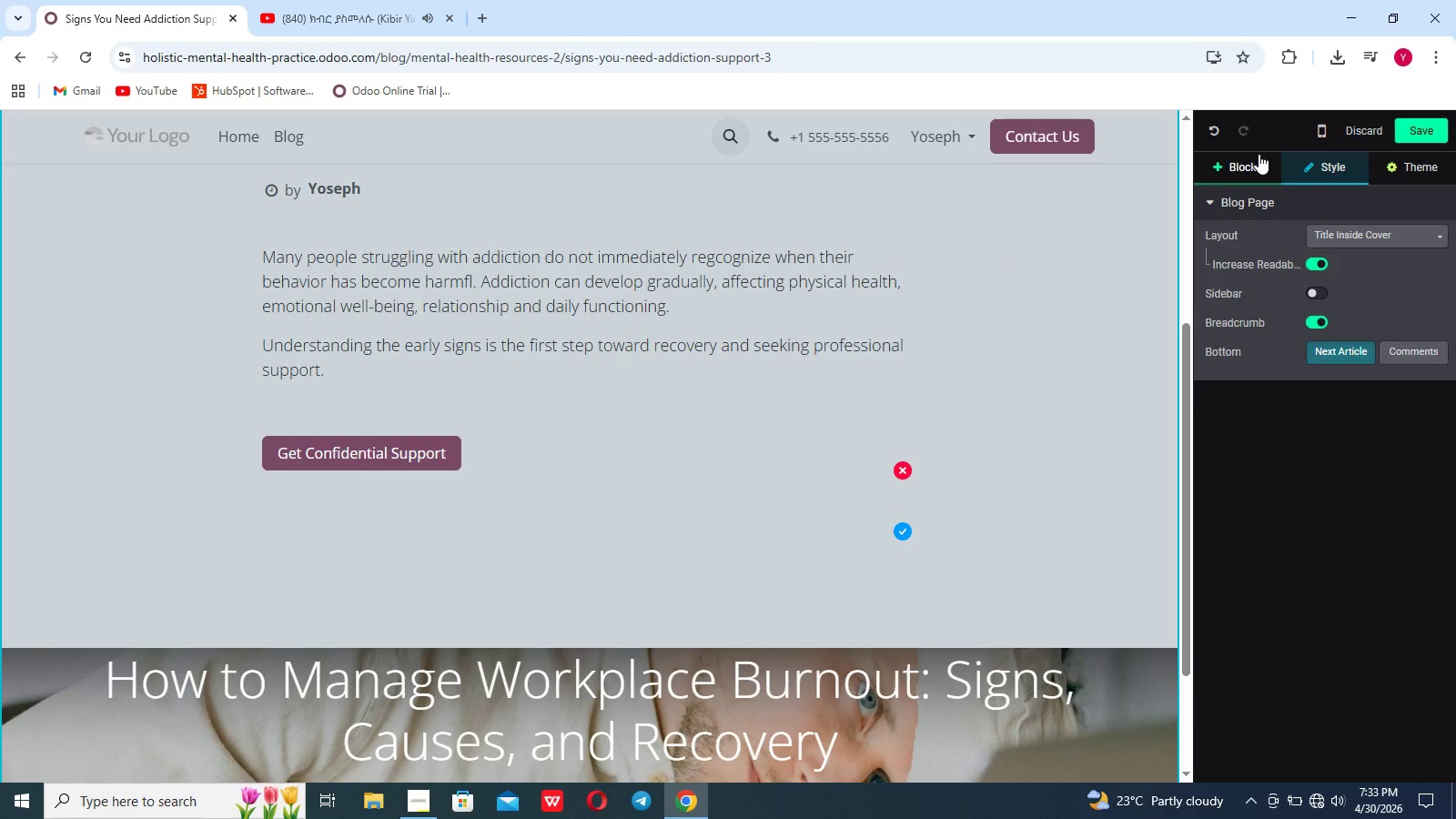 
left_click([1259, 154])
 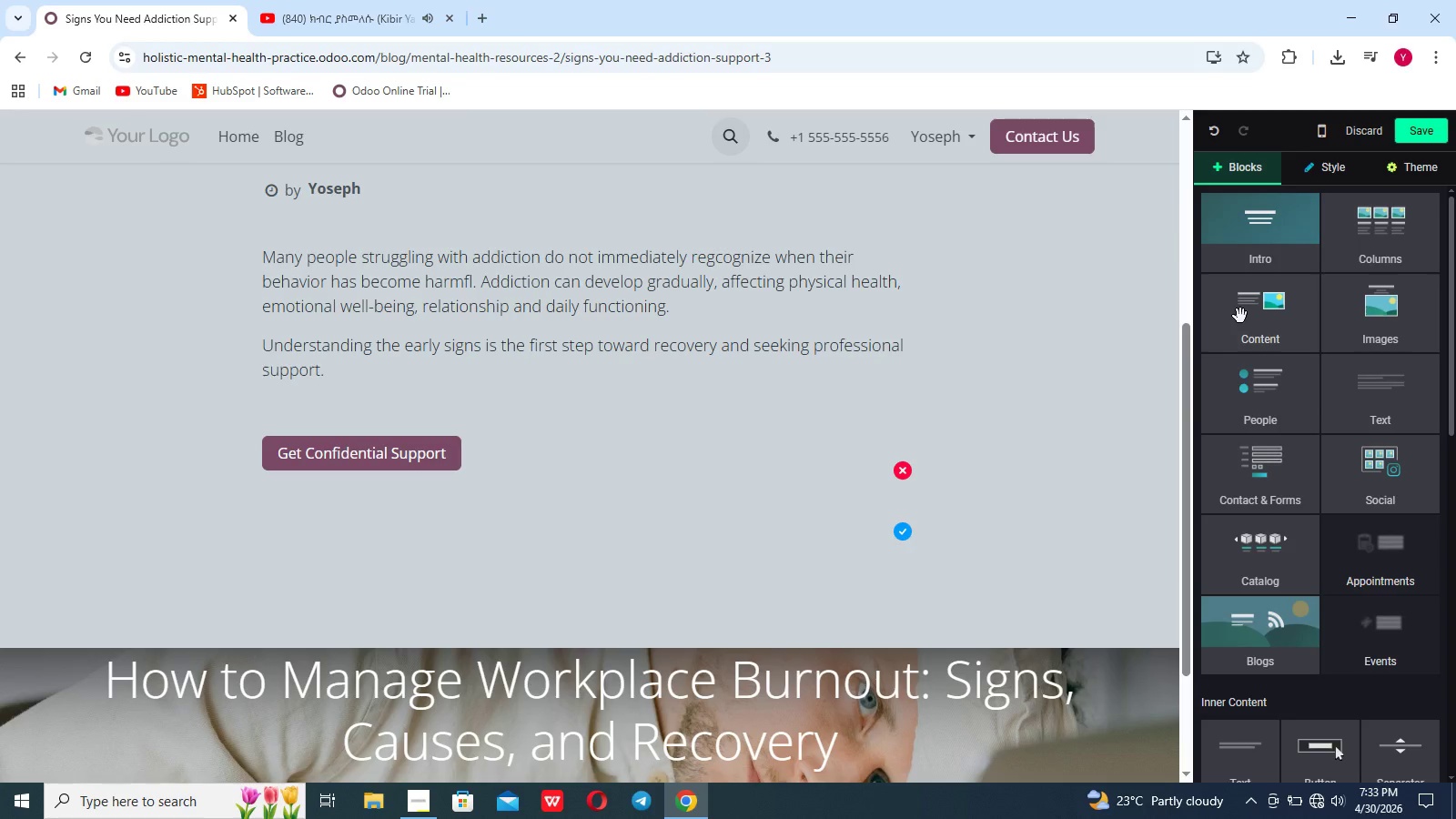 
left_click([1240, 316])
 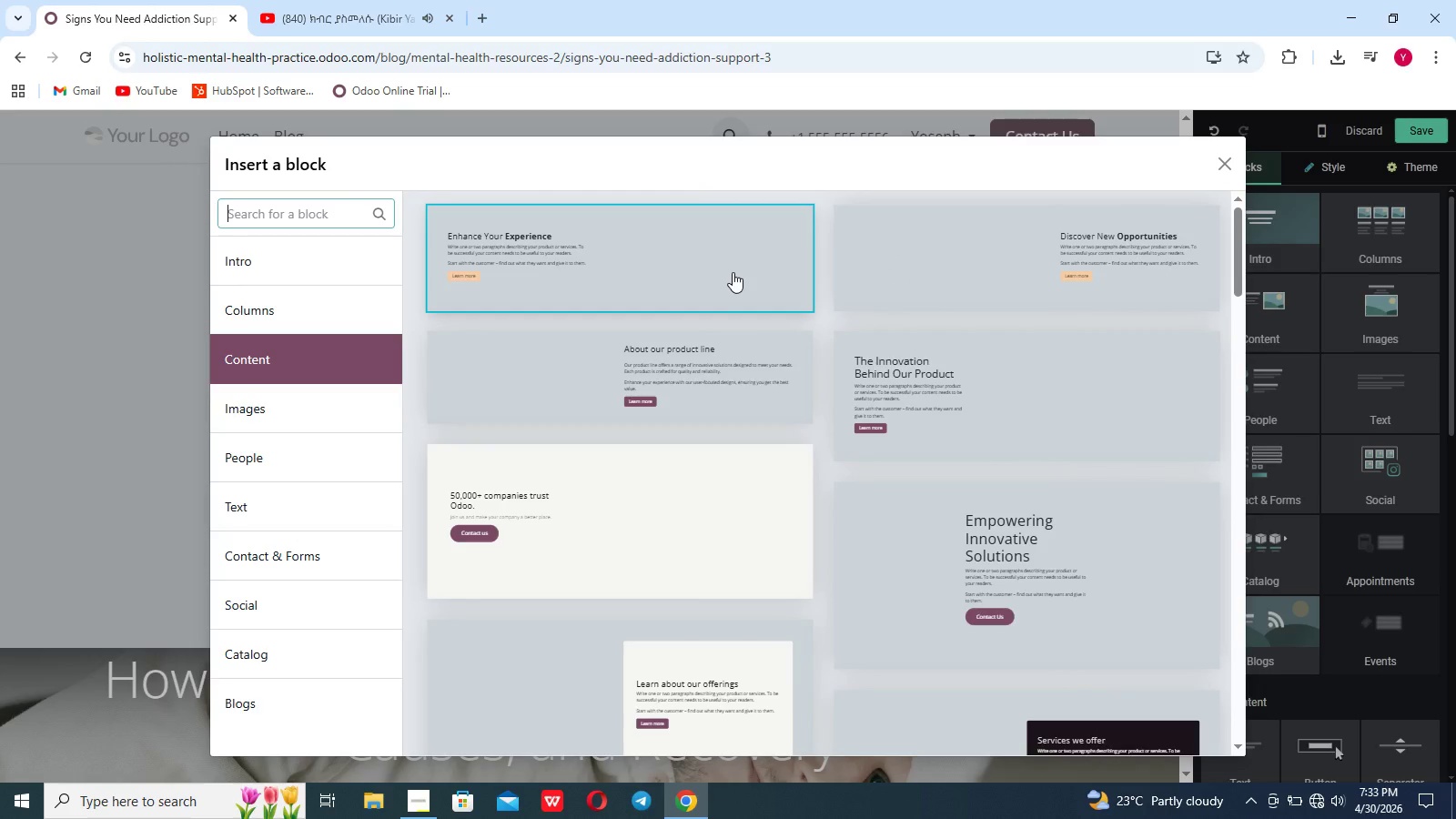 
left_click([733, 272])
 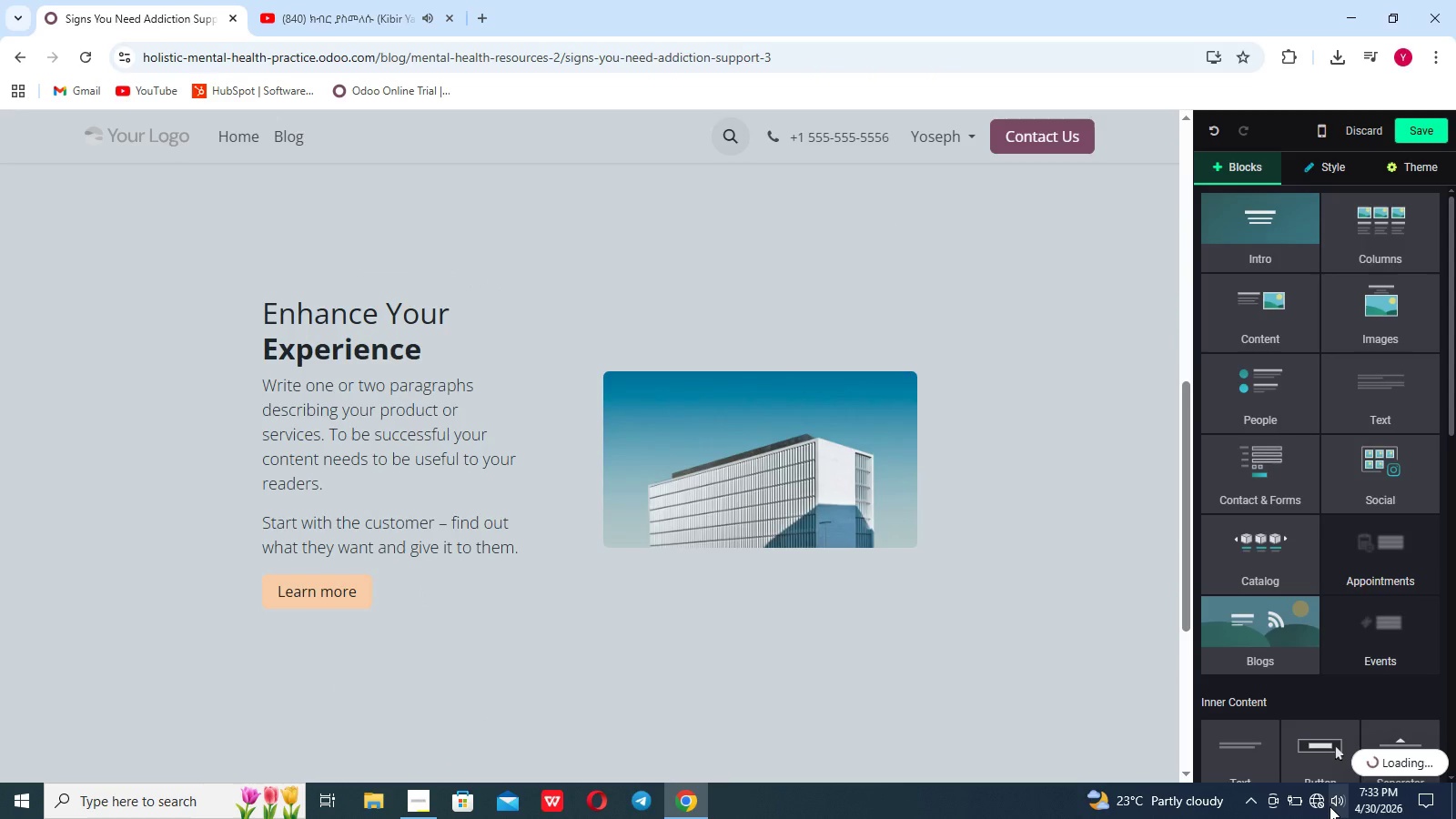 
wait(7.41)
 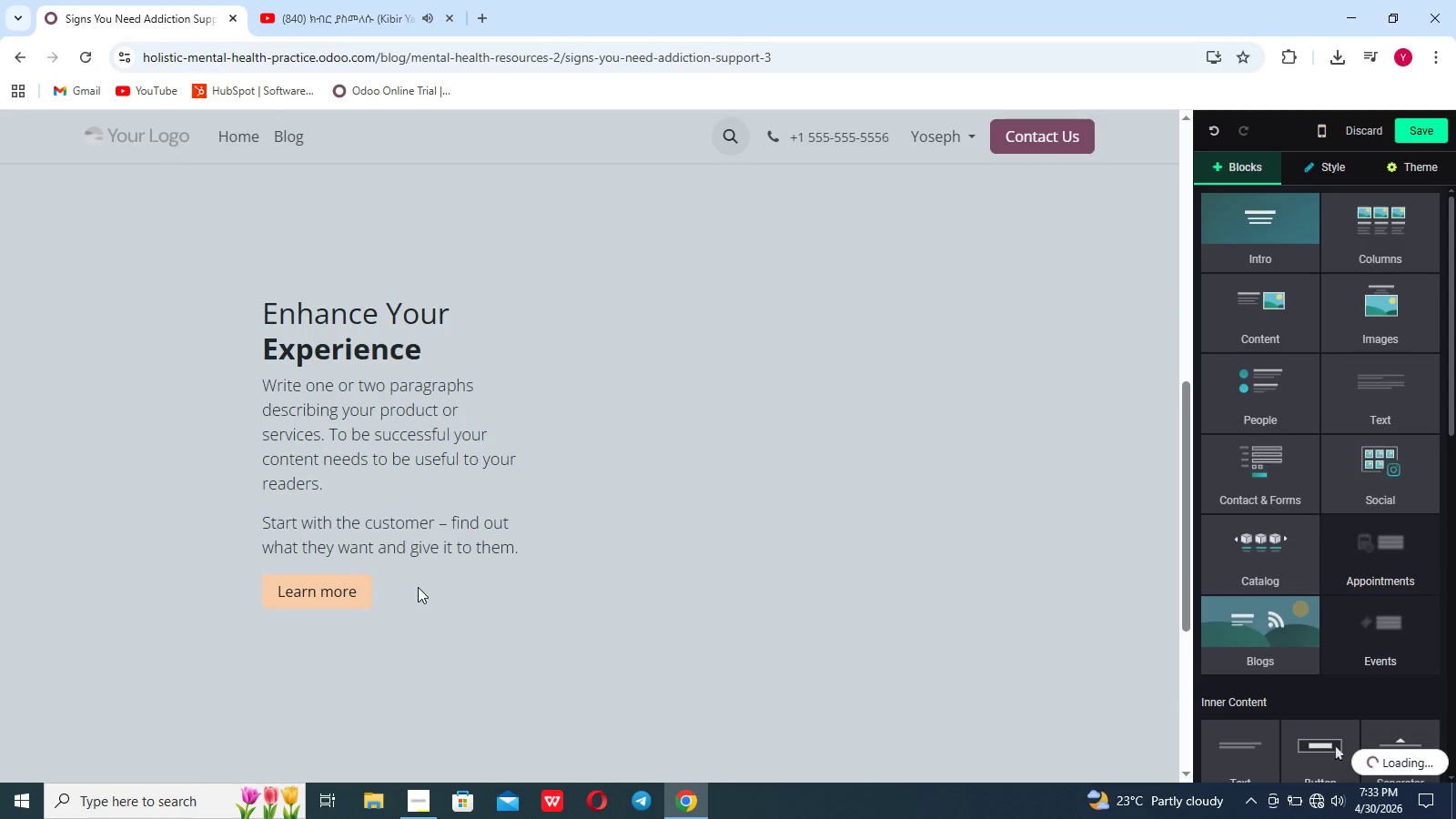 
left_click([1320, 805])
 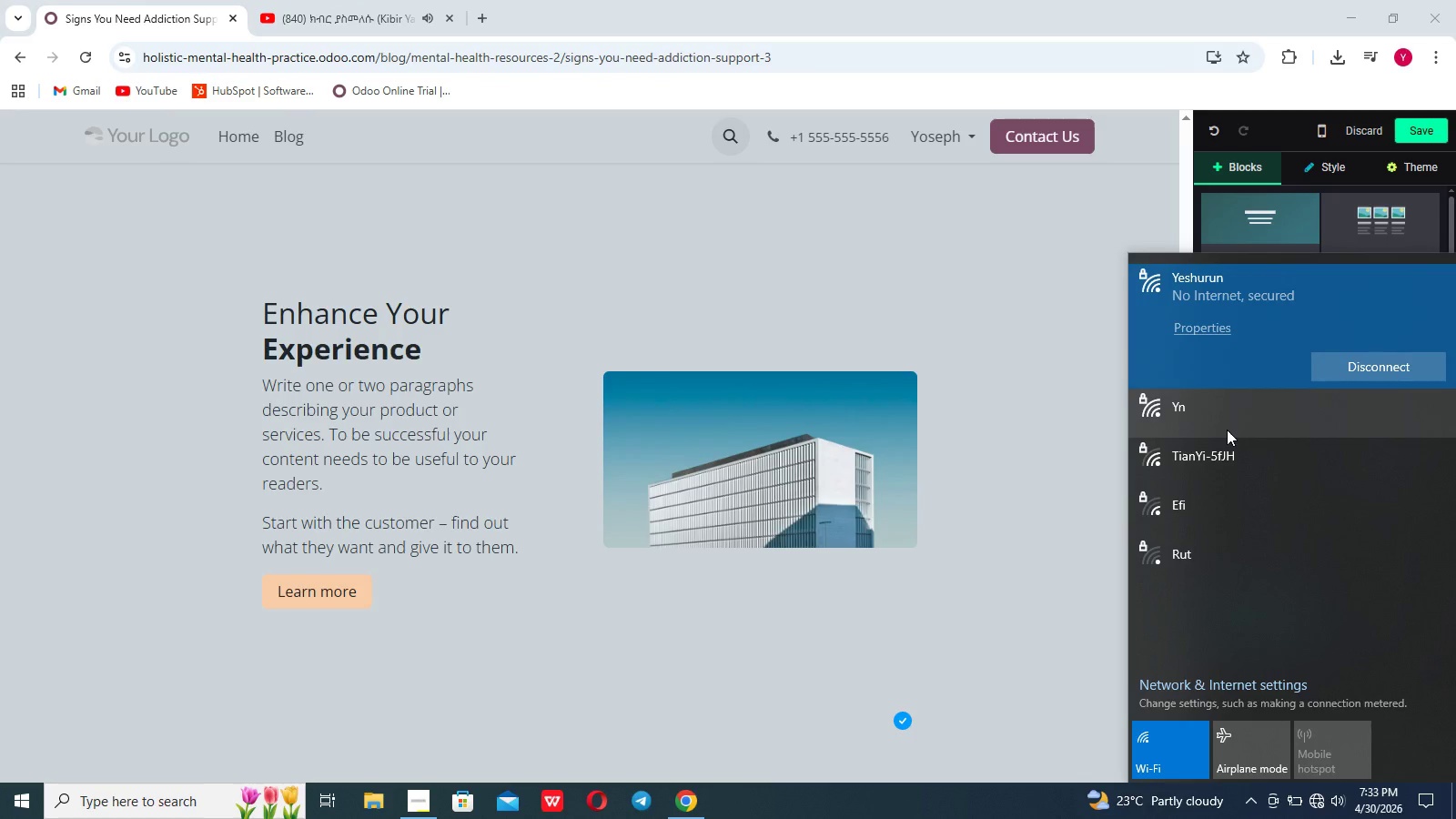 
left_click([1226, 421])
 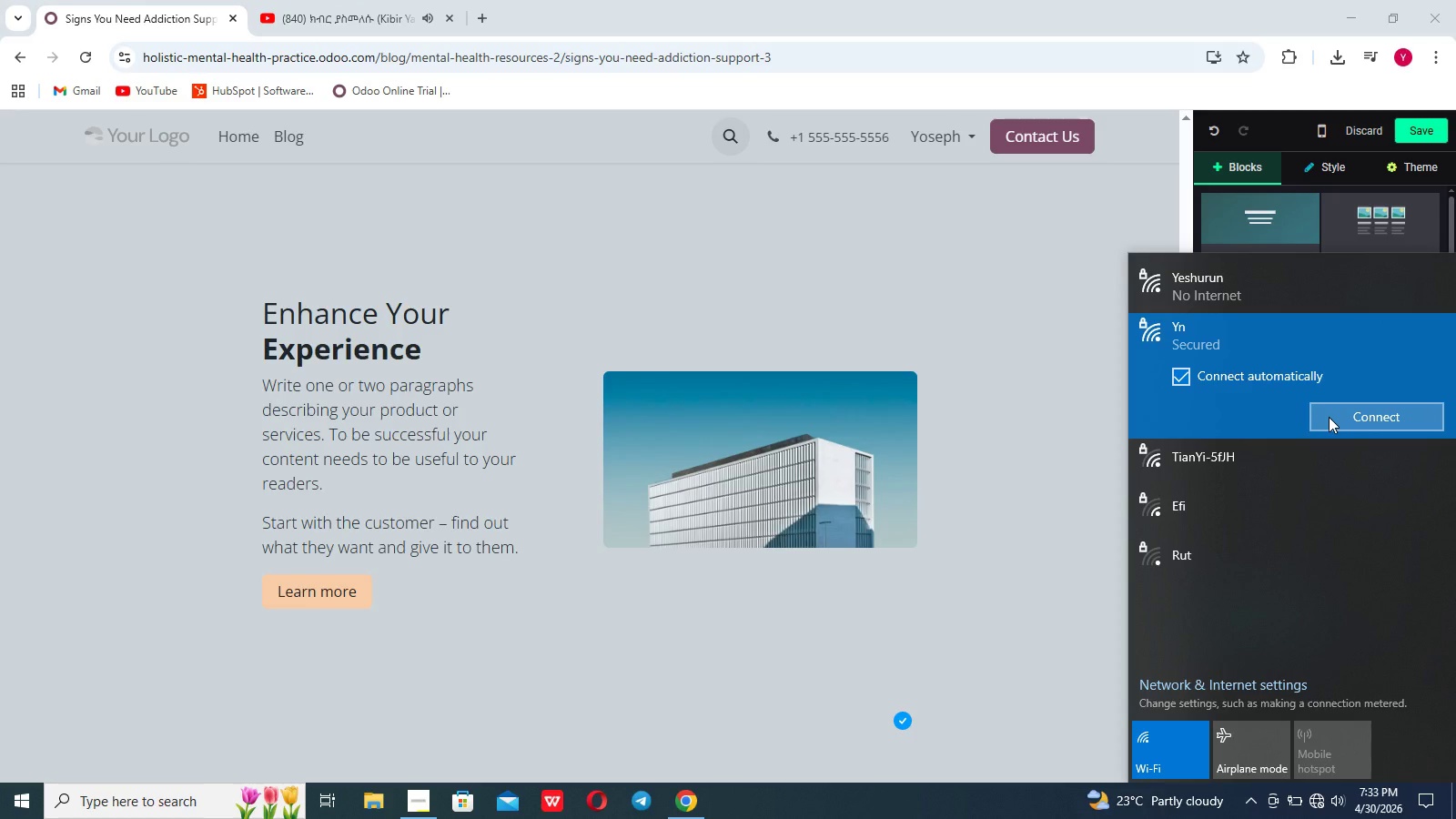 
left_click([1329, 416])
 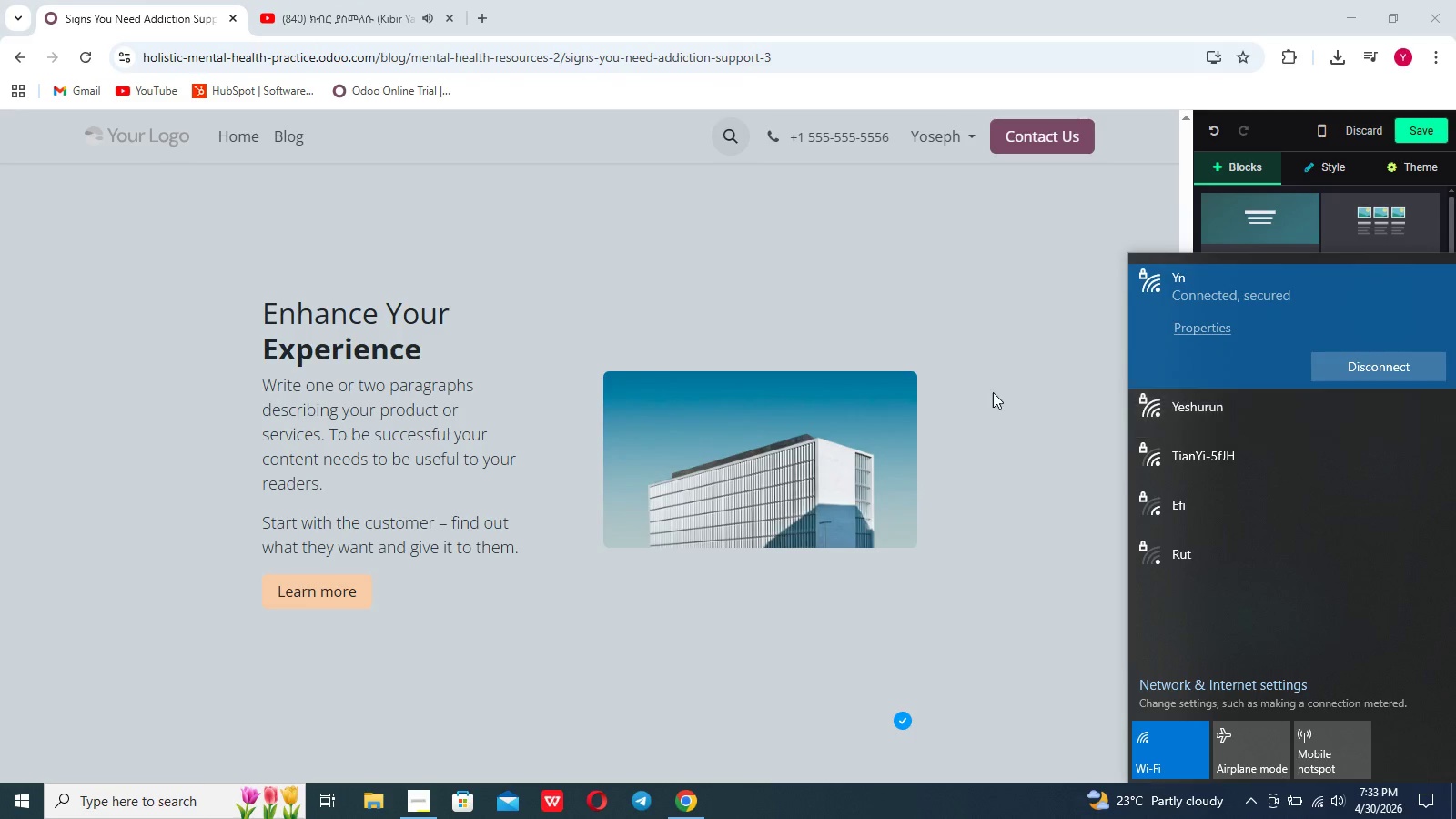 
wait(5.23)
 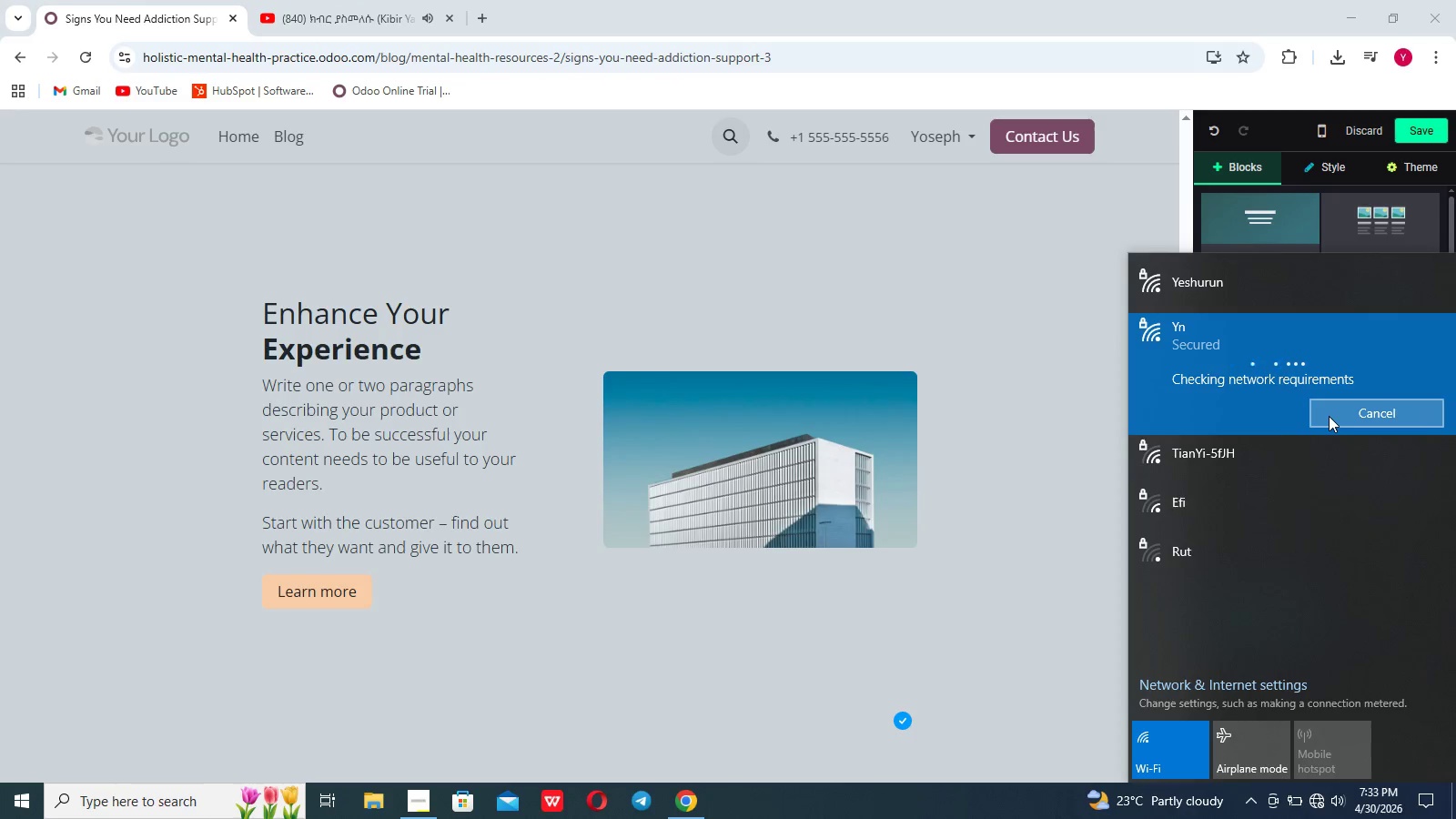 
left_click_drag(start_coordinate=[411, 603], to_coordinate=[259, 339])
 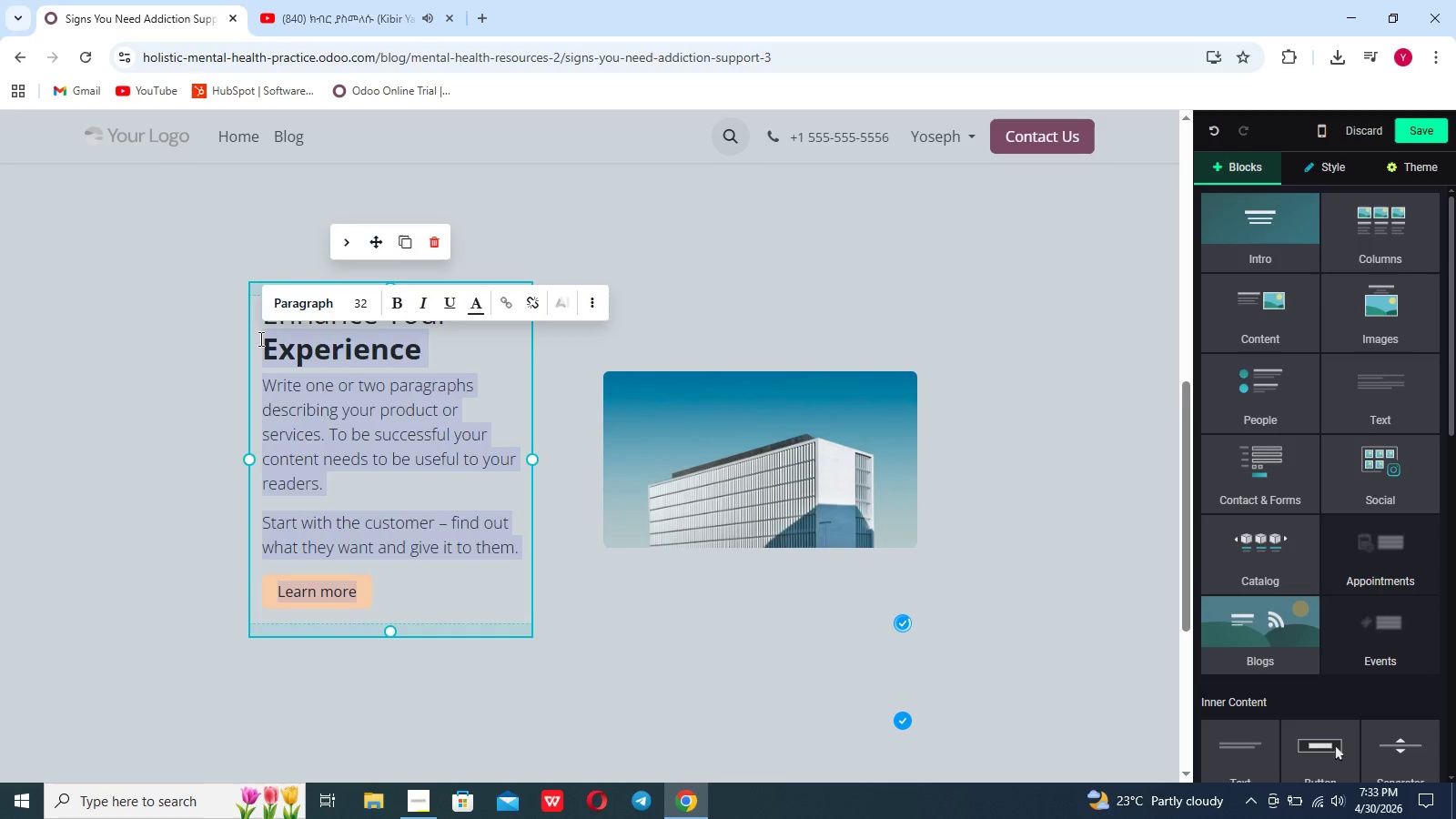 
key(Backspace)
 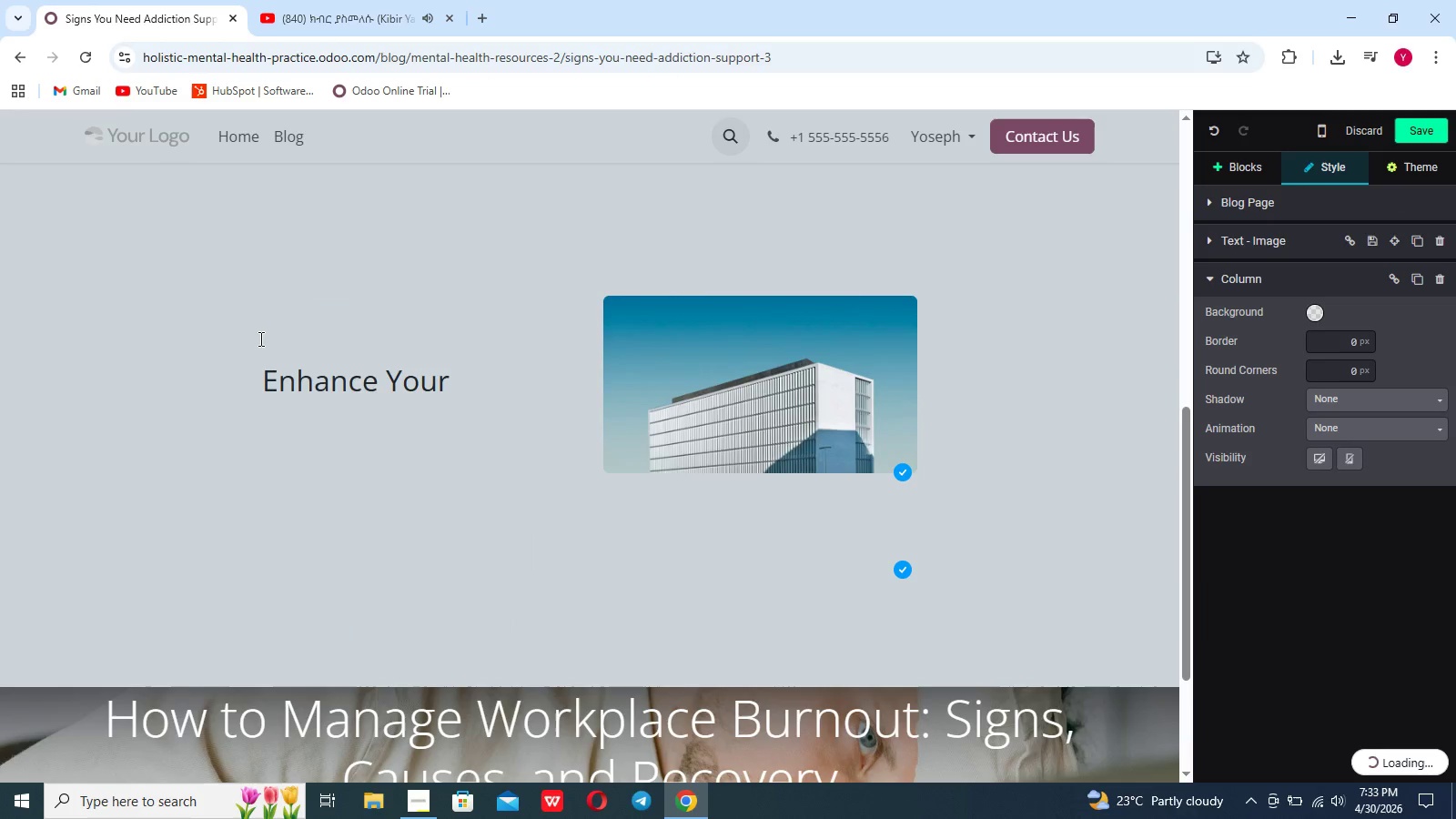 
key(Backspace)
 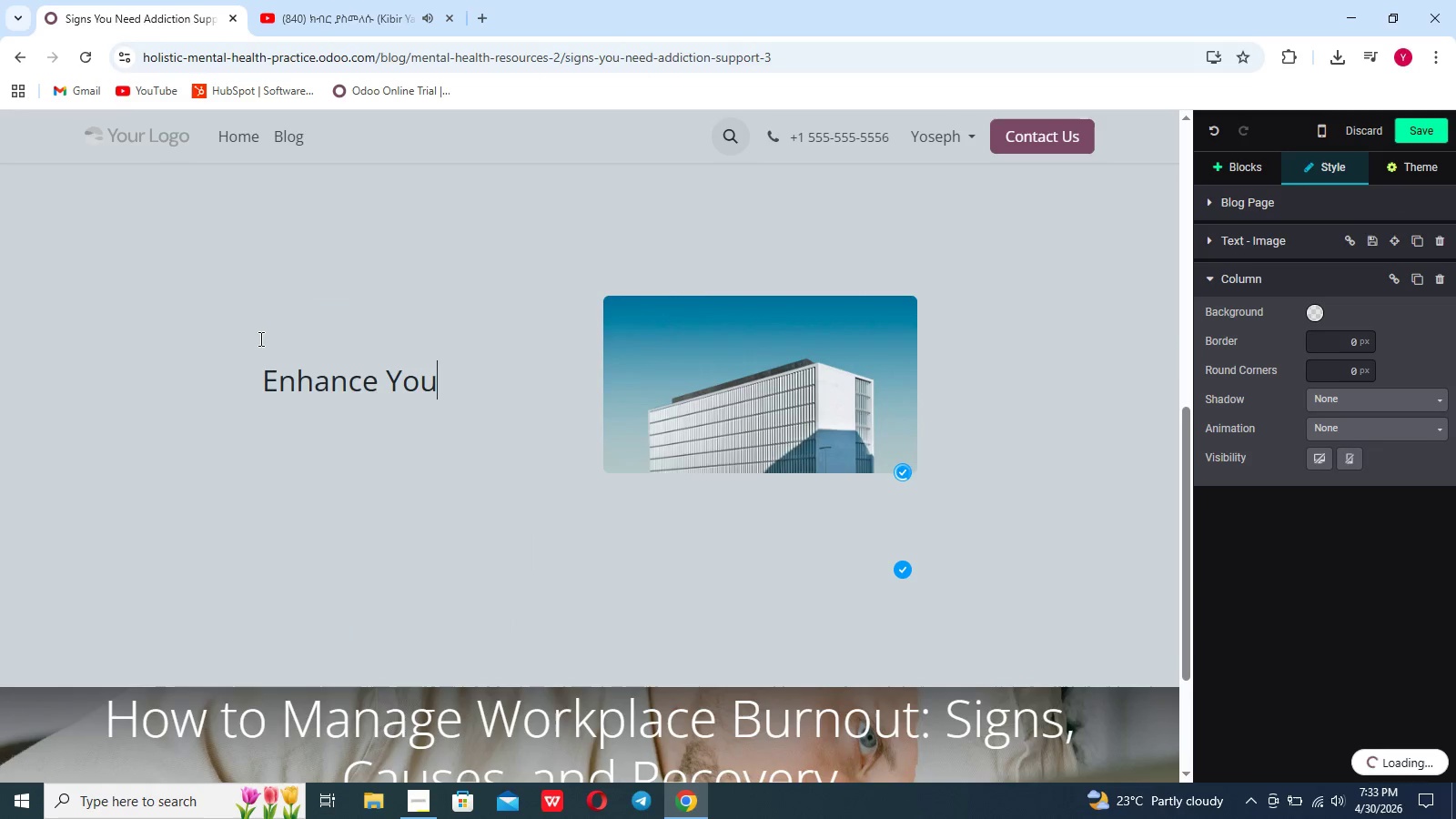 
key(Backspace)
 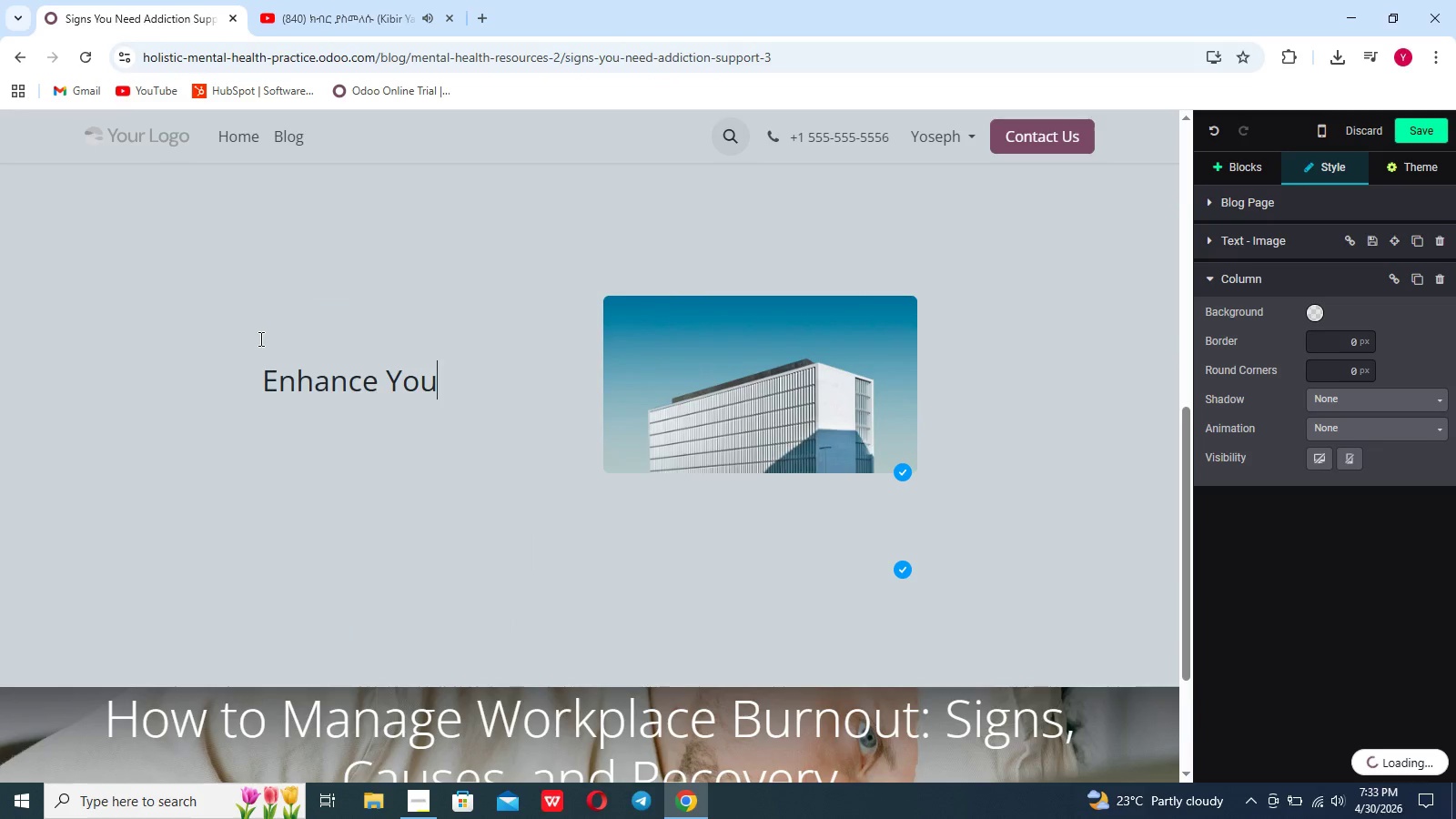 
key(Backspace)
 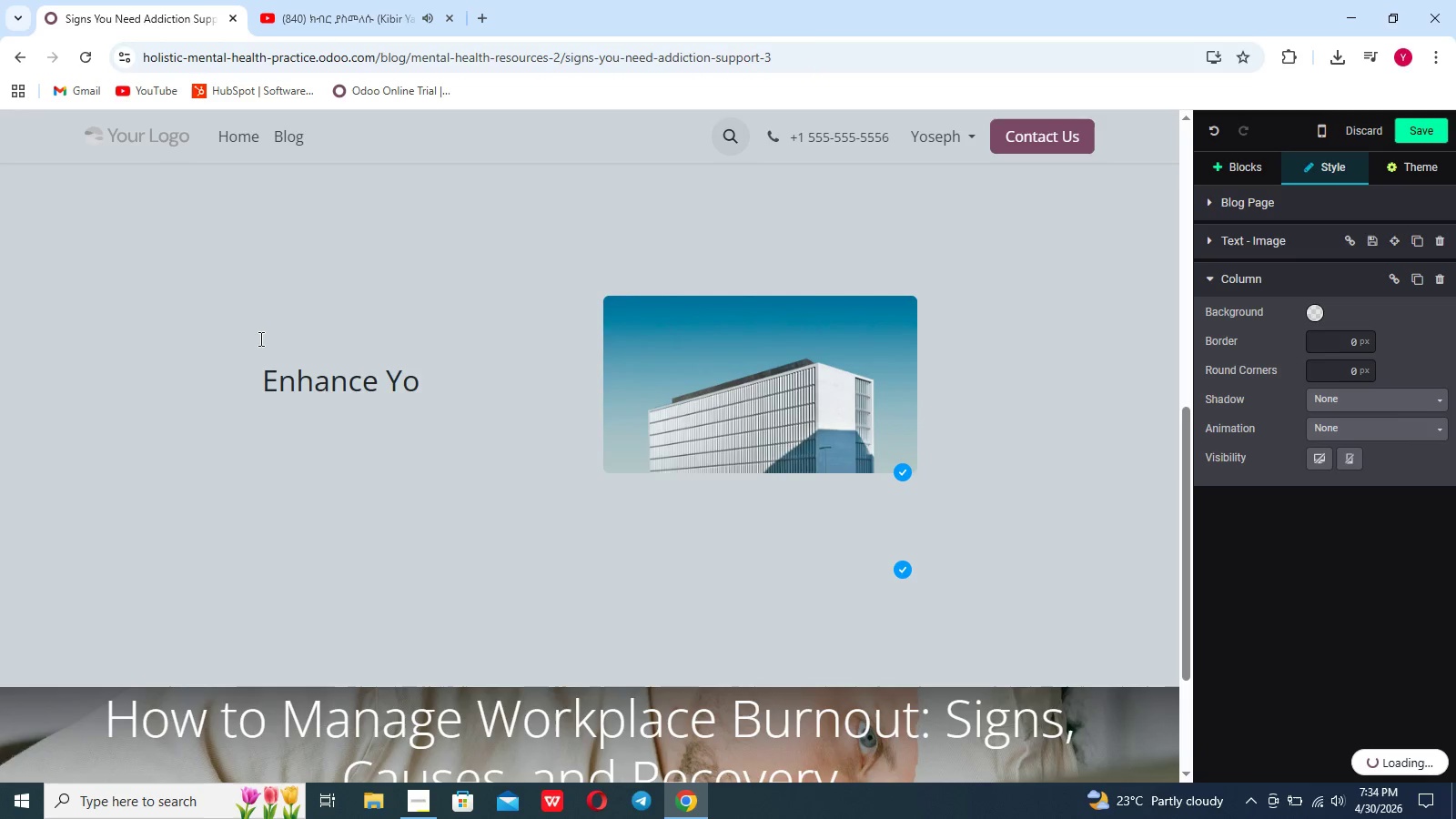 
wait(16.45)
 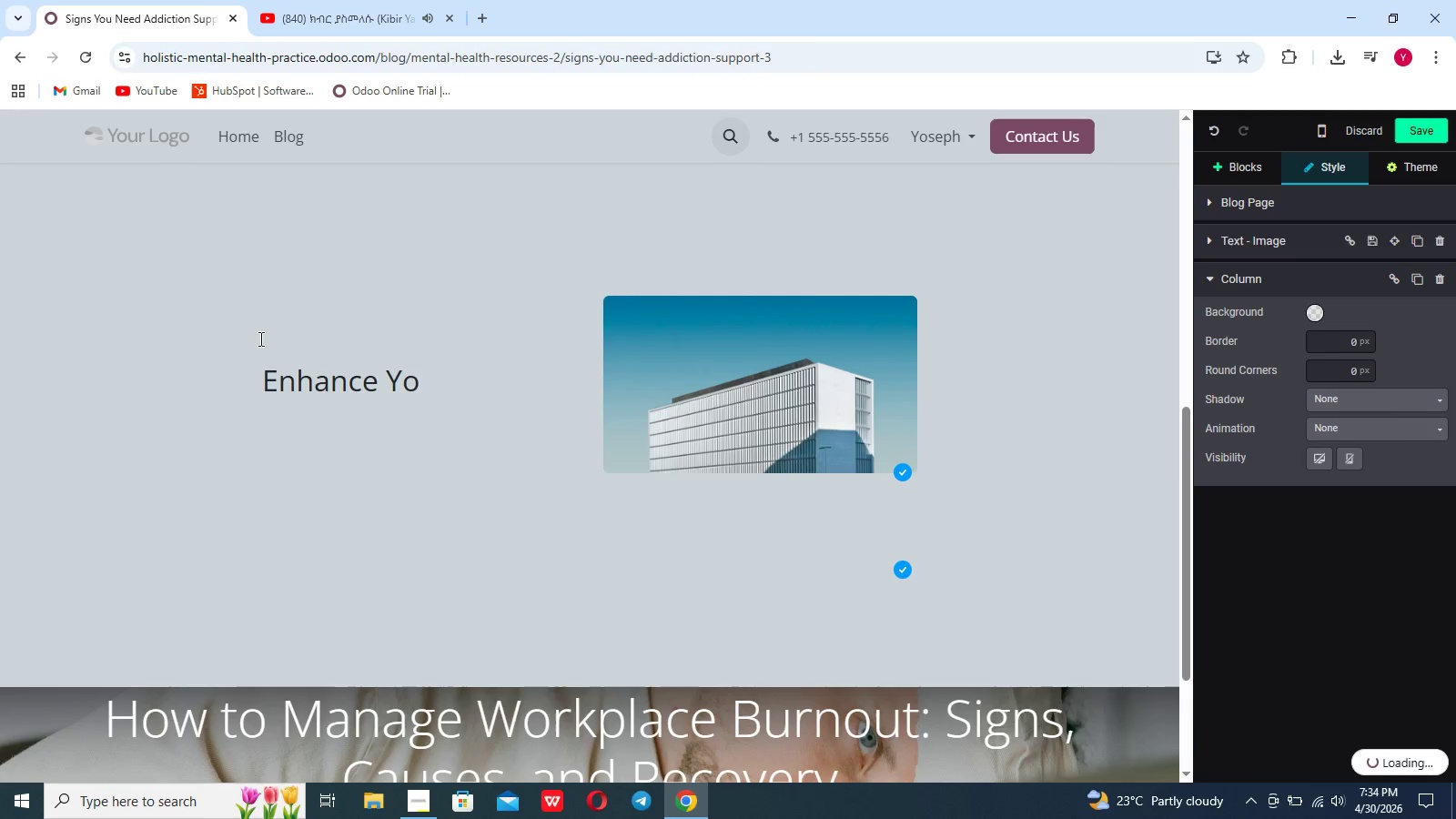 
hold_key(key=Backspace, duration=0.39)
 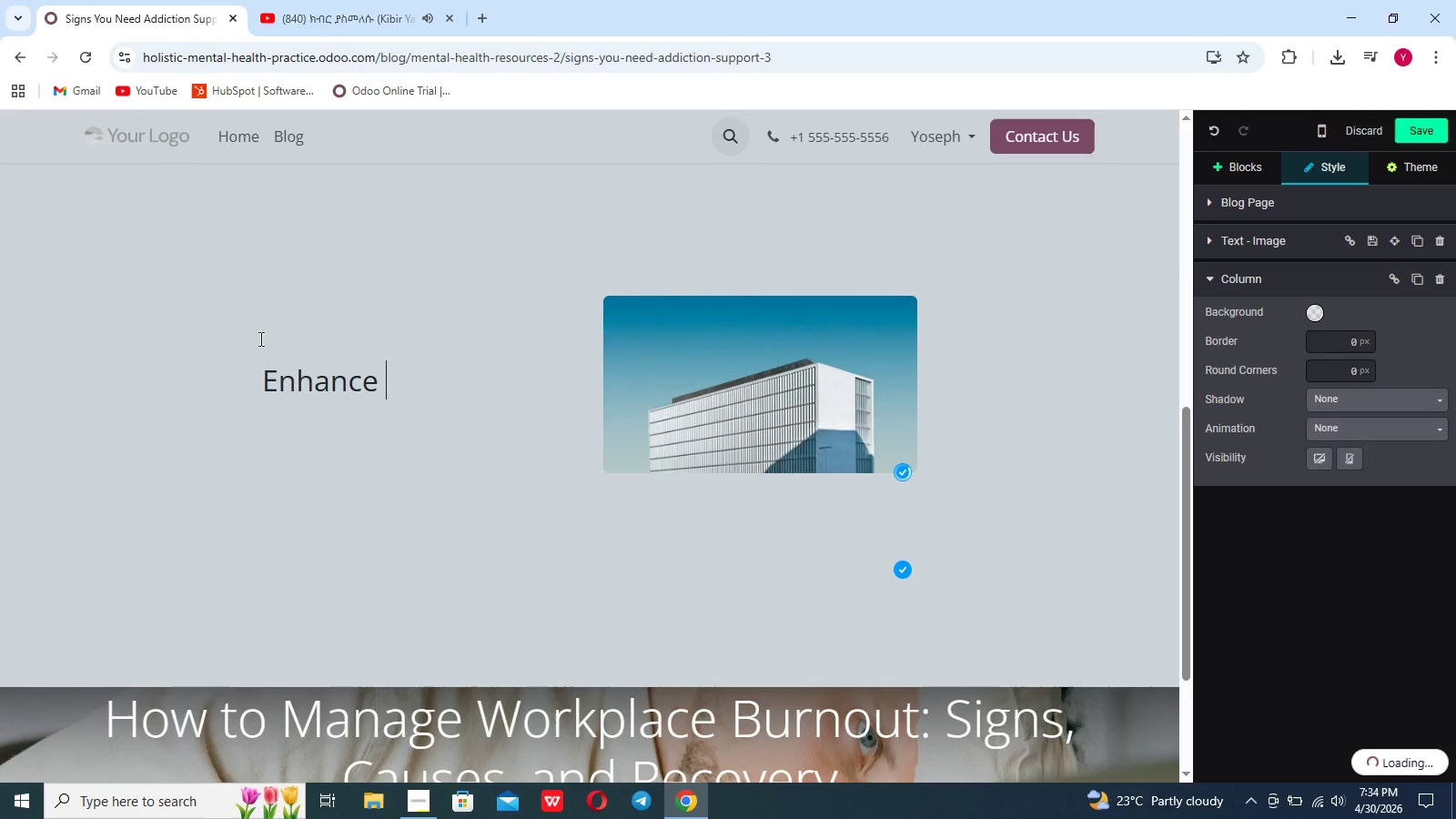 
key(Backspace)
key(Backspace)
key(Backspace)
key(Backspace)
key(Backspace)
key(Backspace)
key(Backspace)
key(Backspace)
key(Backspace)
type(common)
 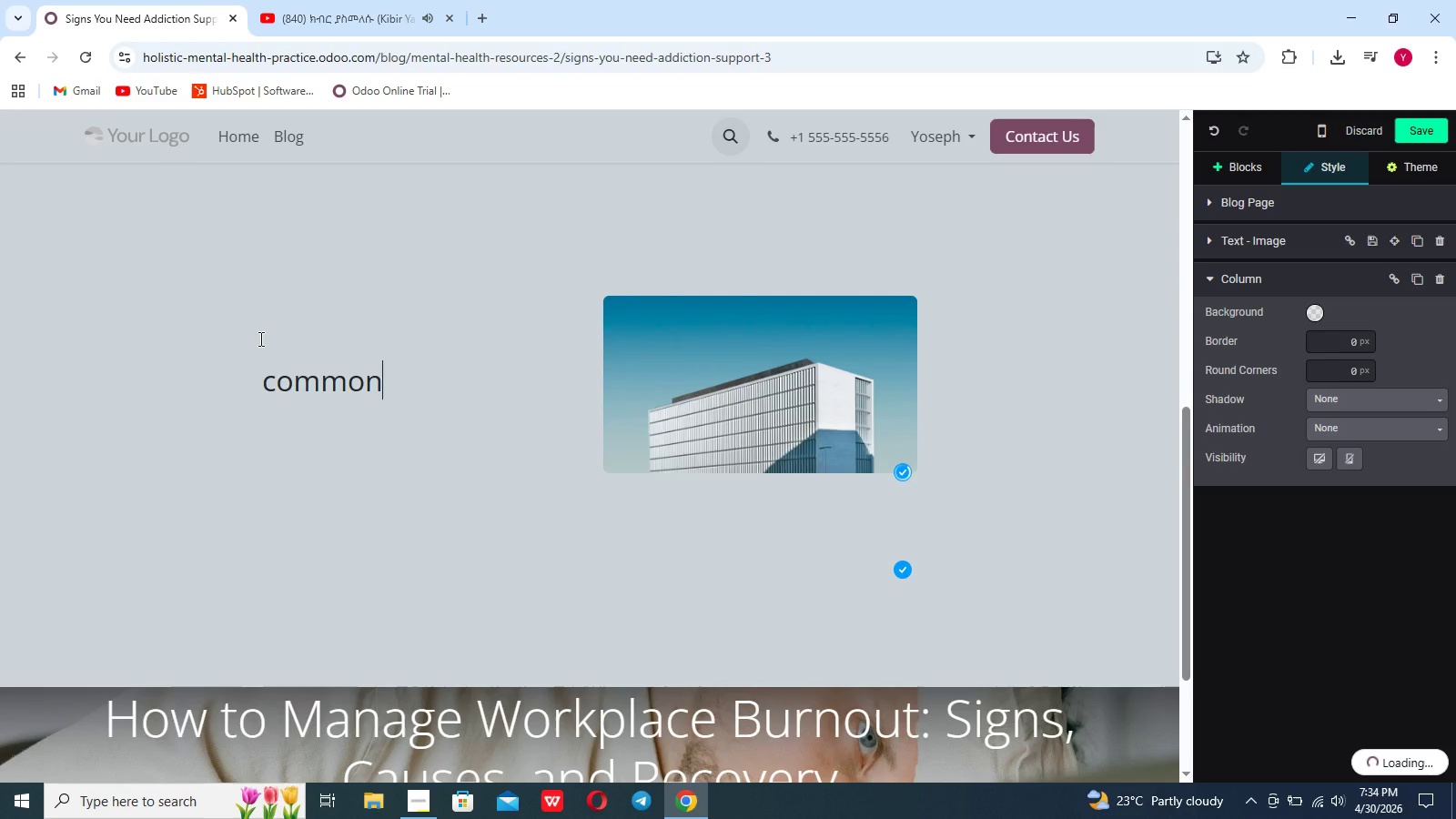 
hold_key(key=Backspace, duration=0.7)
 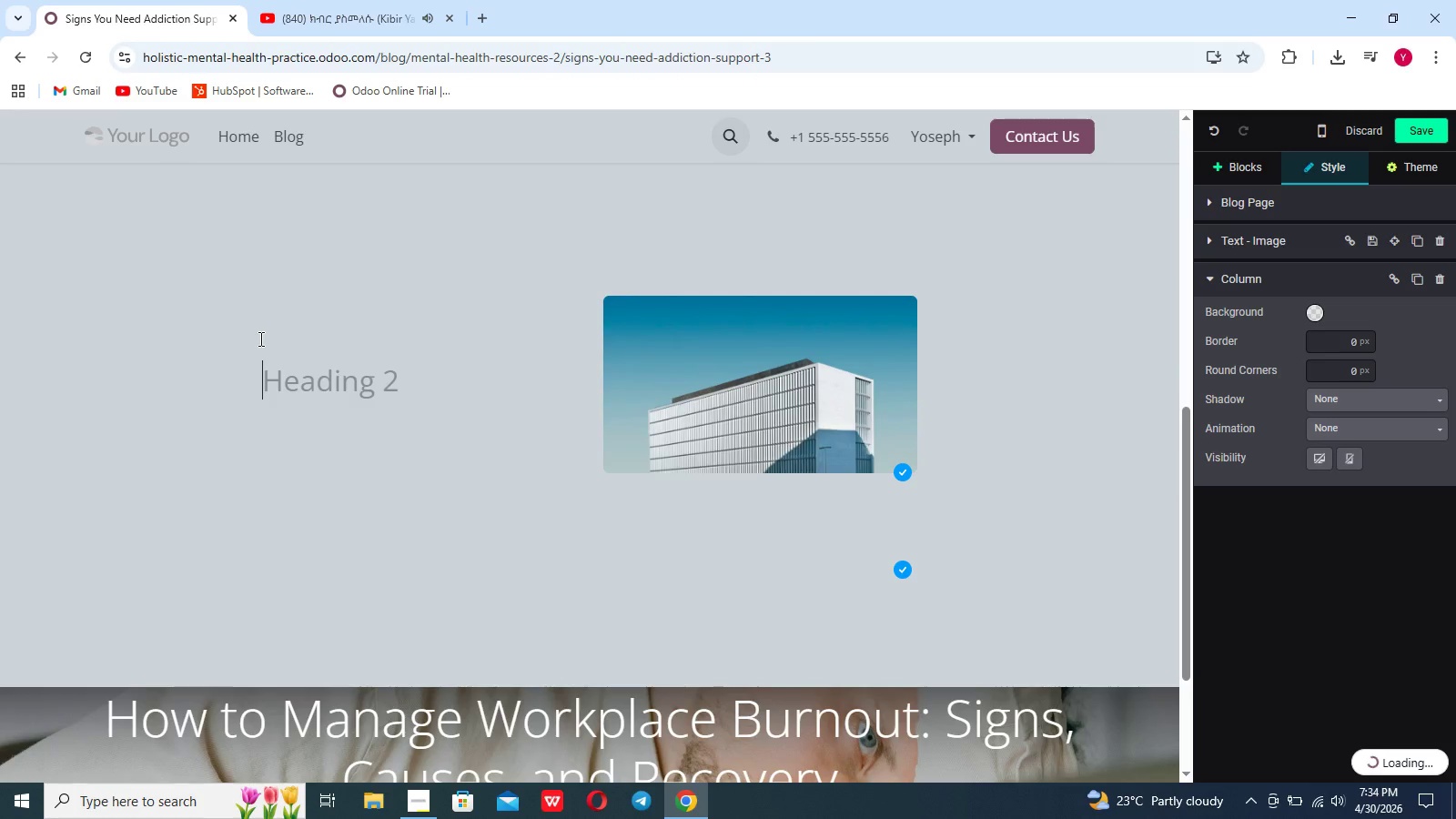 
type(COMMON earlt)
key(Backspace)
type(y WARing Signs)
 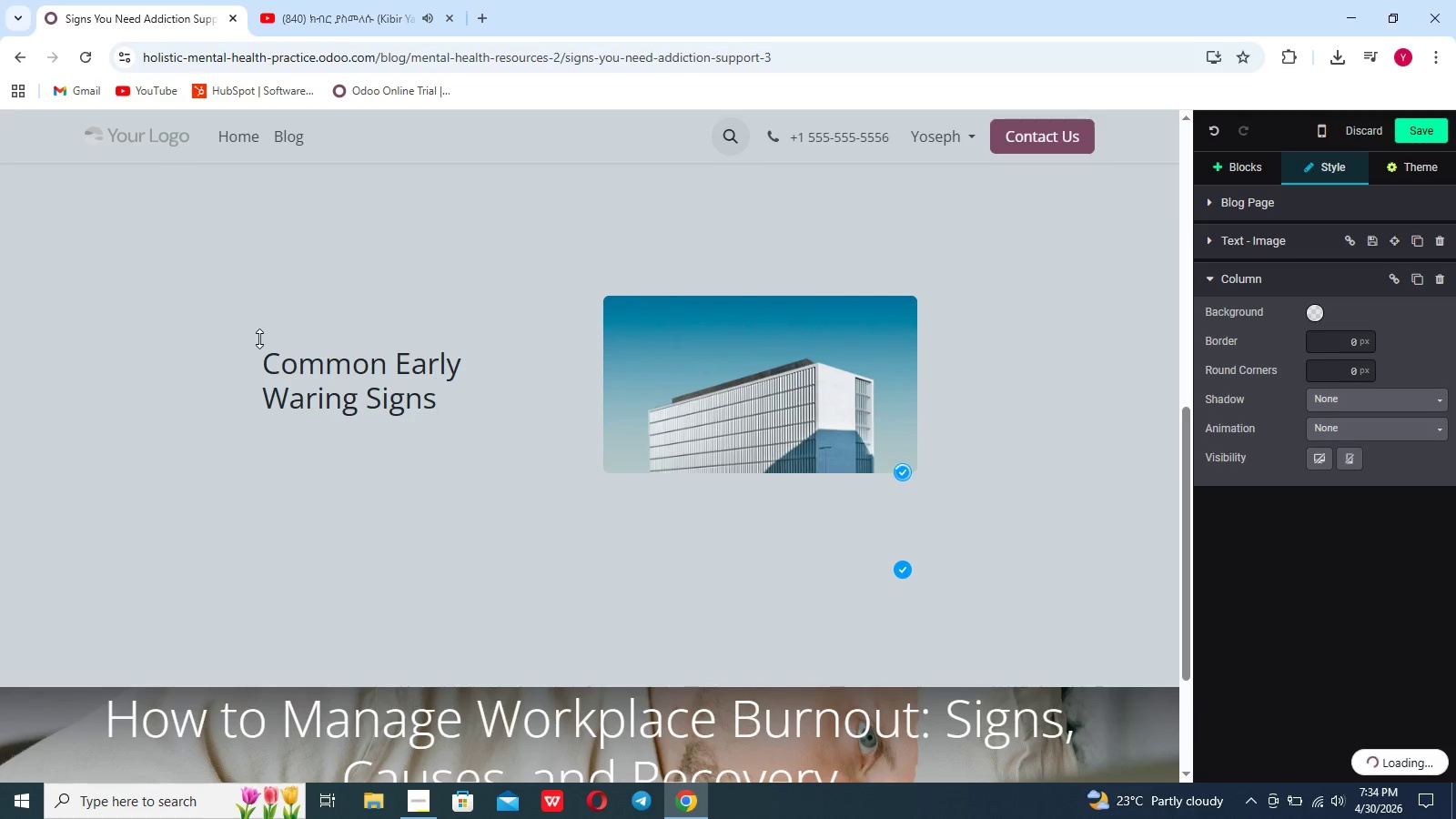 
key(Enter)
 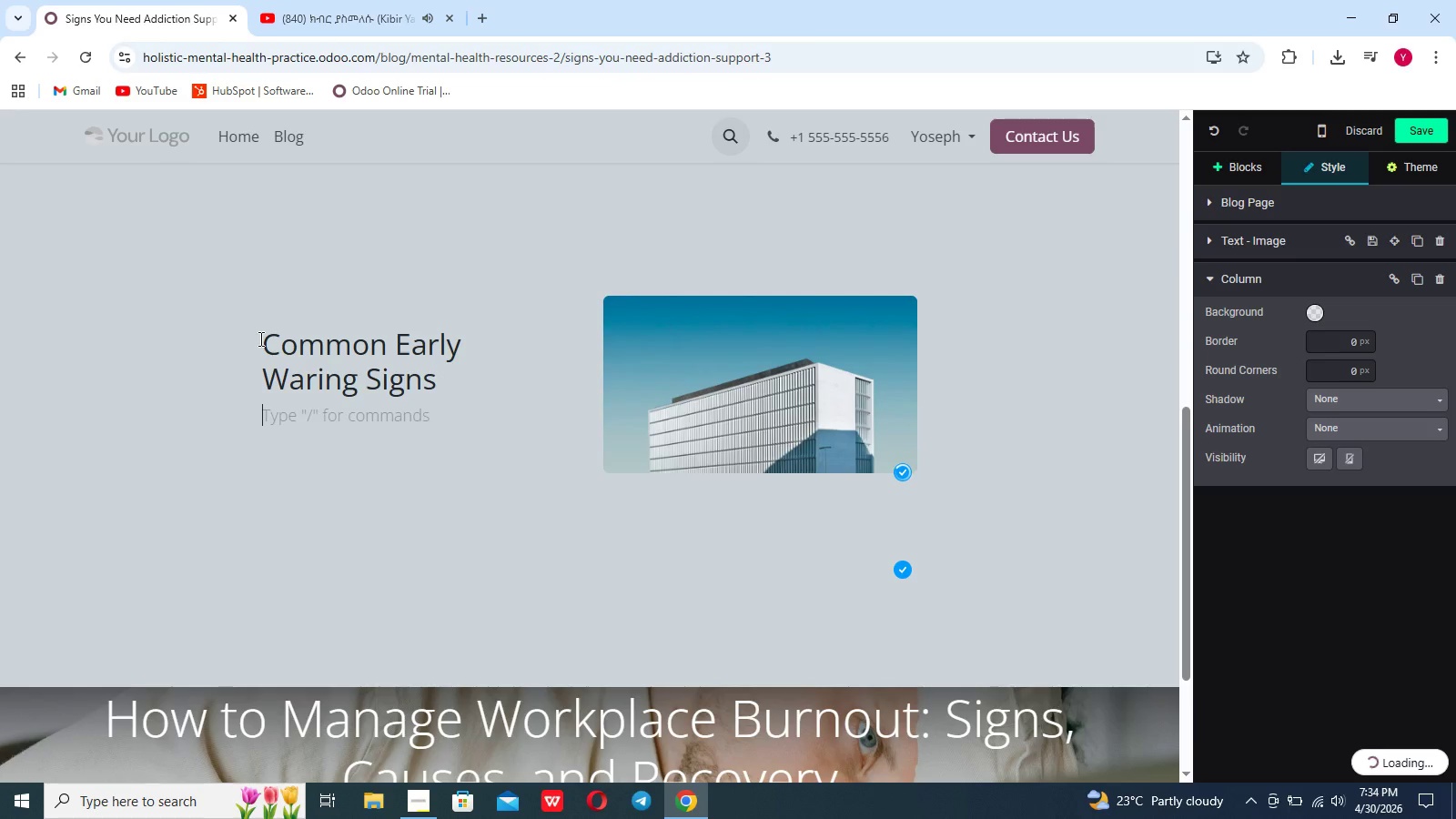 
type(Addiction)
 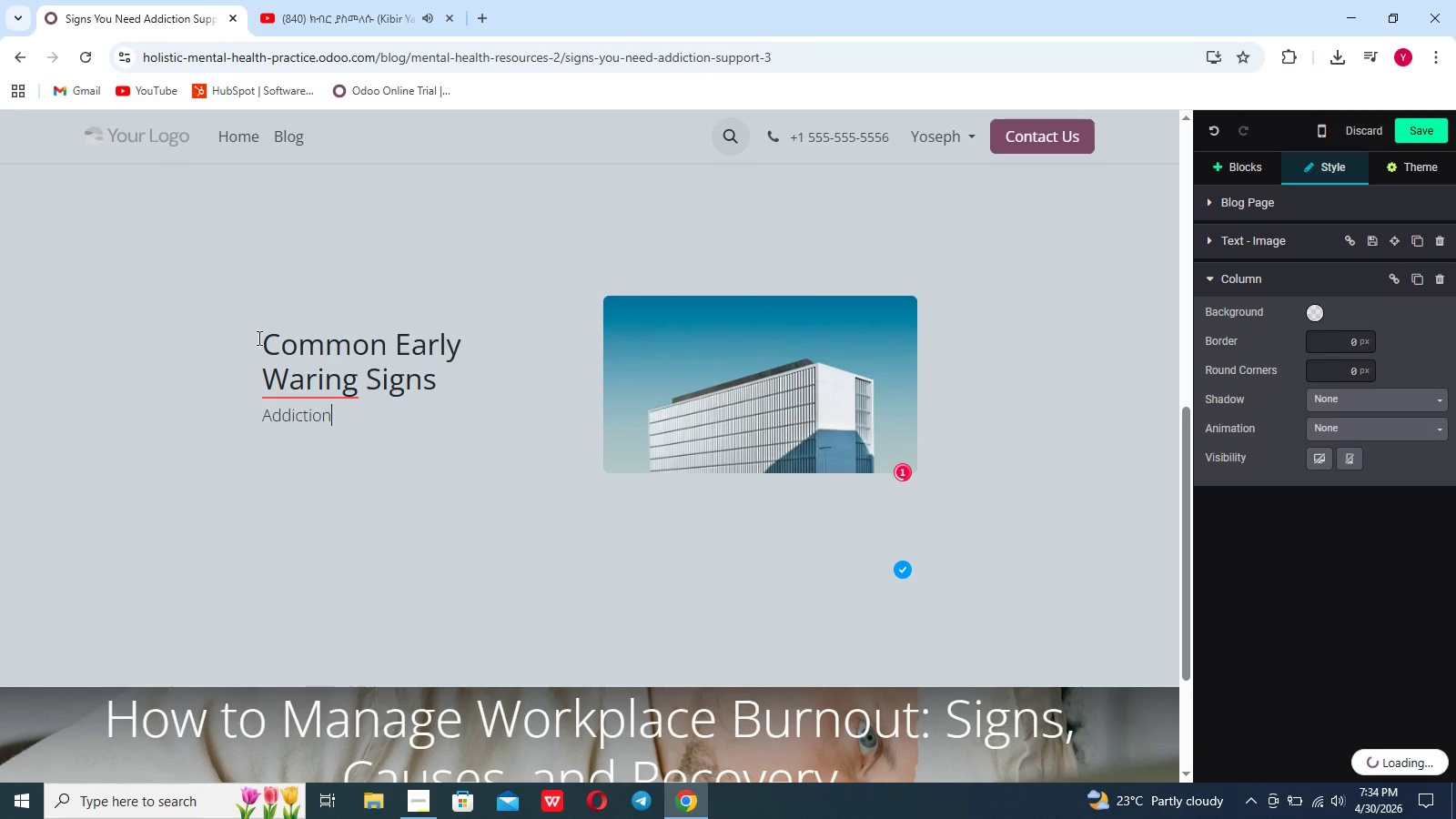 
left_click_drag(start_coordinate=[258, 338], to_coordinate=[290, 379])
 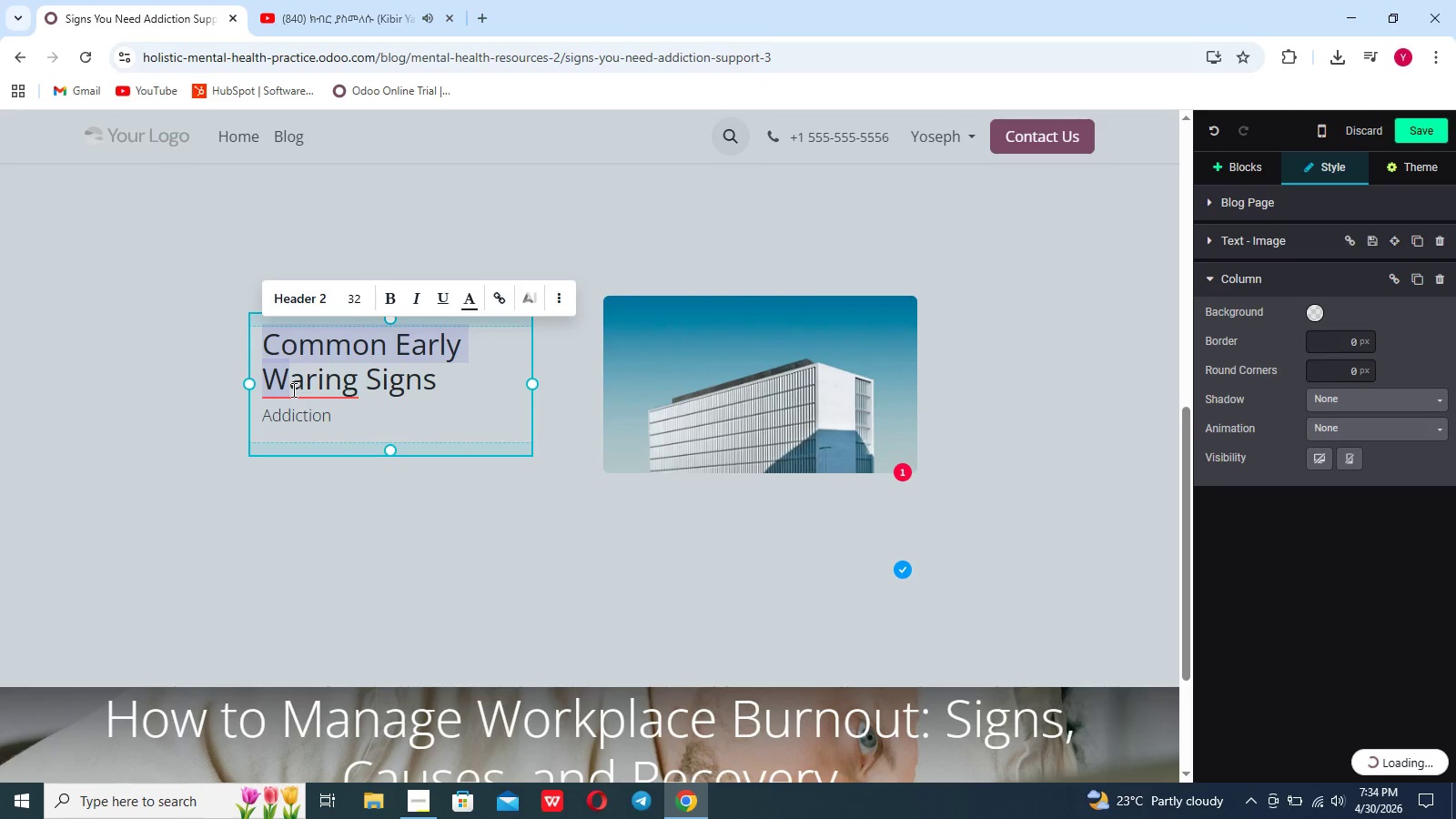 
left_click([292, 389])
 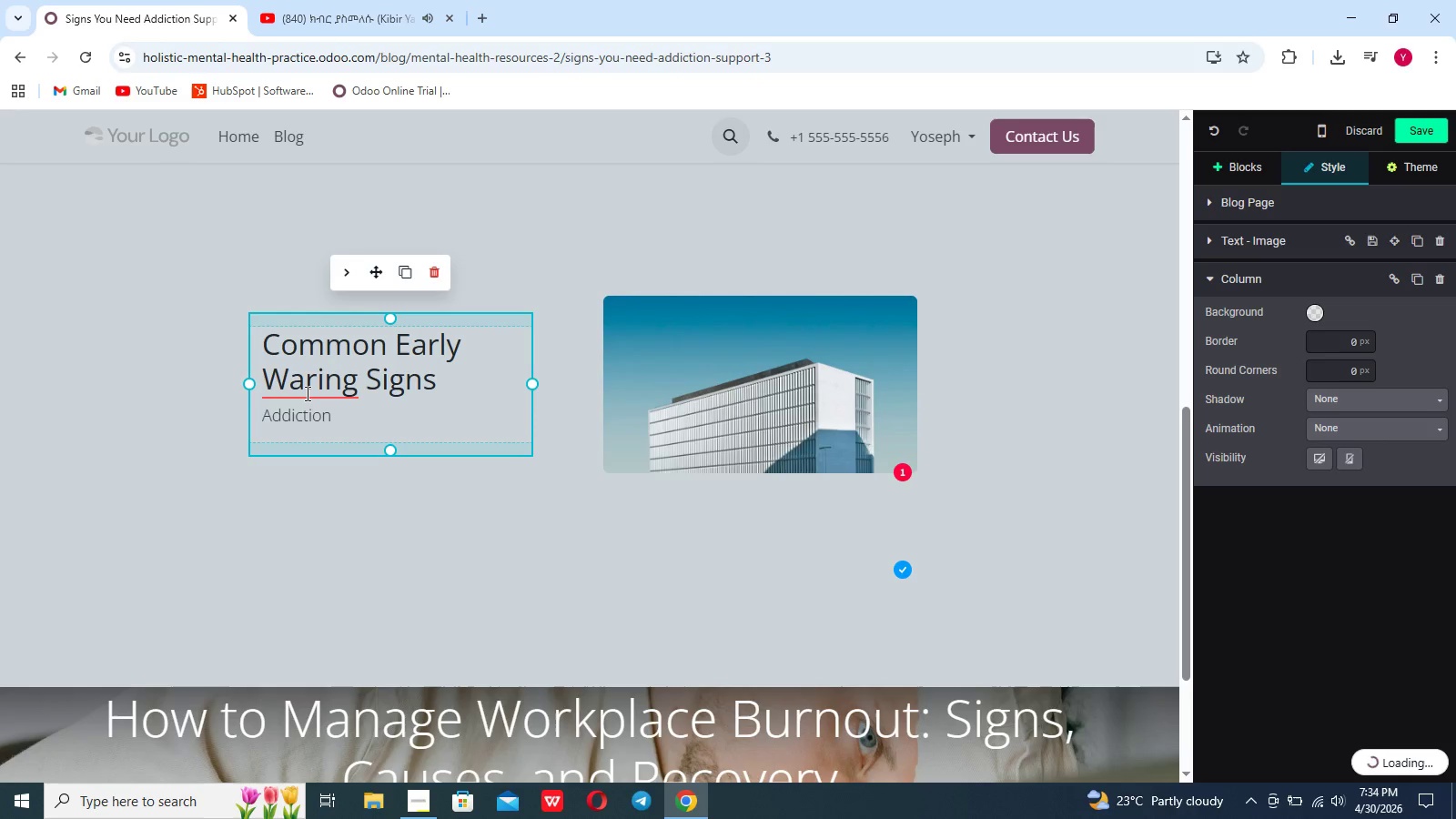 
left_click([306, 393])
 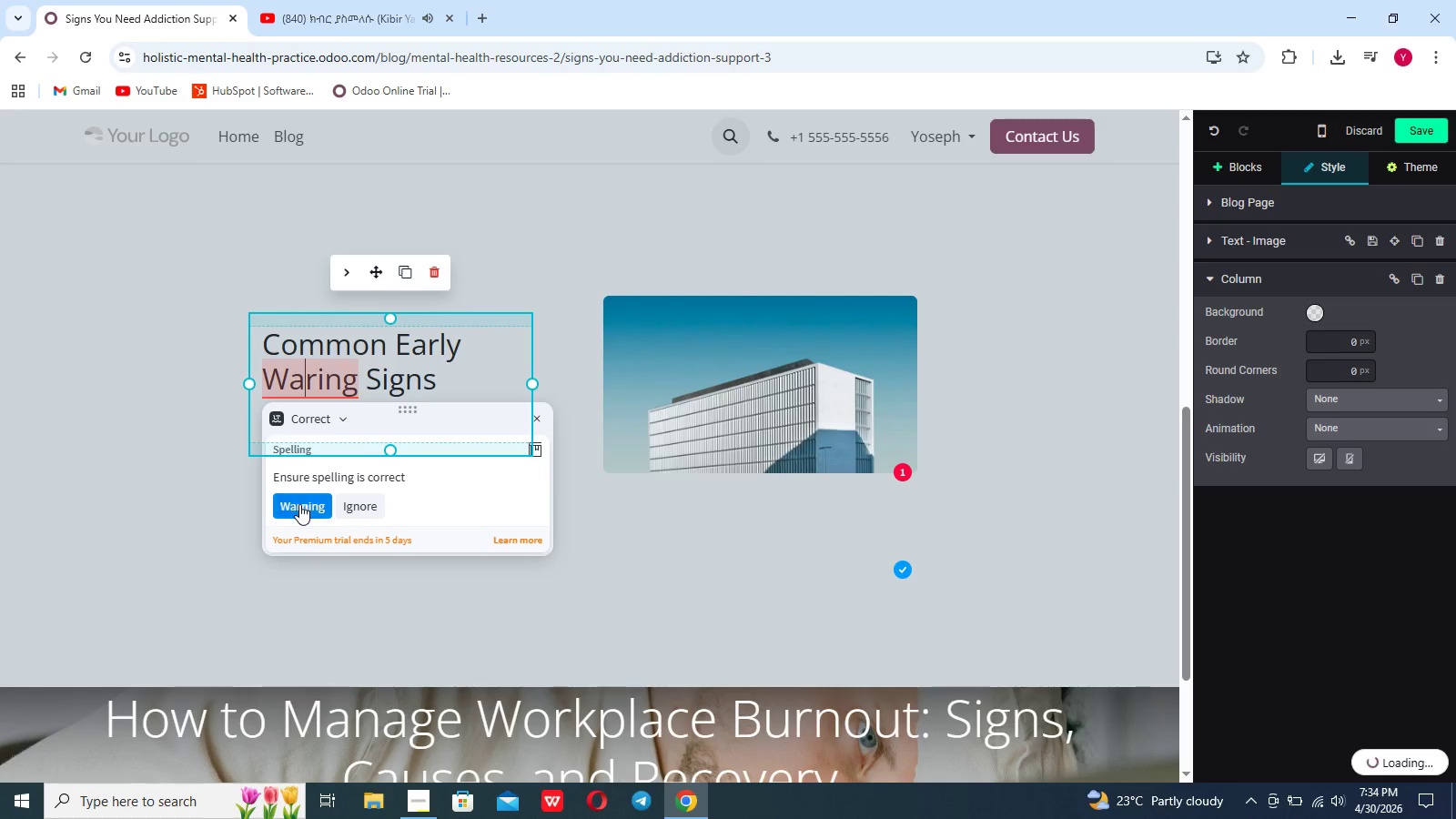 
left_click([299, 504])
 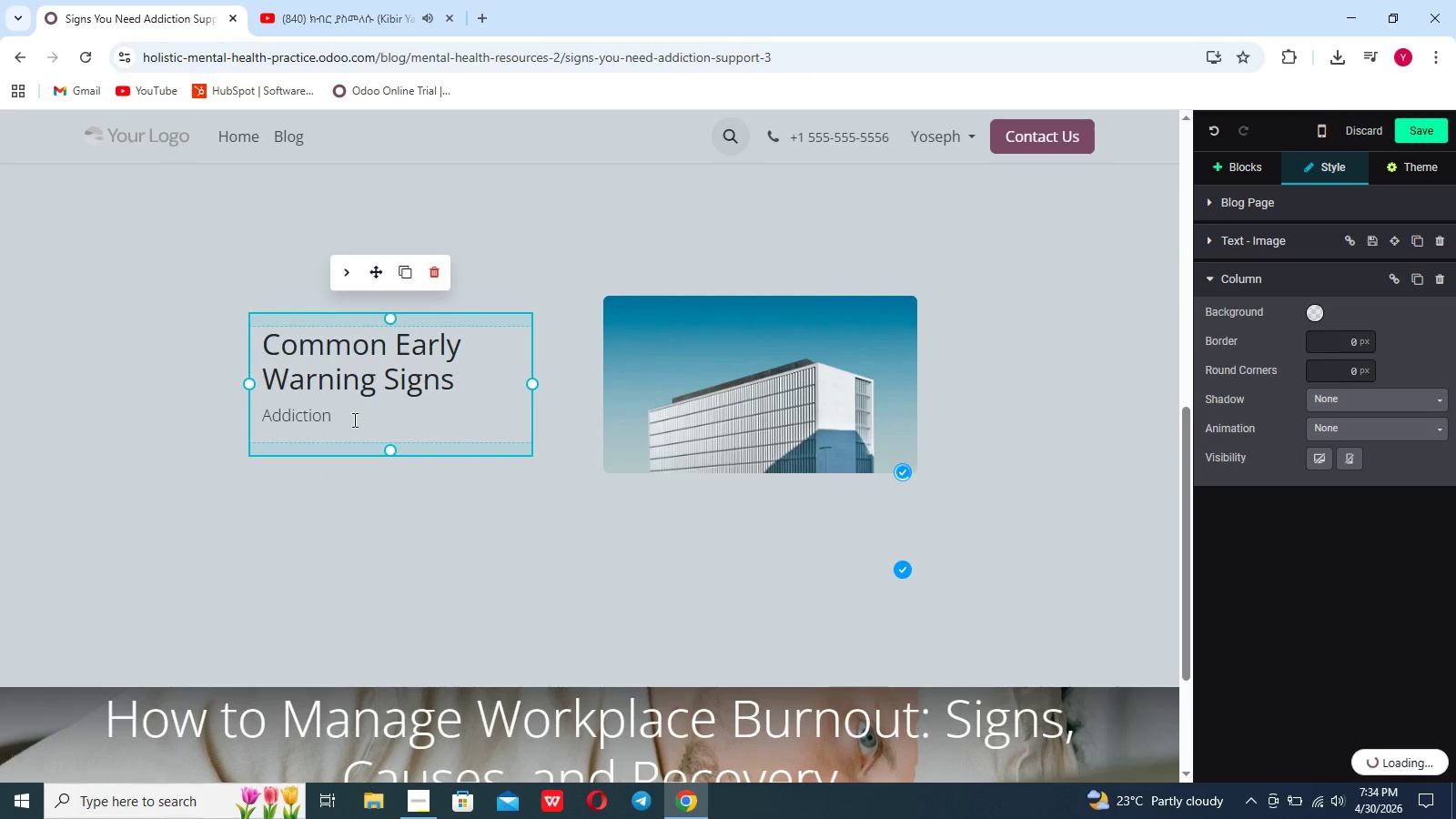 
left_click([353, 420])
 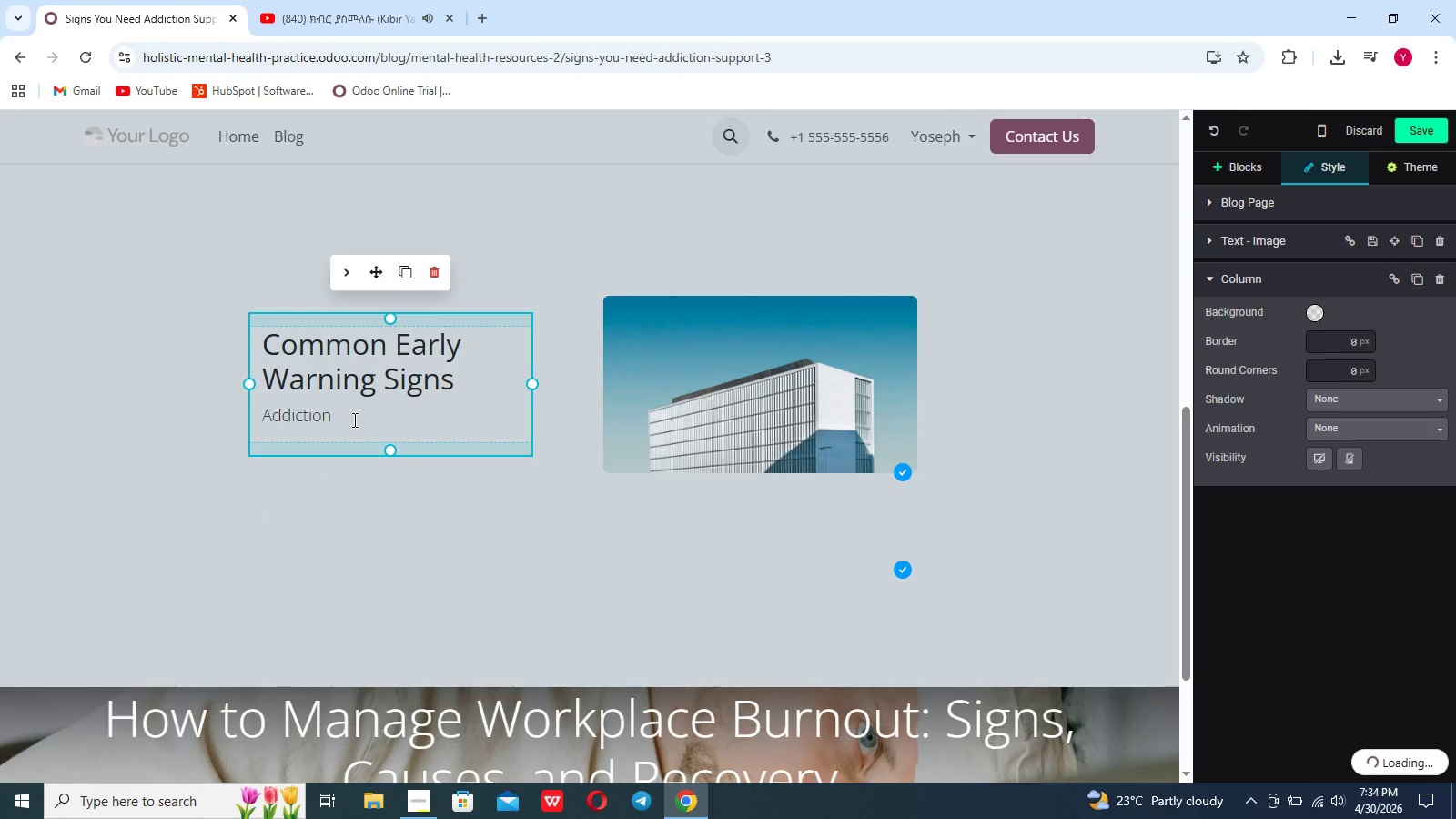 
type( often starts subtly )
key(Backspace)
type(. some common signs include:)
 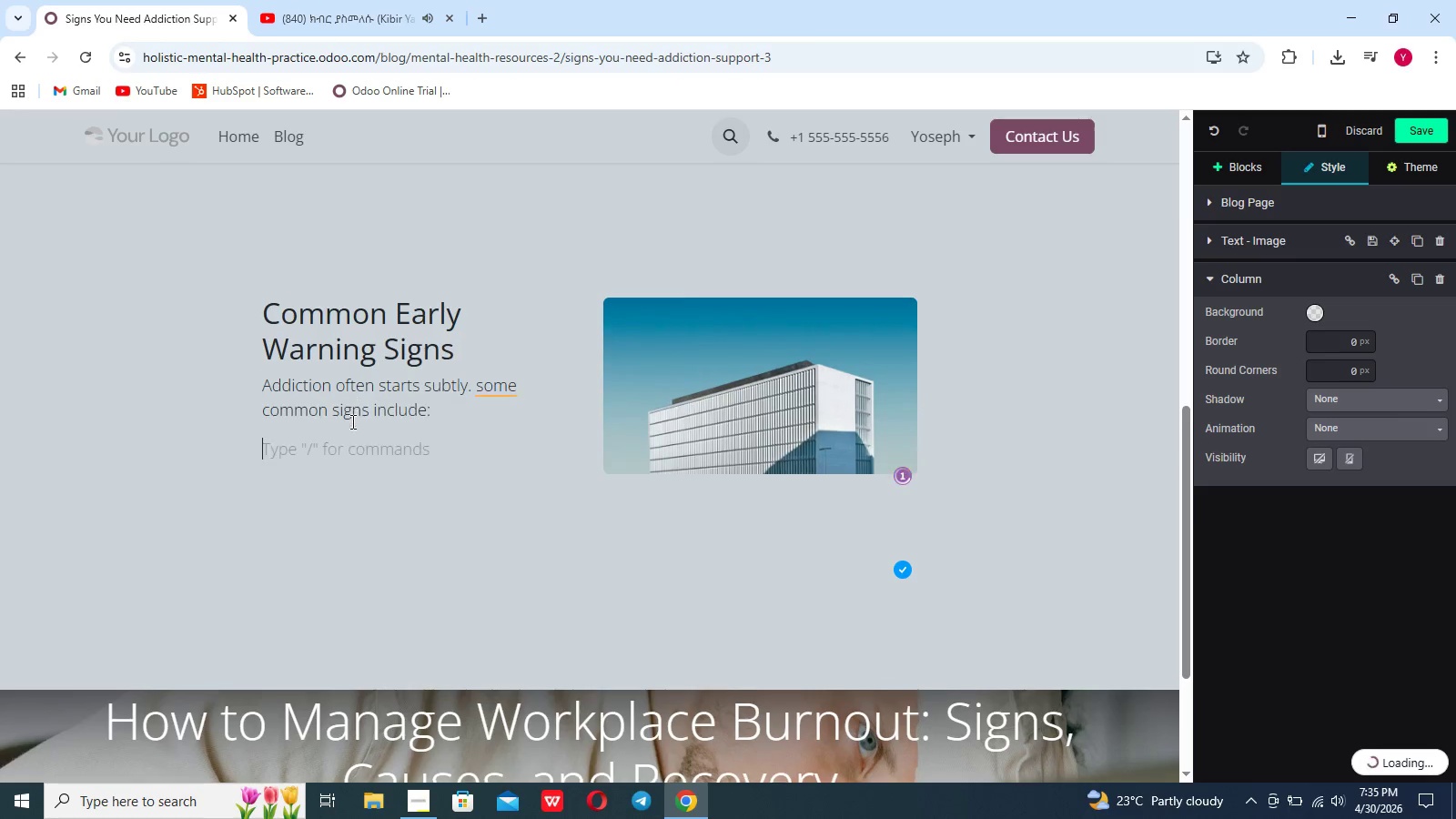 
key(Enter)
 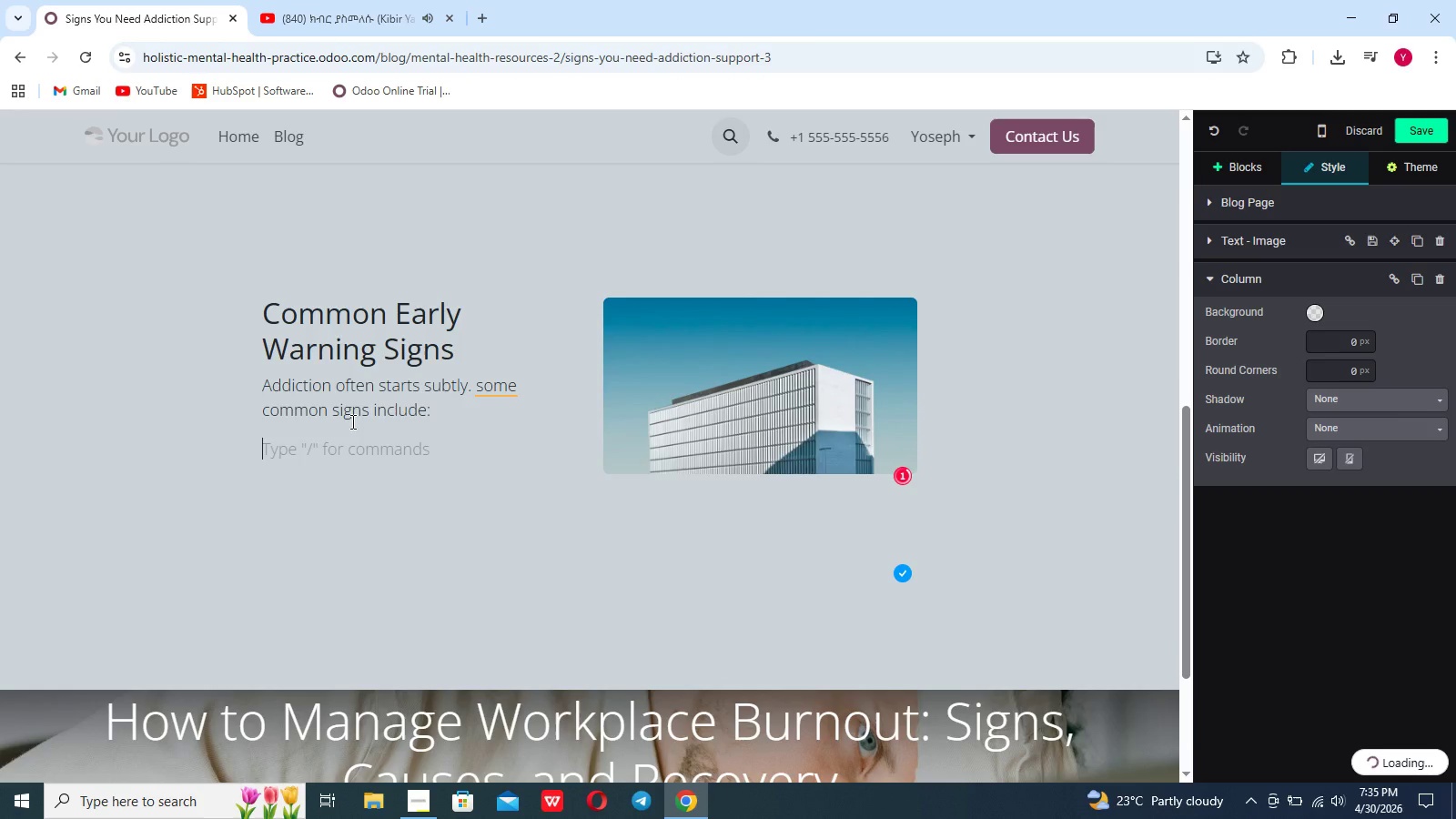 
key(Slash)
 